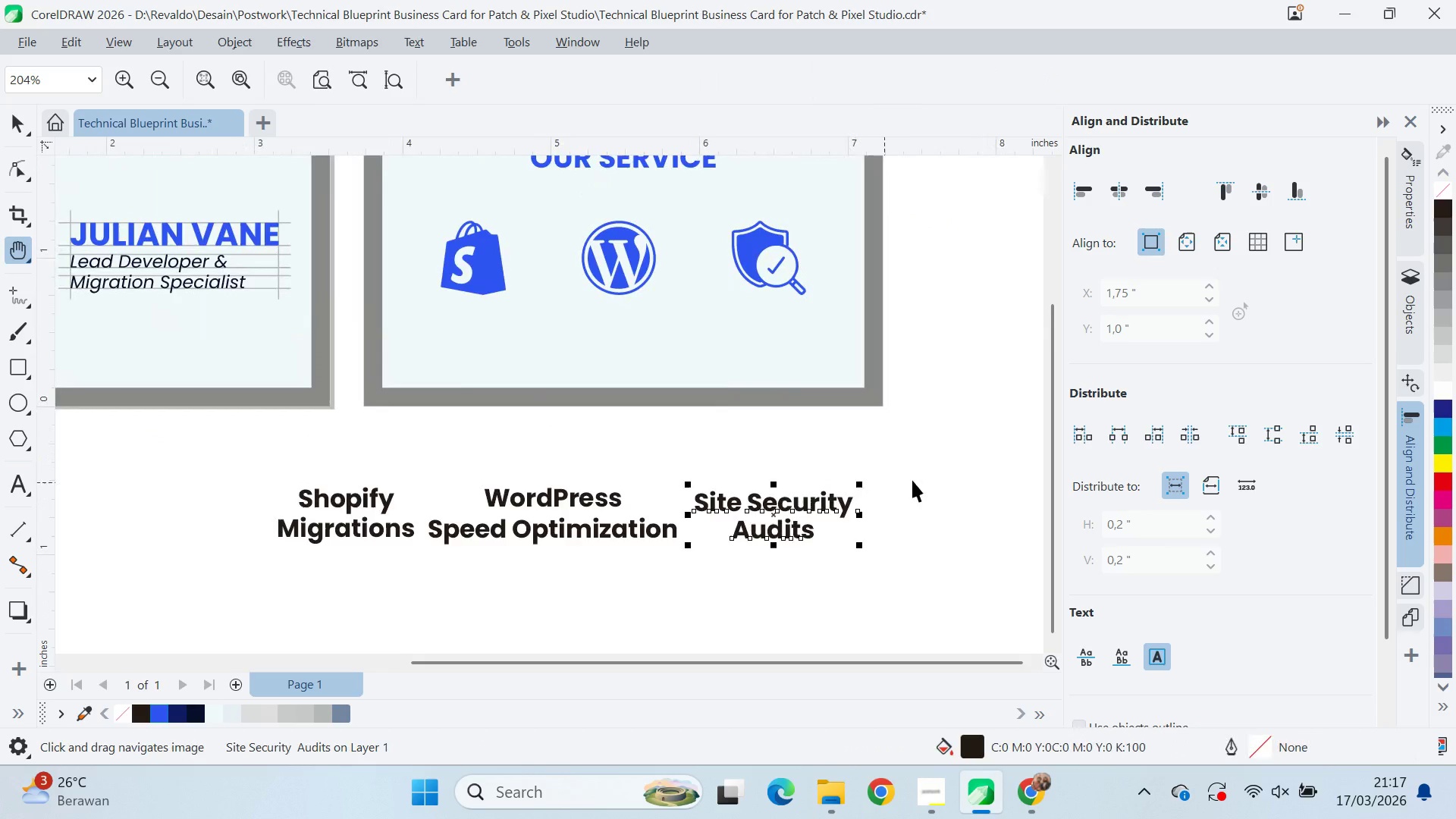 
scroll: coordinate [544, 436], scroll_direction: down, amount: 3.0
 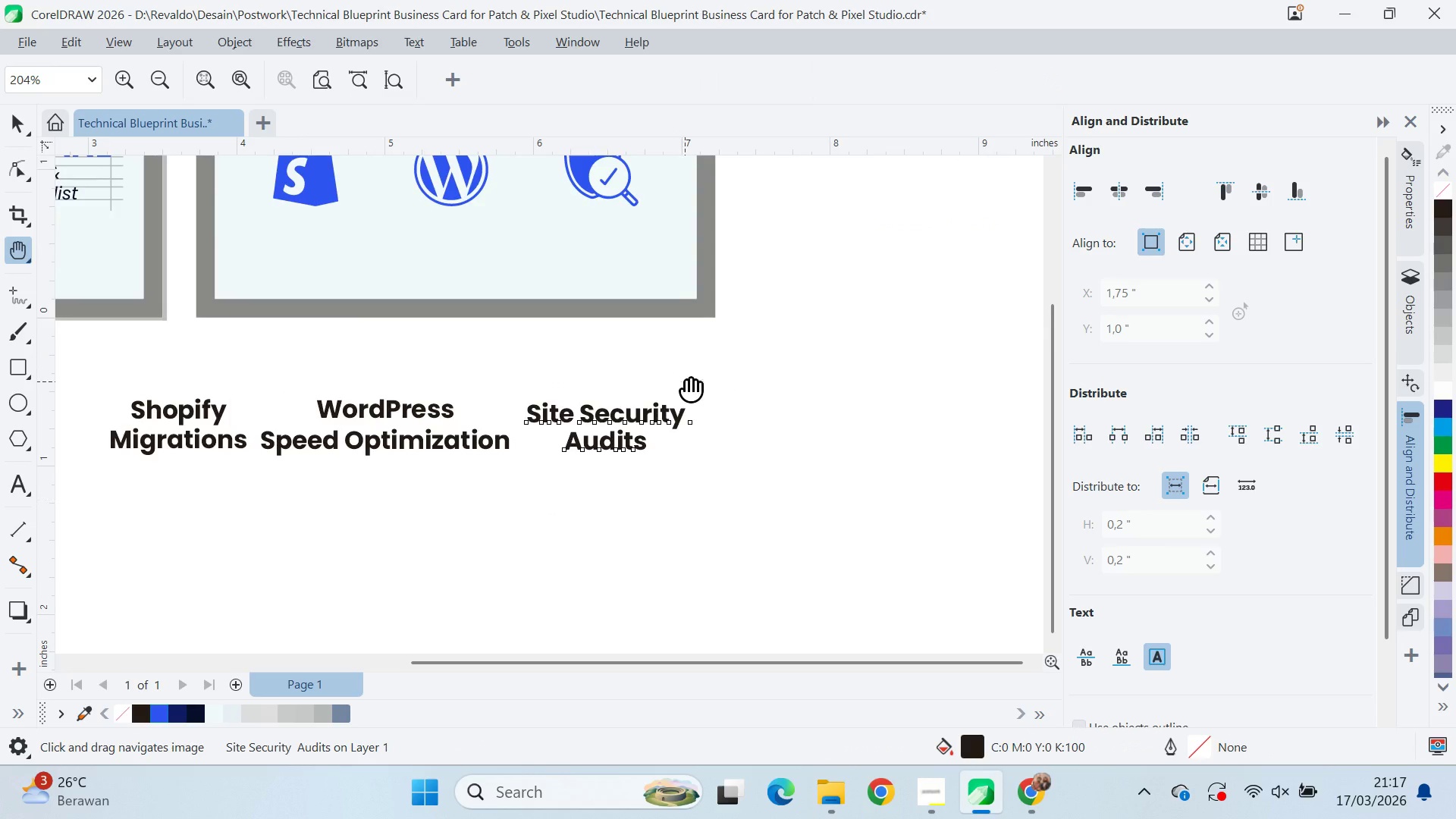 
left_click_drag(start_coordinate=[689, 382], to_coordinate=[856, 471])
 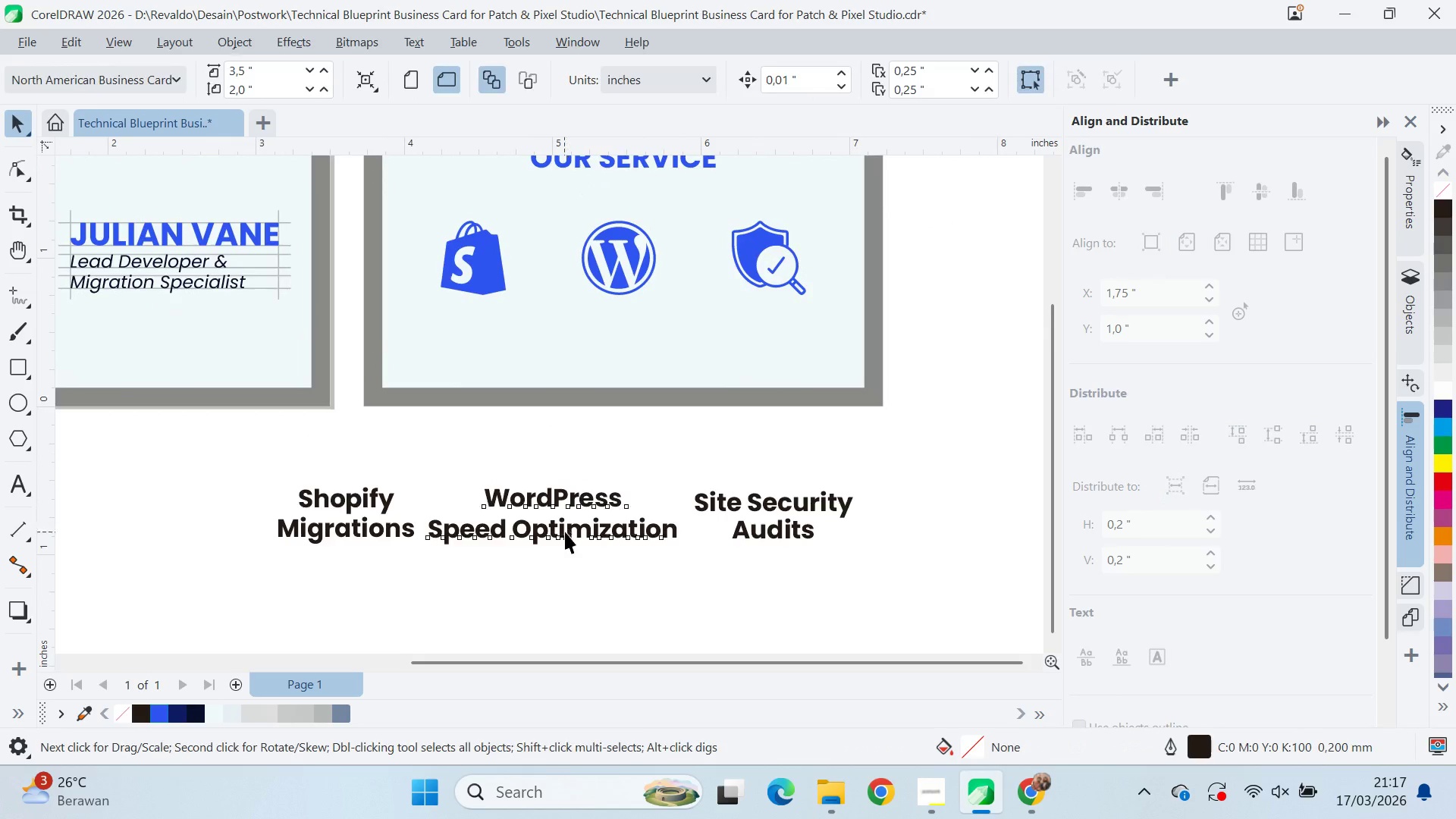 
key(V)
 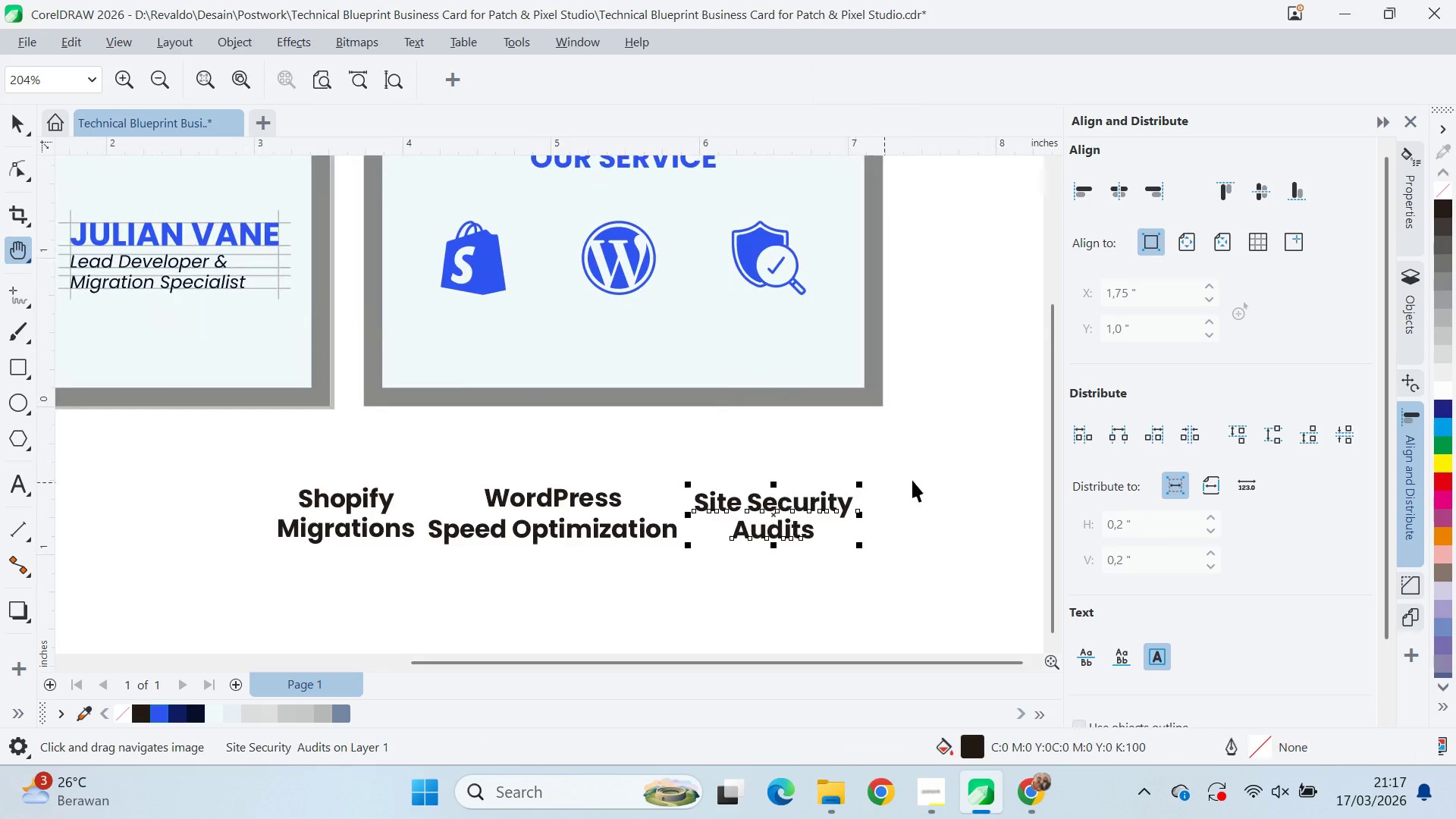 
left_click_drag(start_coordinate=[912, 479], to_coordinate=[905, 478])
 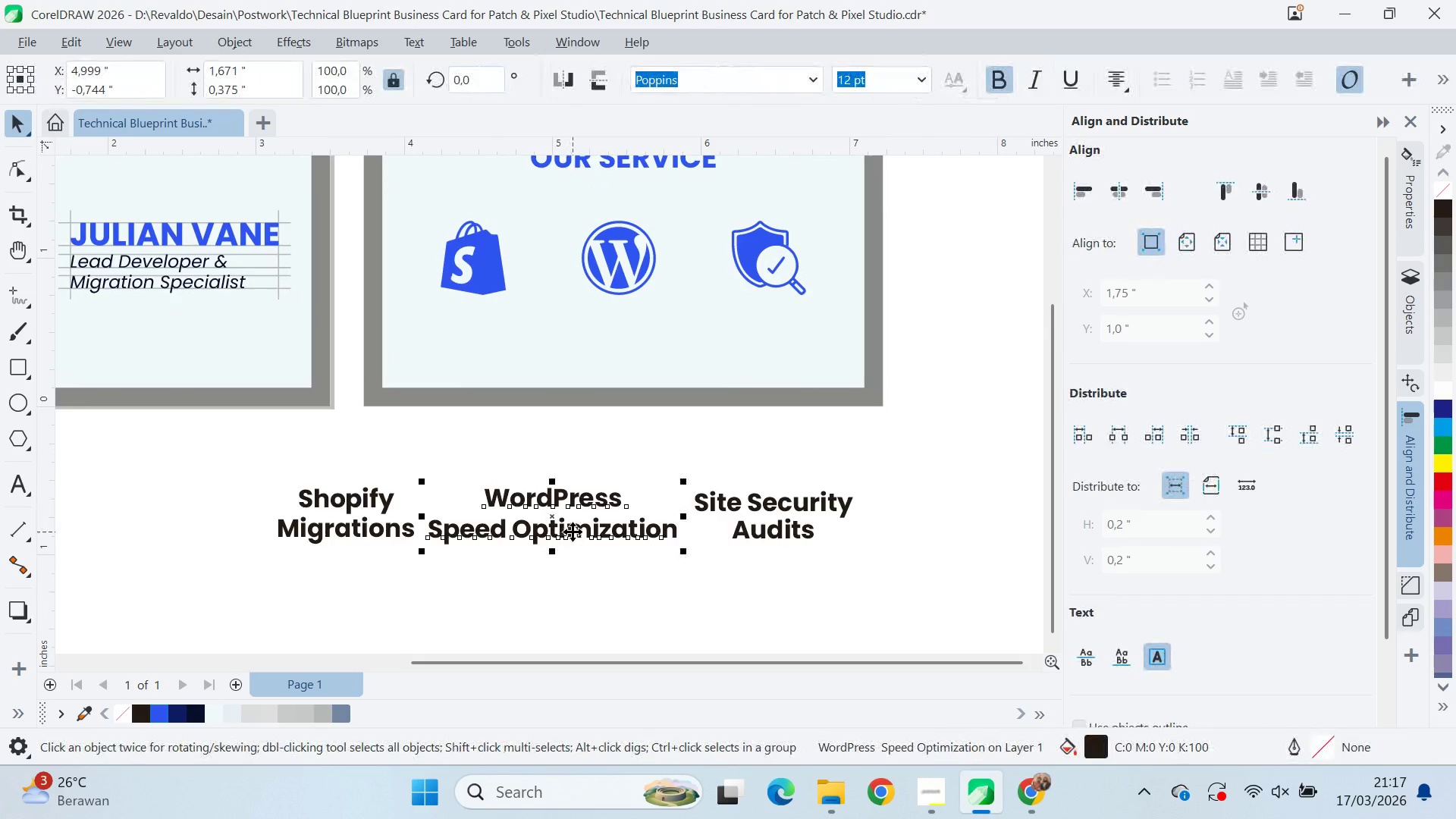 
hold_key(key=ShiftLeft, duration=0.45)
left_click([624, 276])
 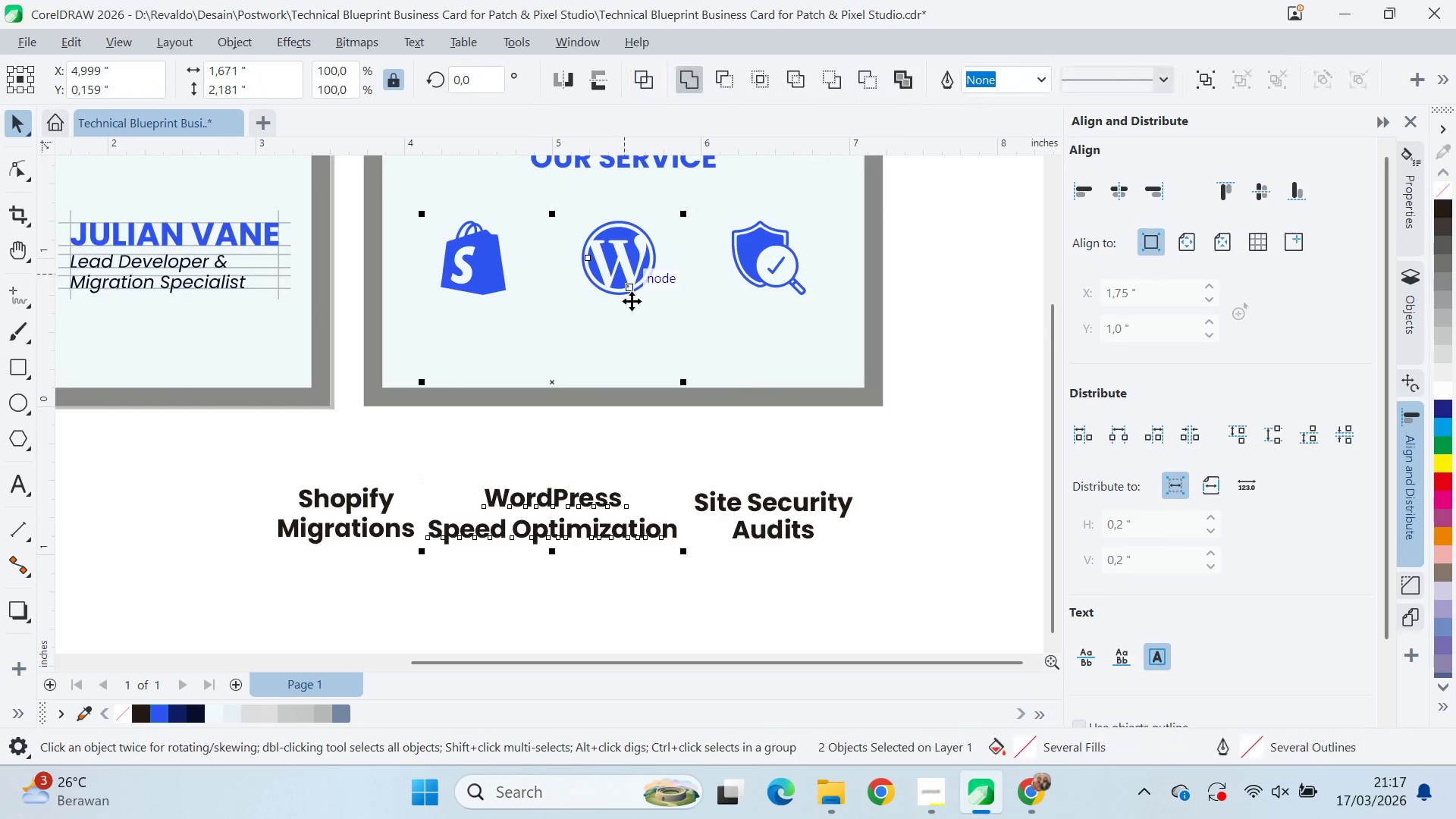 
key(C)
 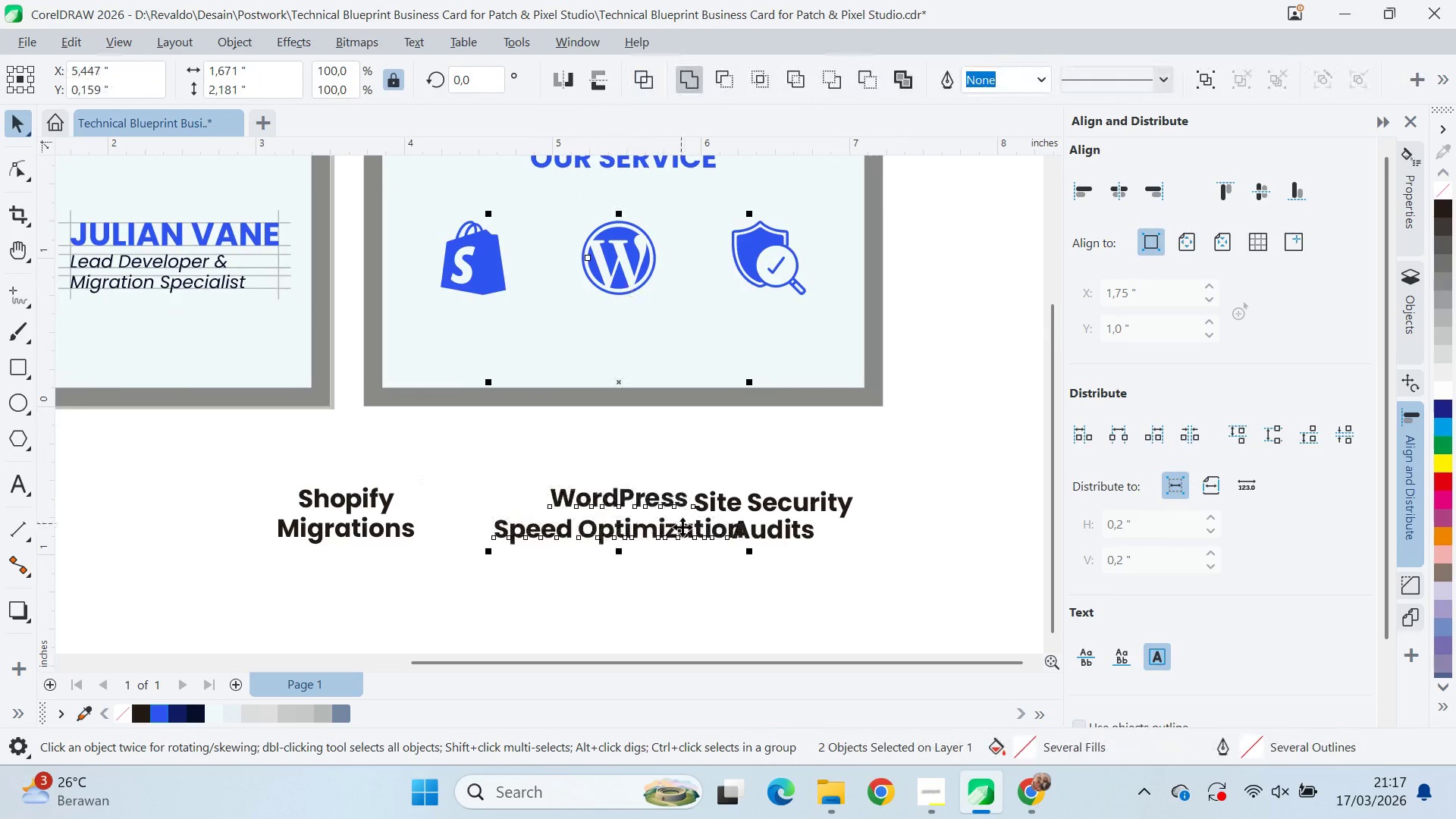 
left_click_drag(start_coordinate=[682, 525], to_coordinate=[683, 529])
 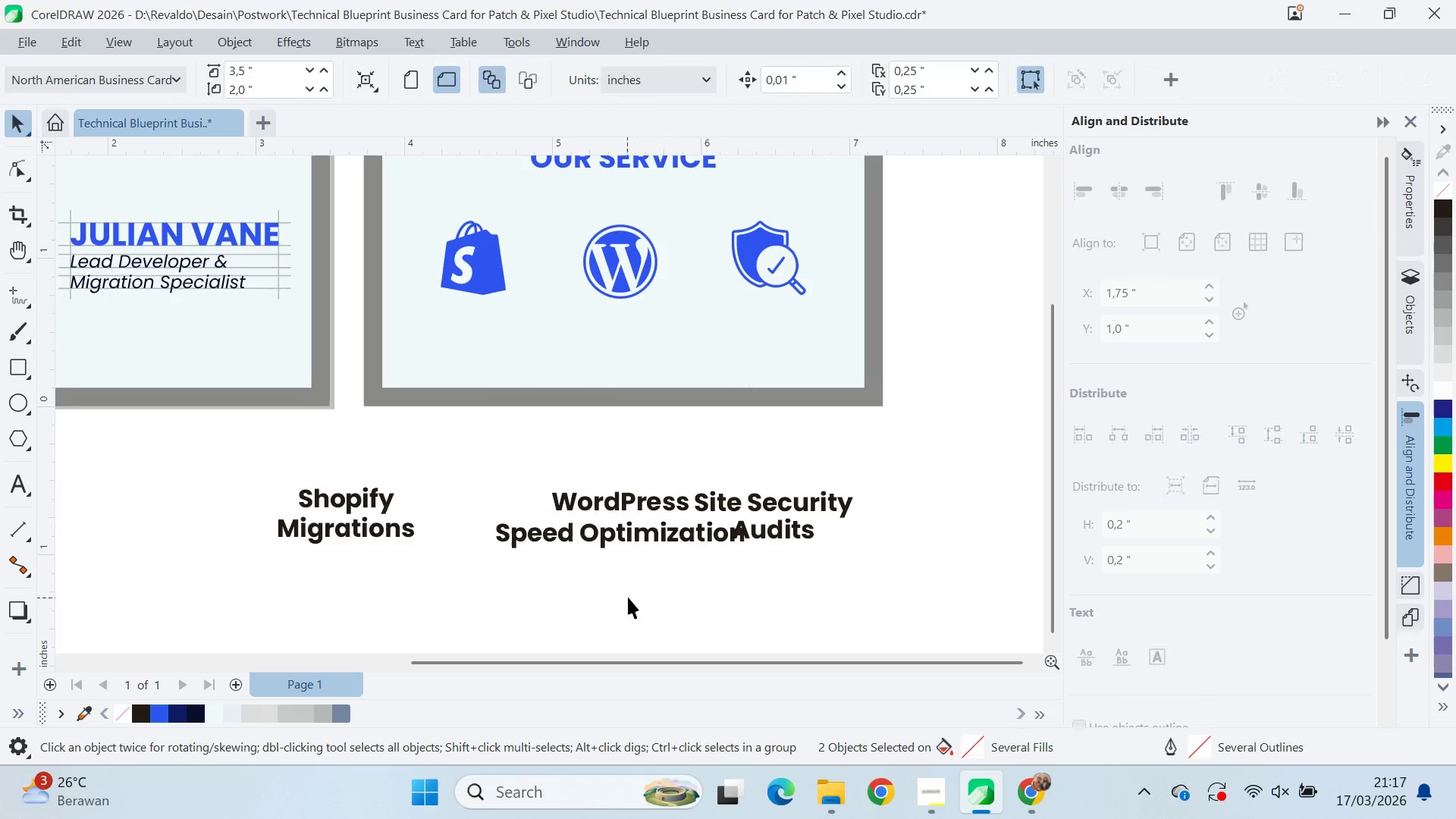 
key(Control+Z)
 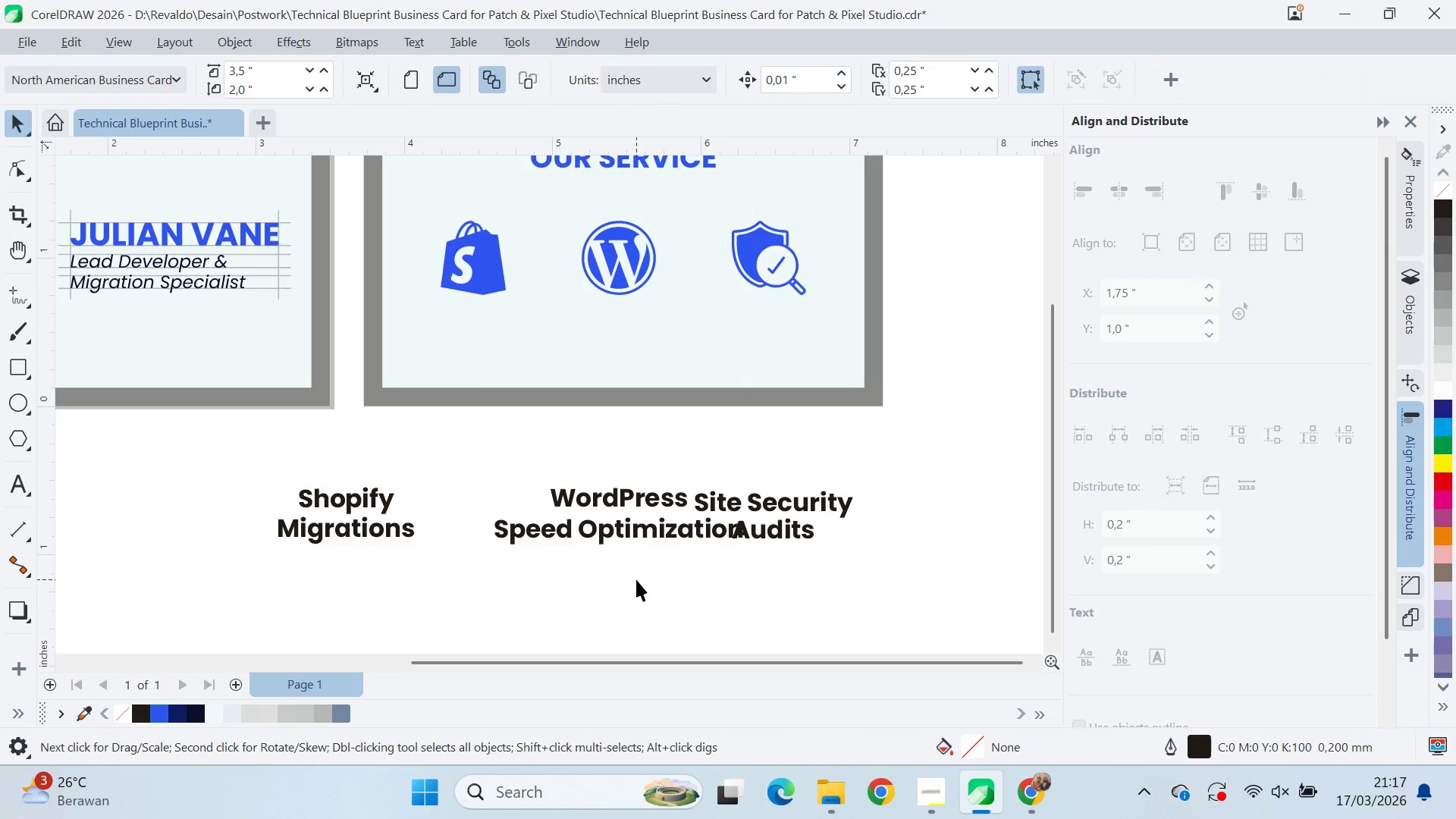 
left_click_drag(start_coordinate=[634, 528], to_coordinate=[588, 535])
 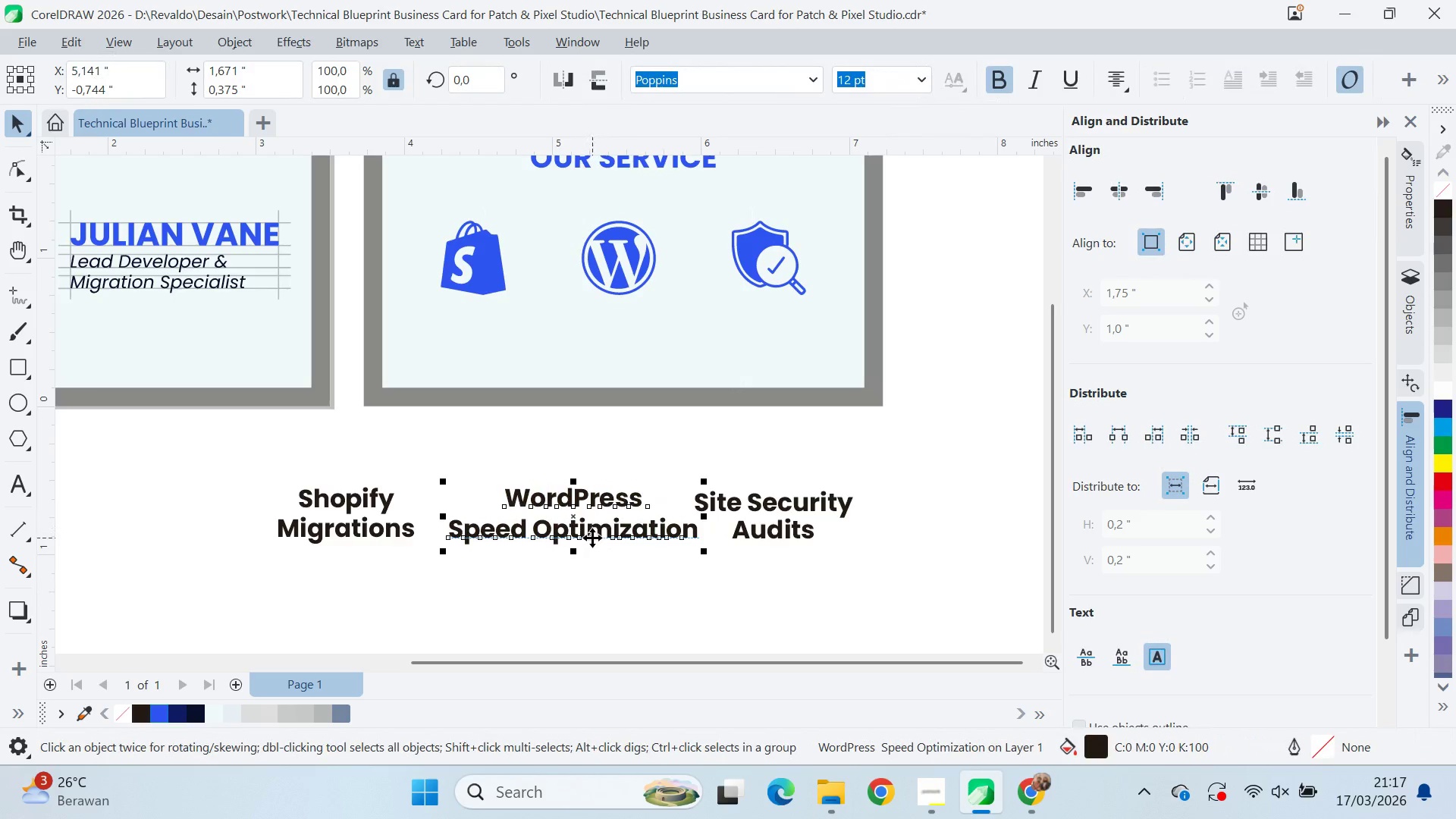 
hold_key(key=ShiftLeft, duration=1.3)
 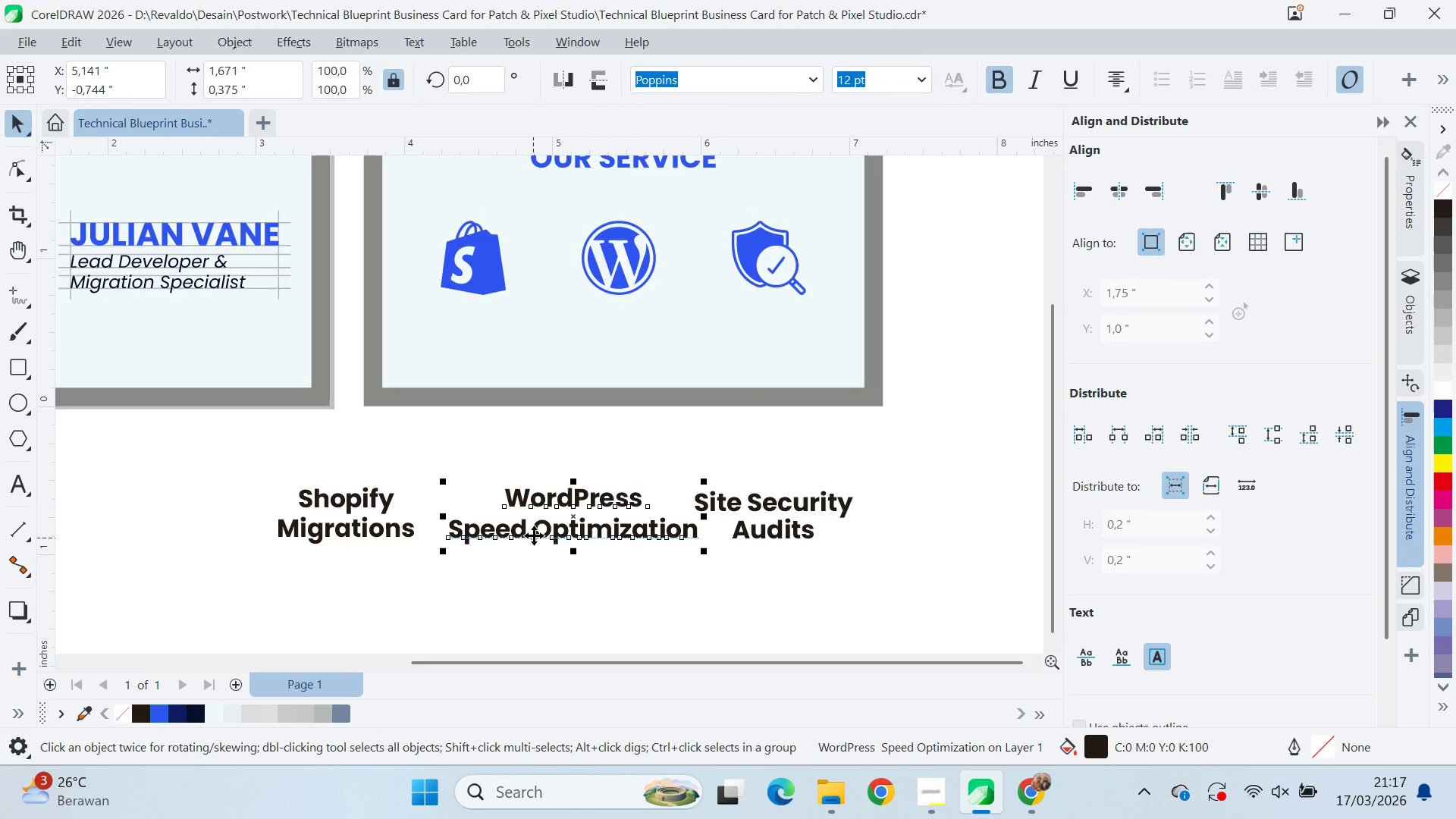 
left_click([535, 535])
 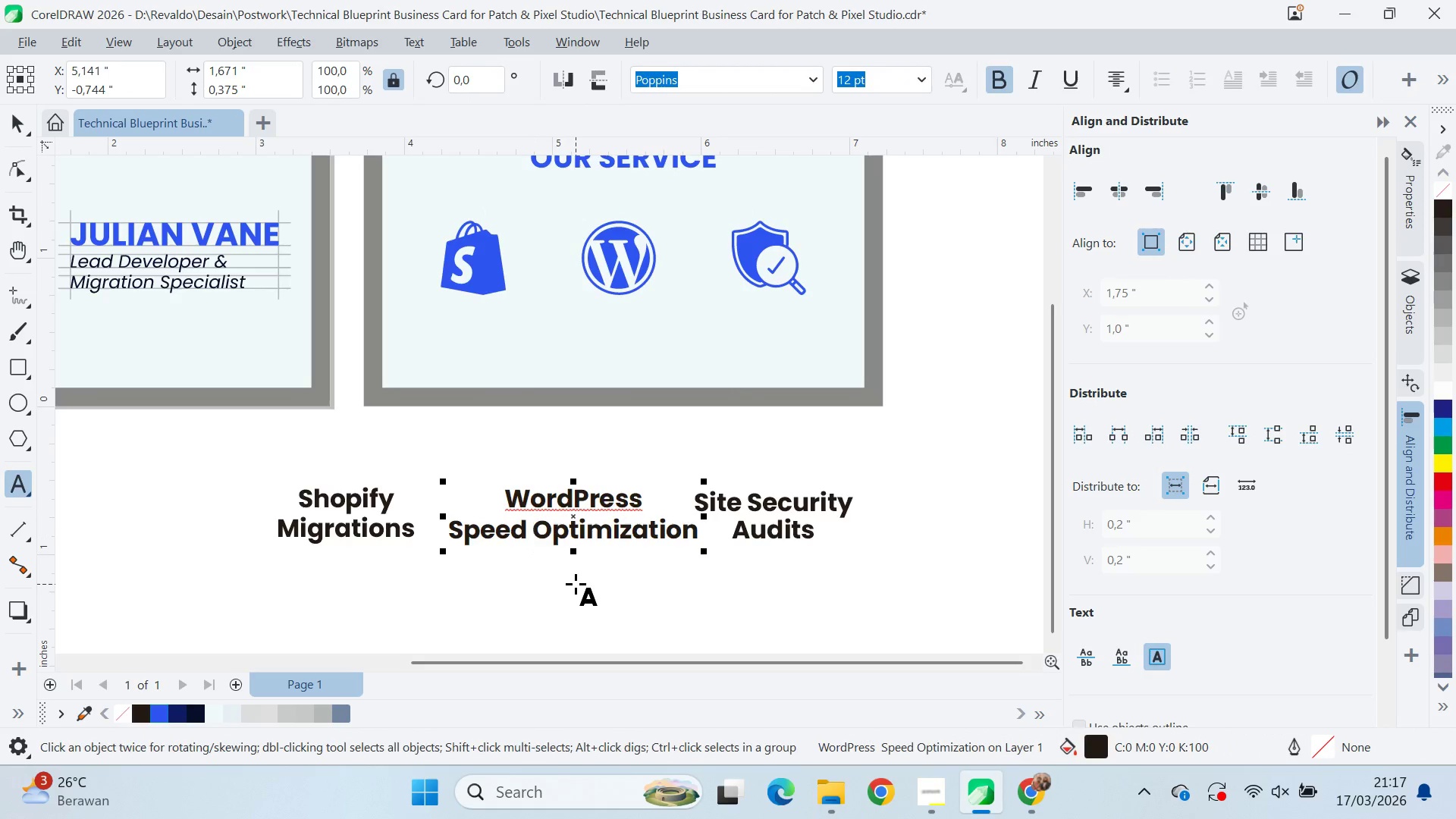 
key(ArrowLeft)
 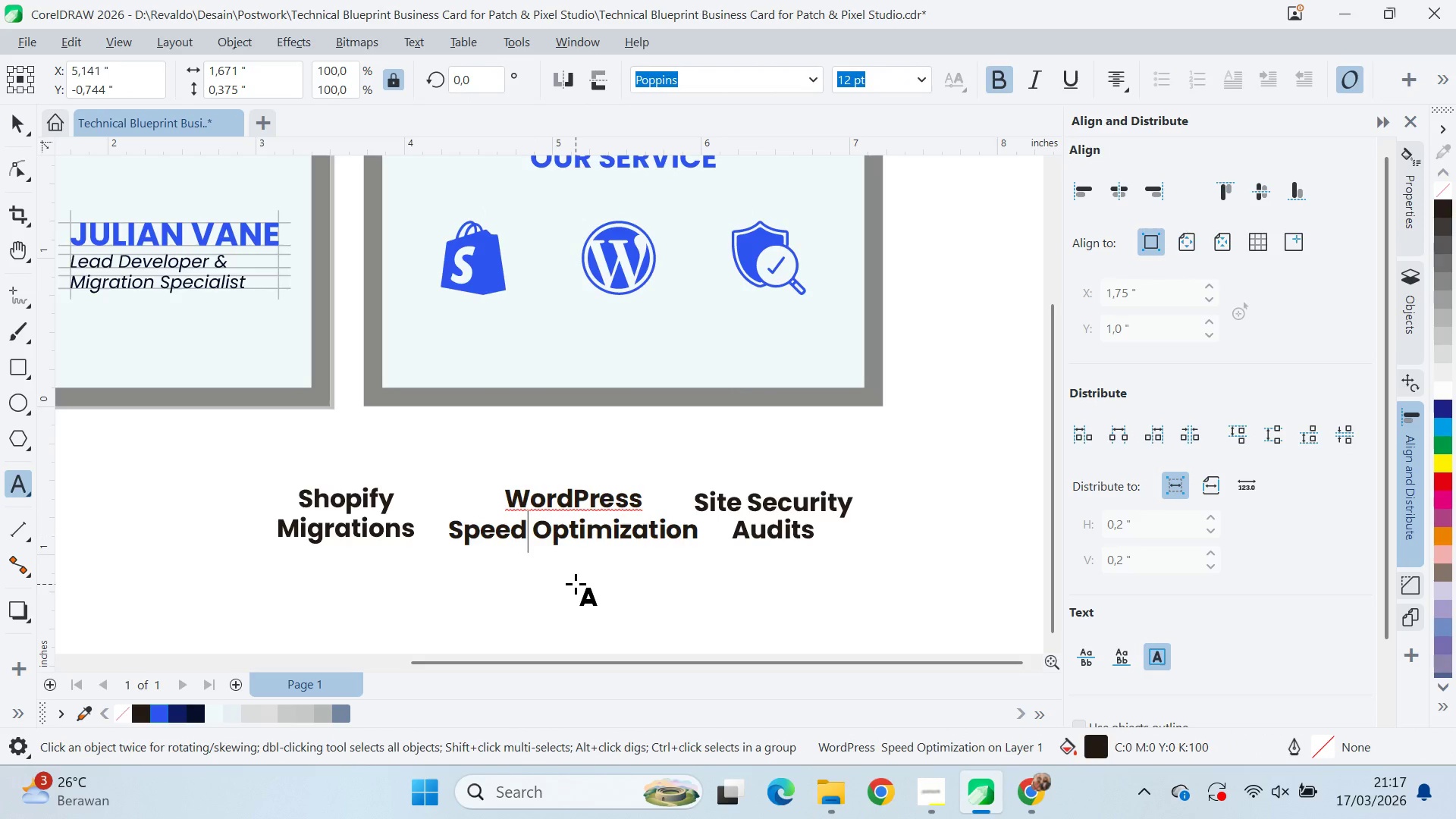 
key(ArrowLeft)
 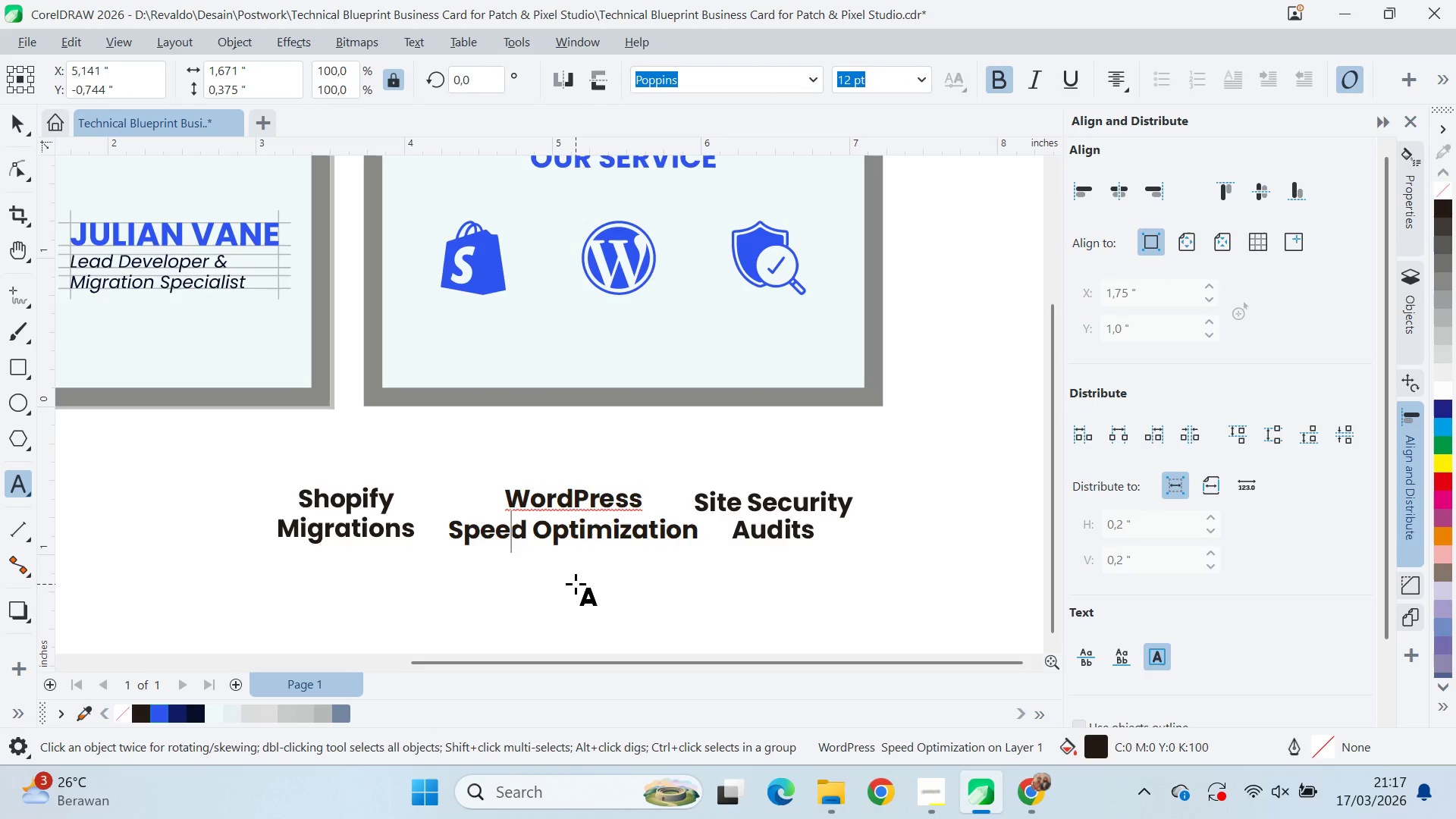 
key(ArrowLeft)
 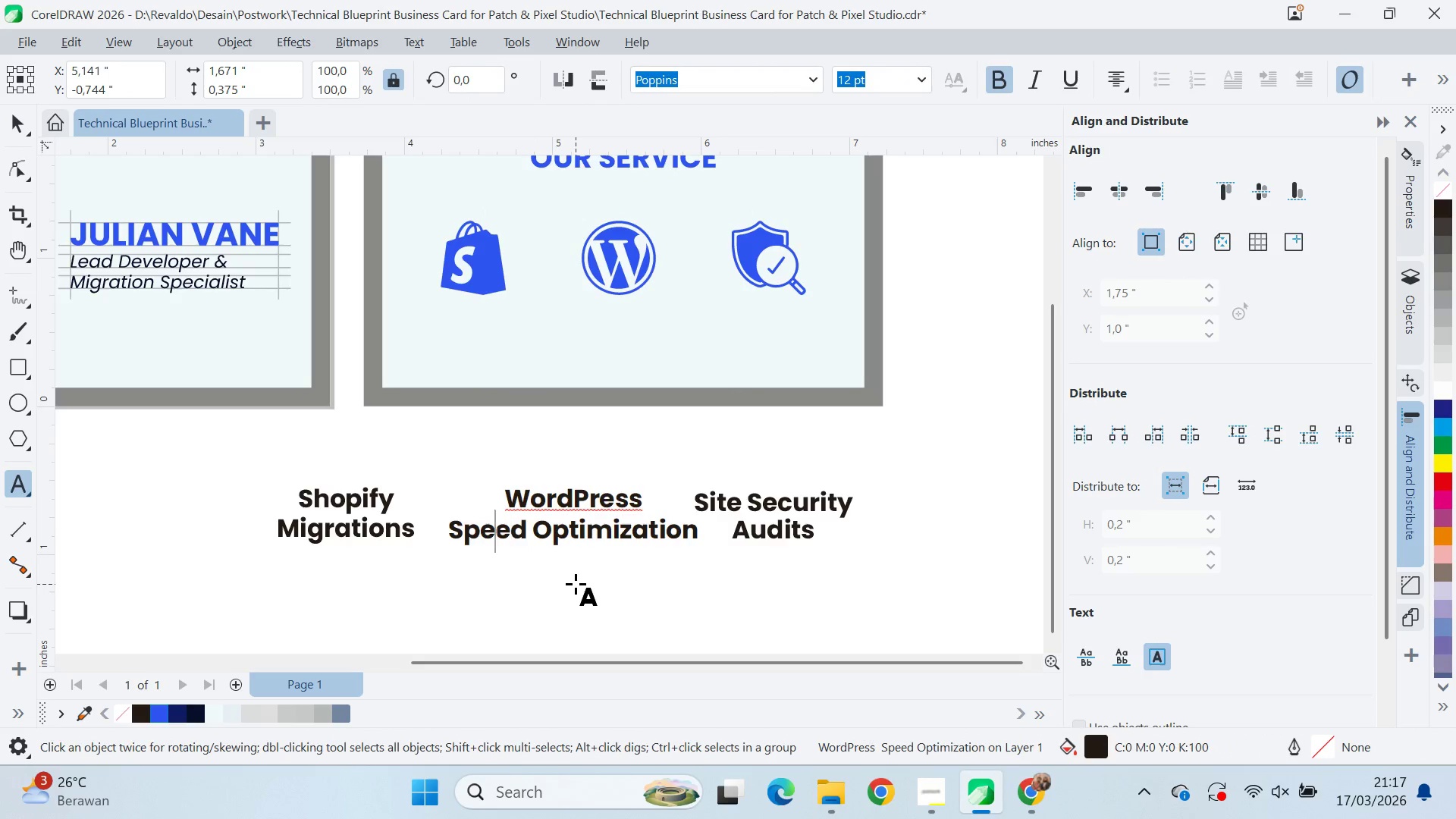 
key(ArrowLeft)
 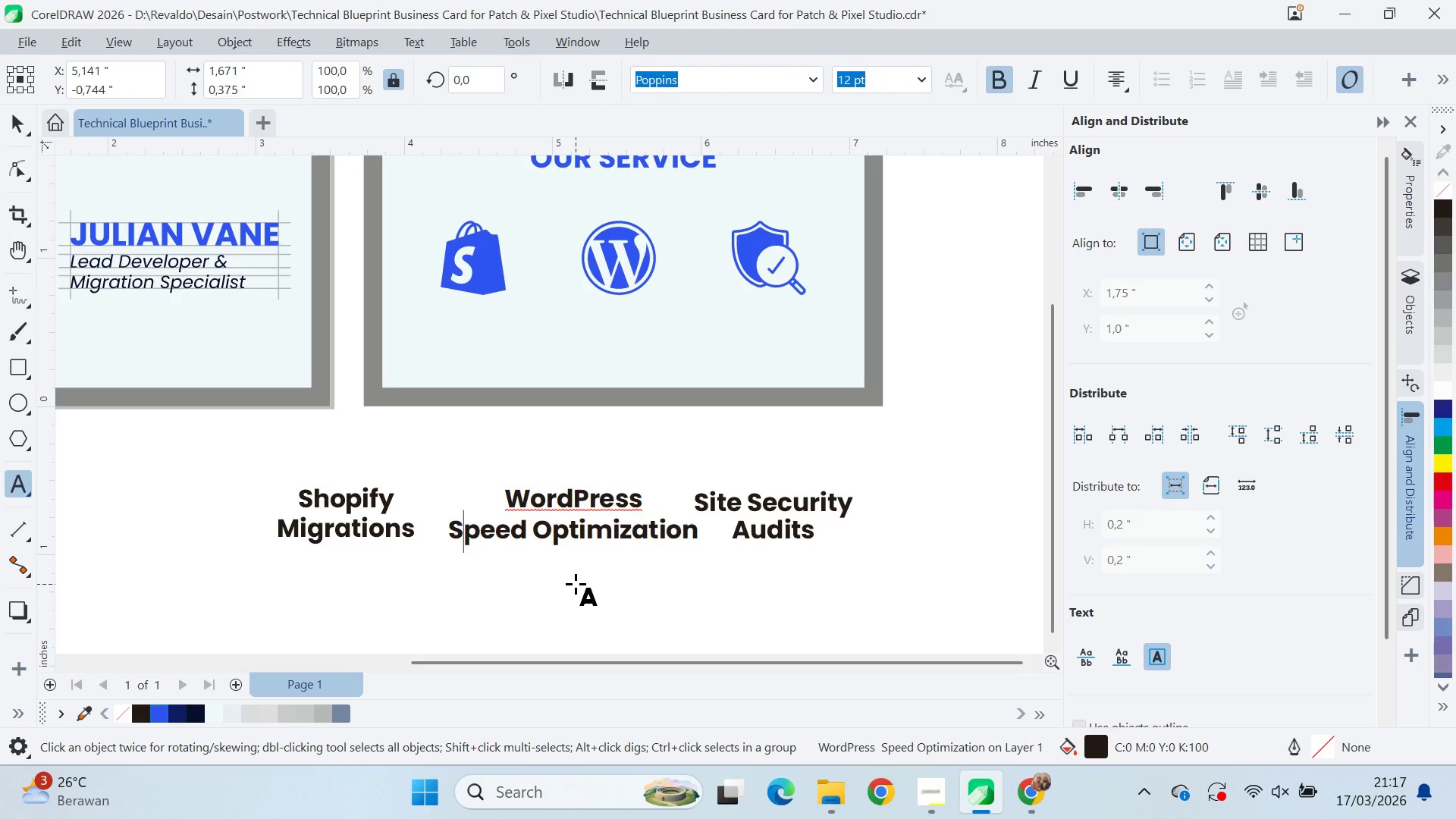 
key(ArrowLeft)
 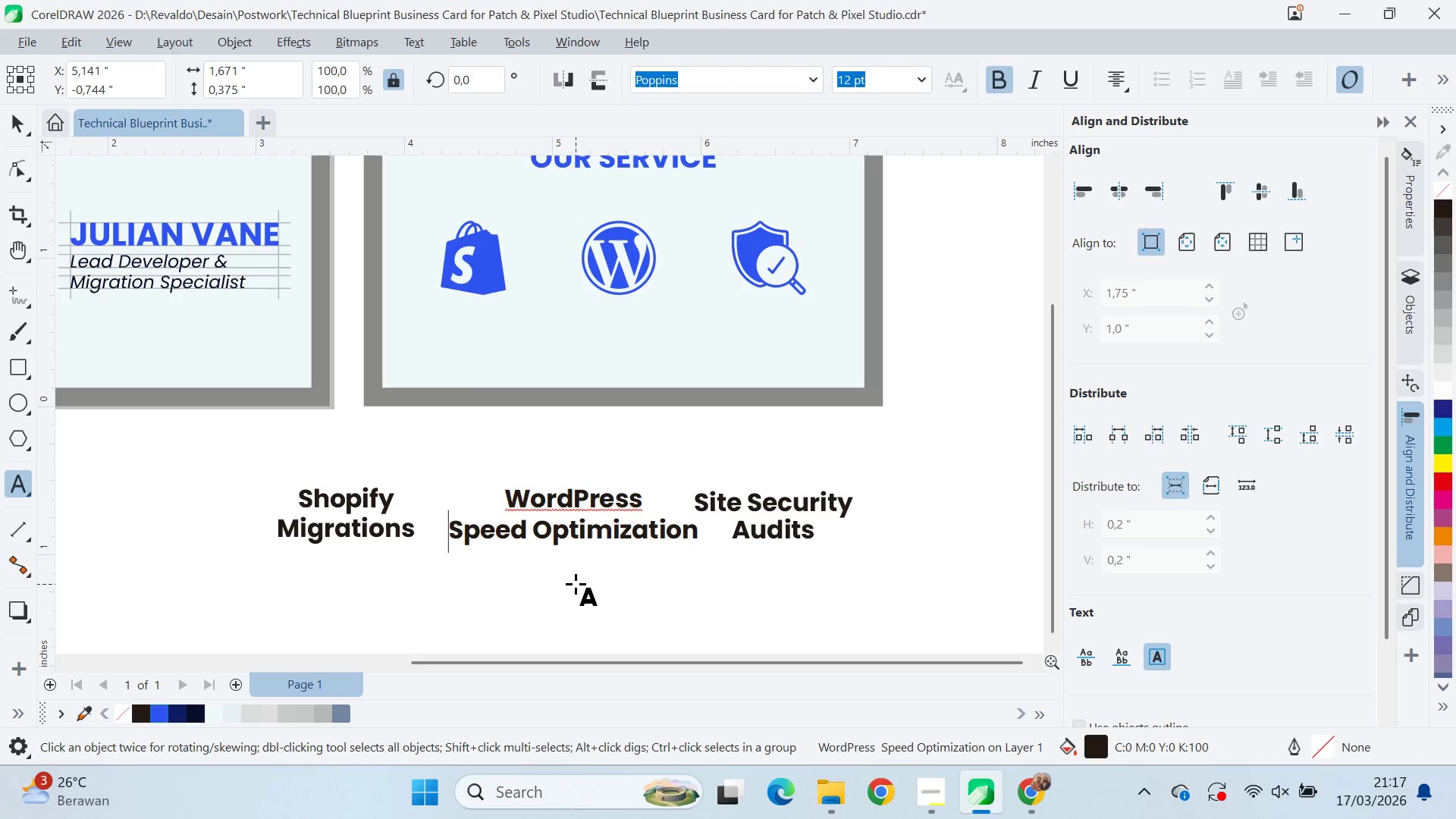 
key(ArrowLeft)
 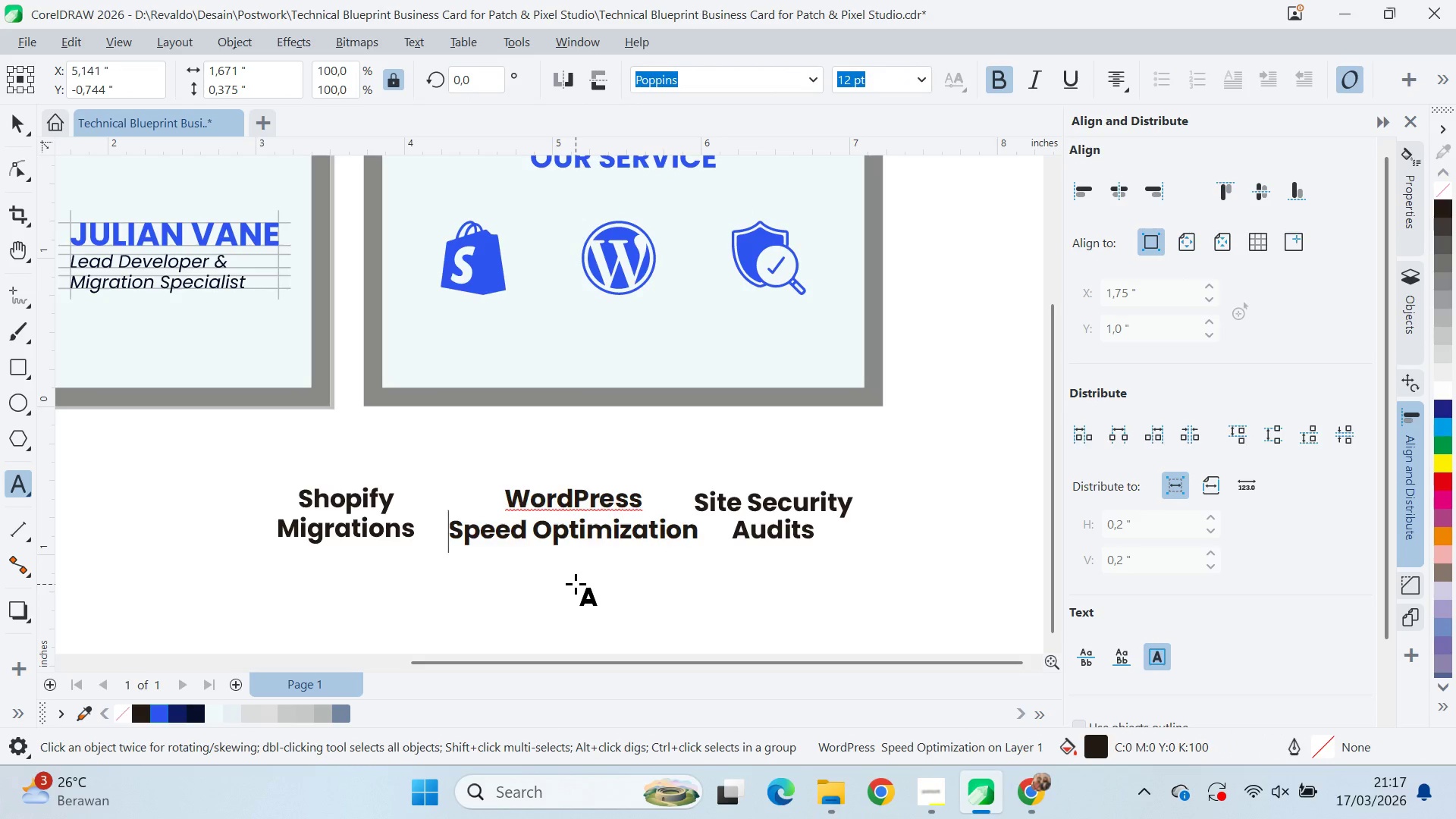 
key(Backspace)
 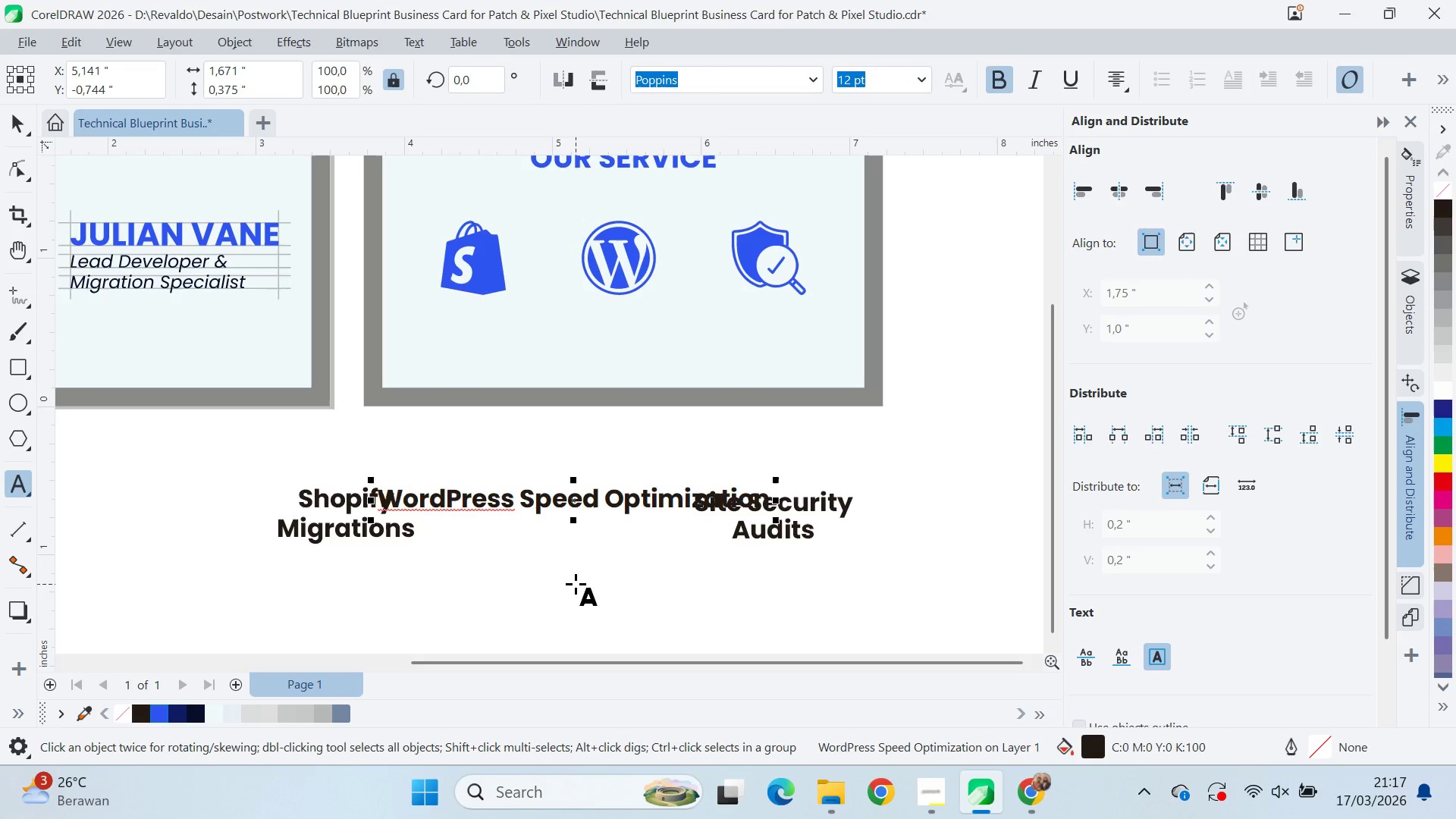 
key(Control+ArrowRight)
 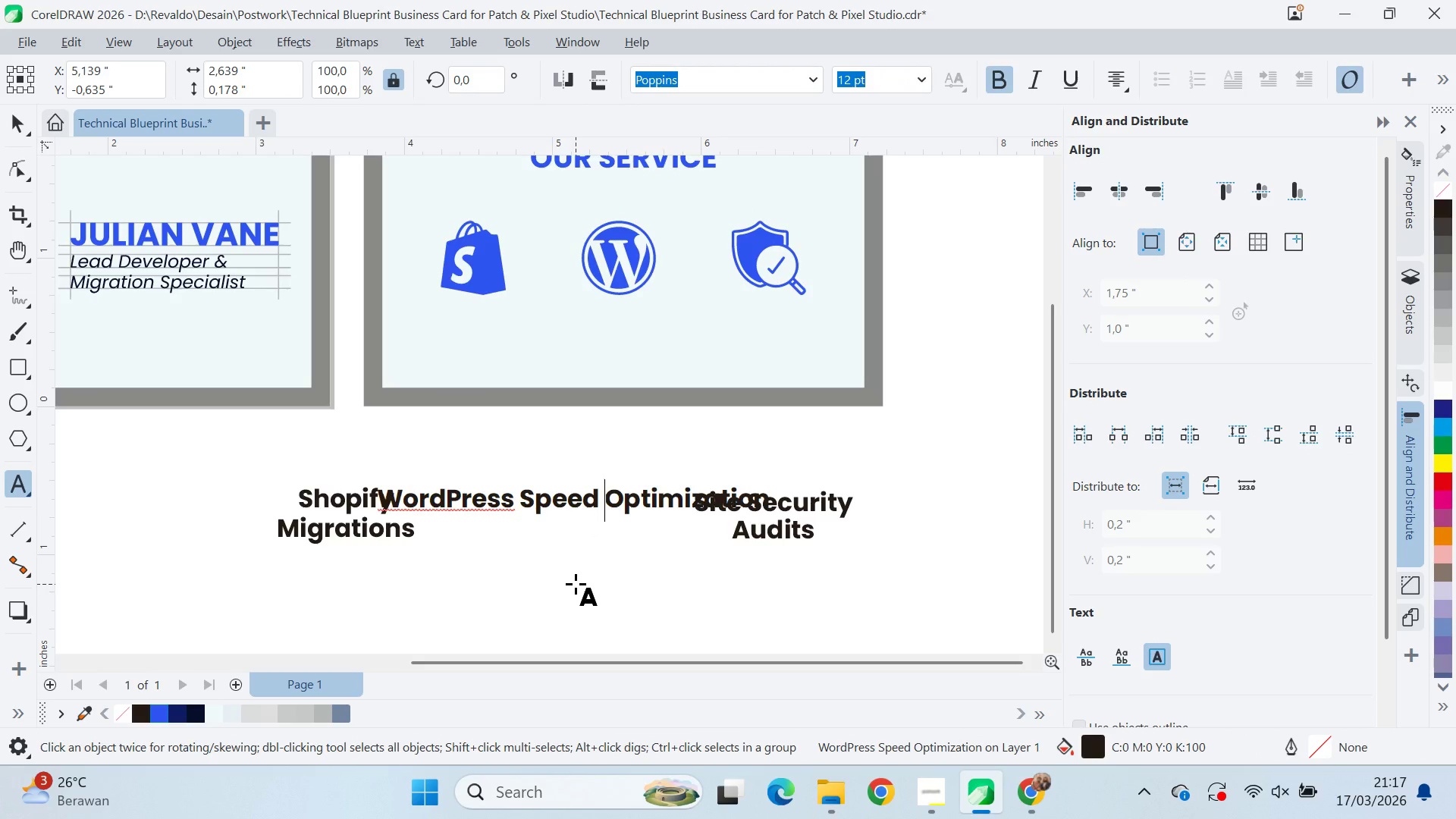 
key(Enter)
 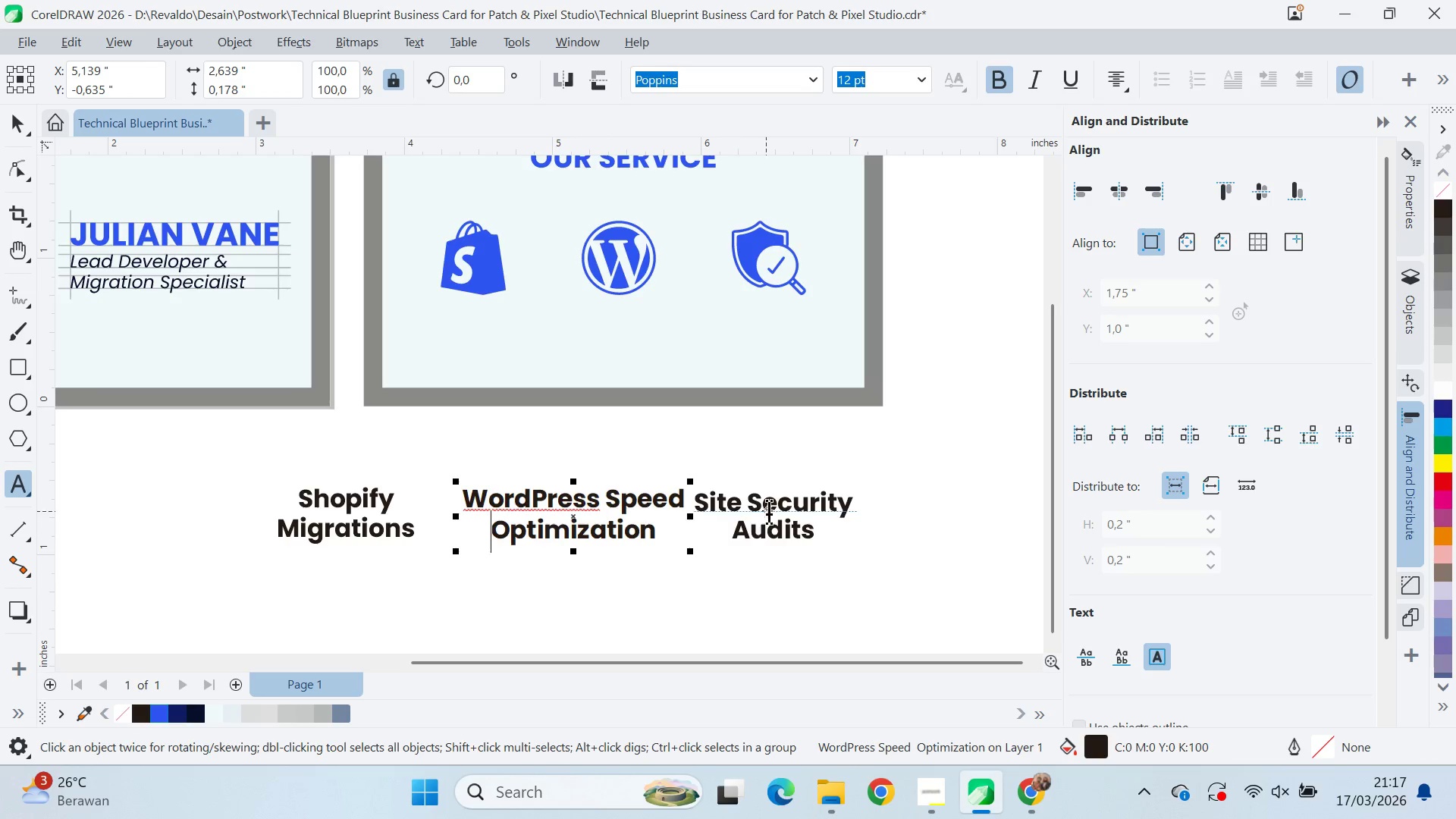 
key(Q)
 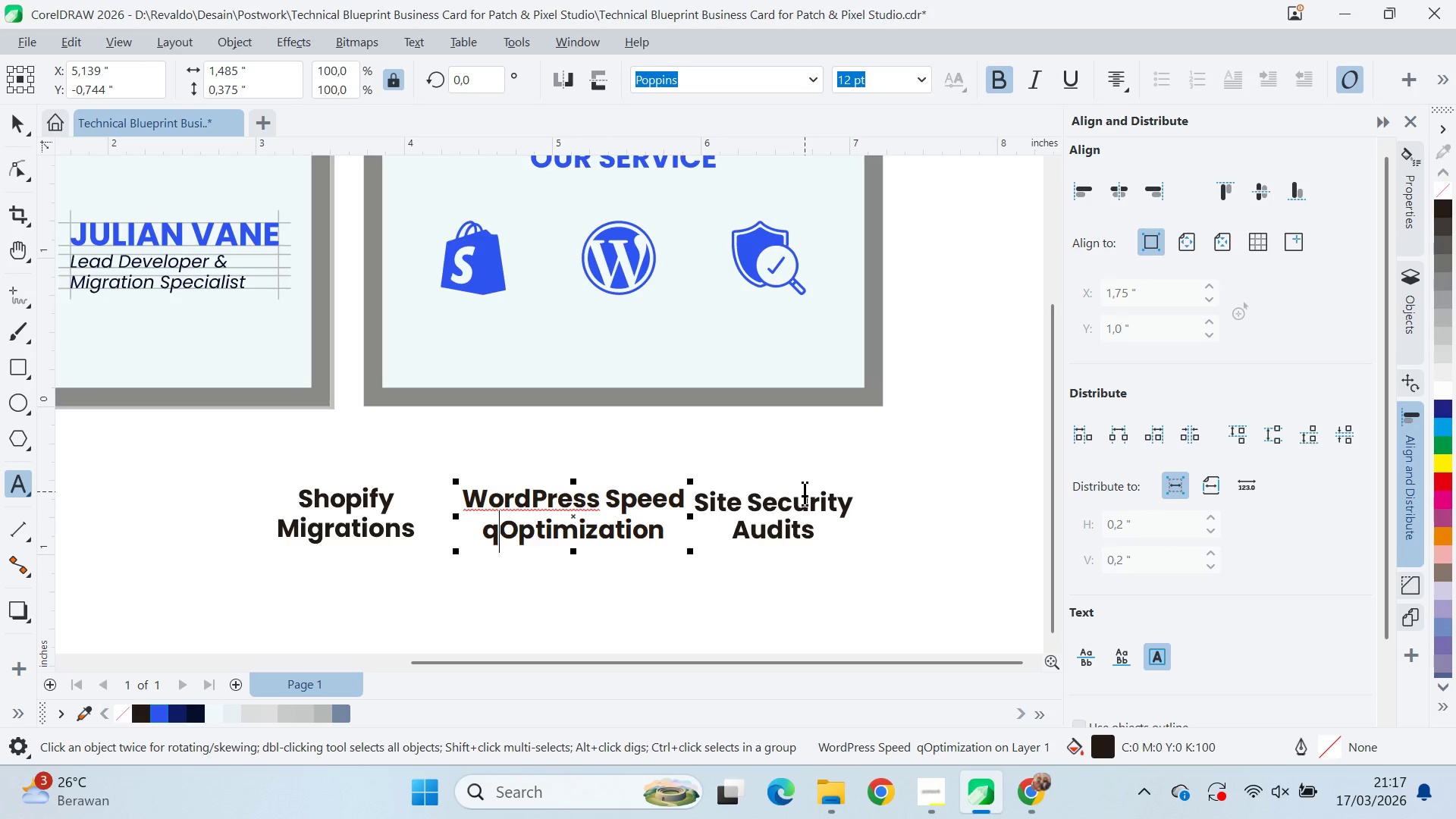 
key(Control+ControlLeft)
 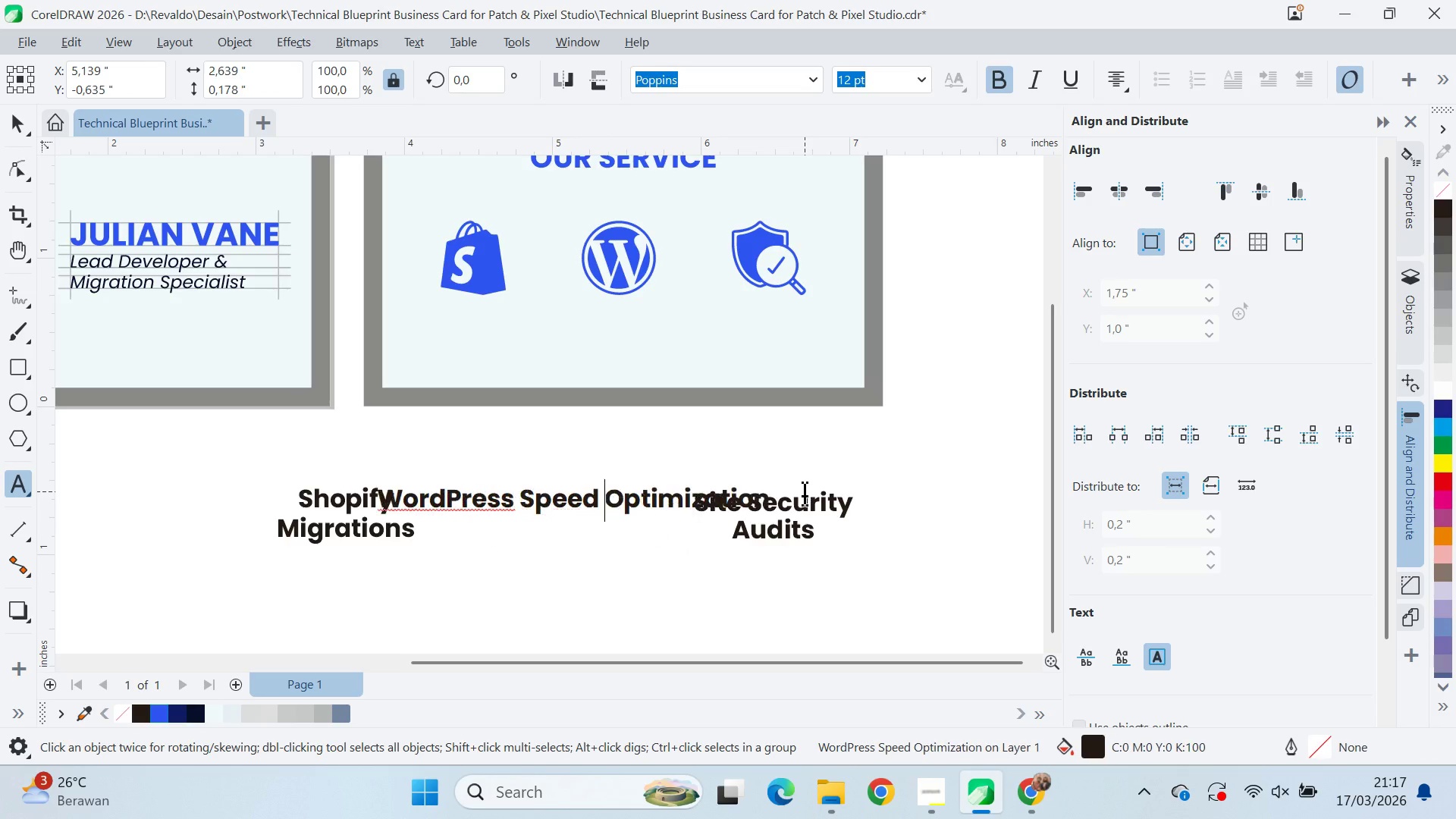 
key(Control+Z)
 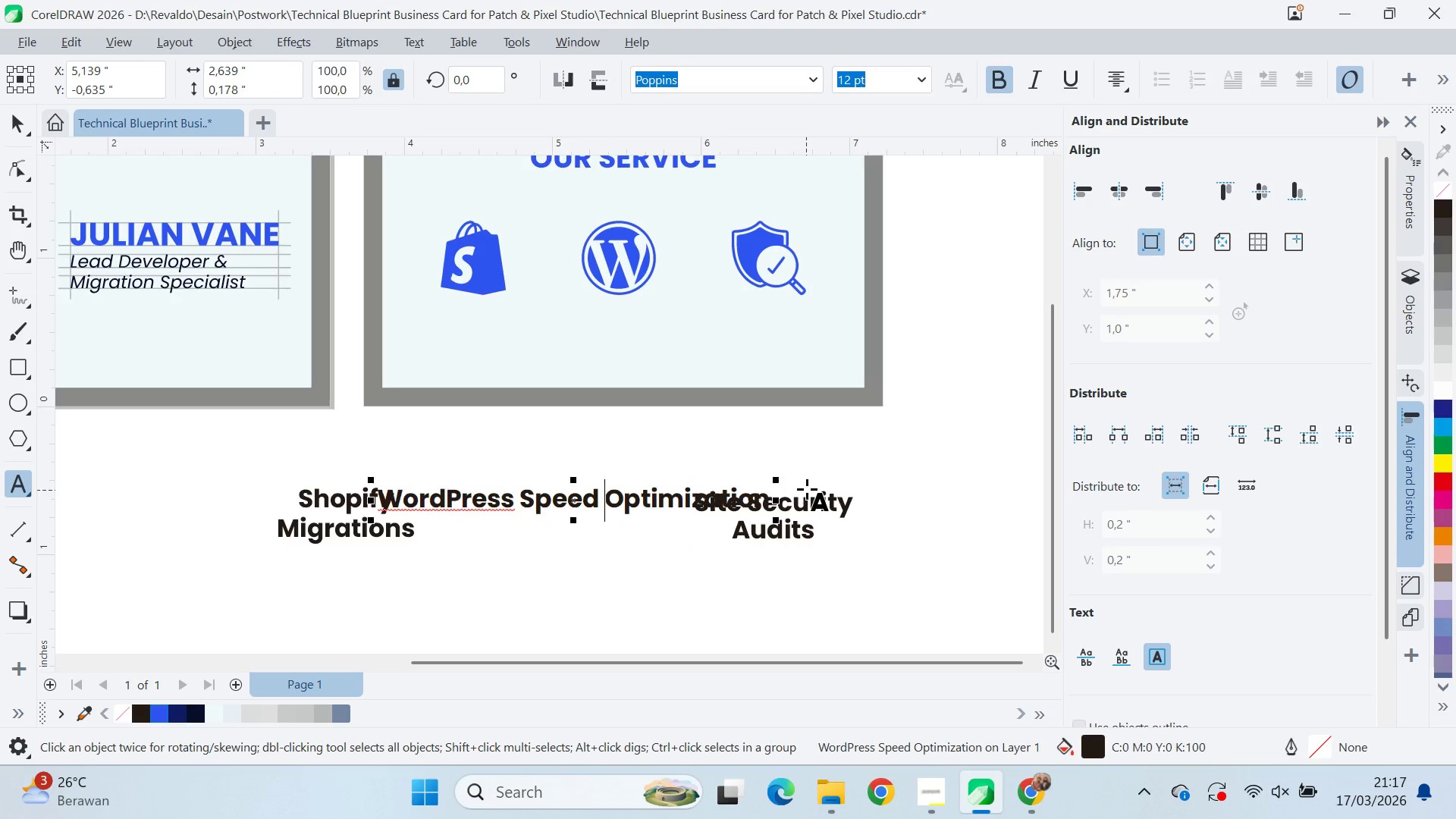 
key(Control+Shift+Z)
 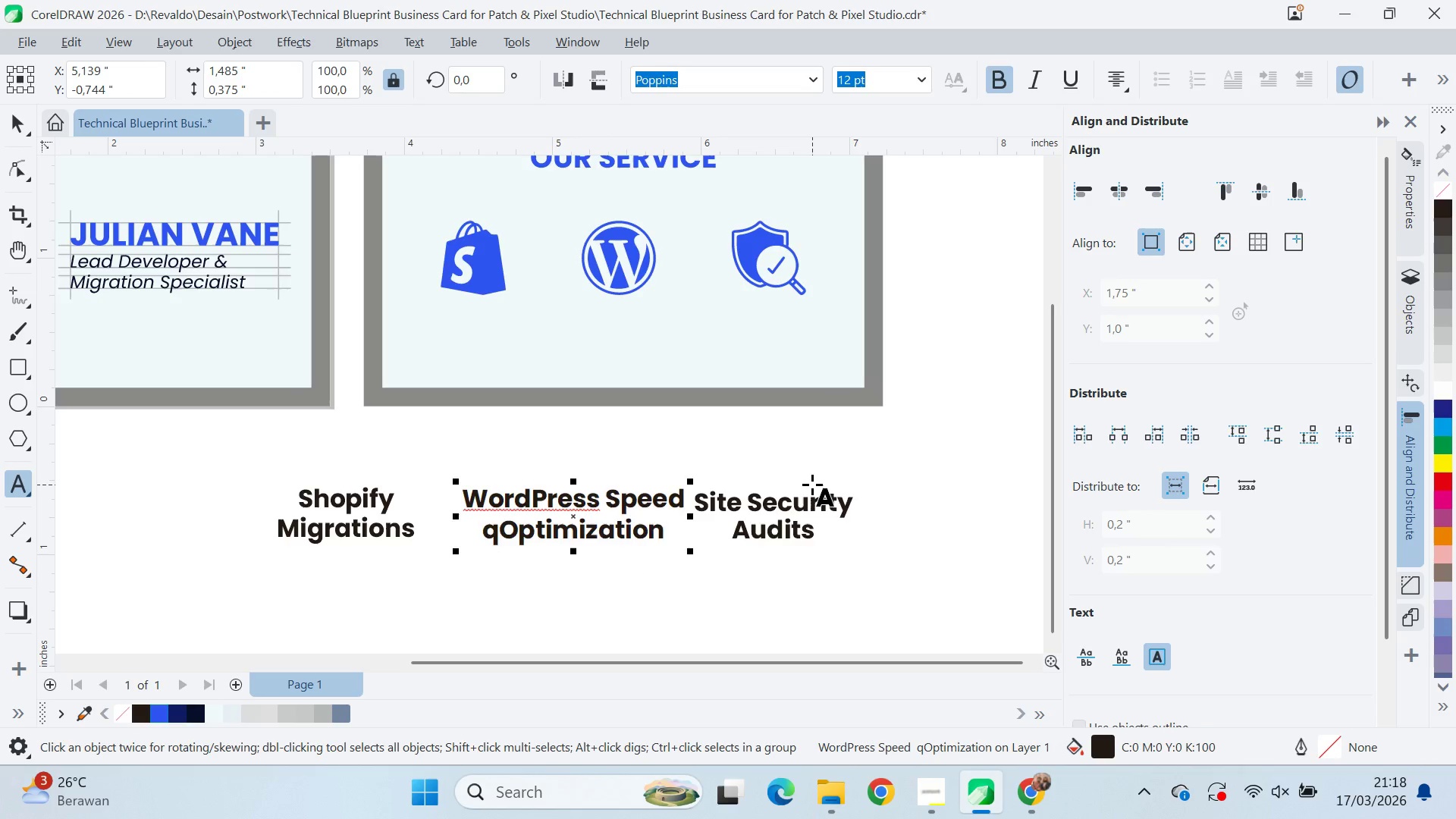 
key(Backspace)
 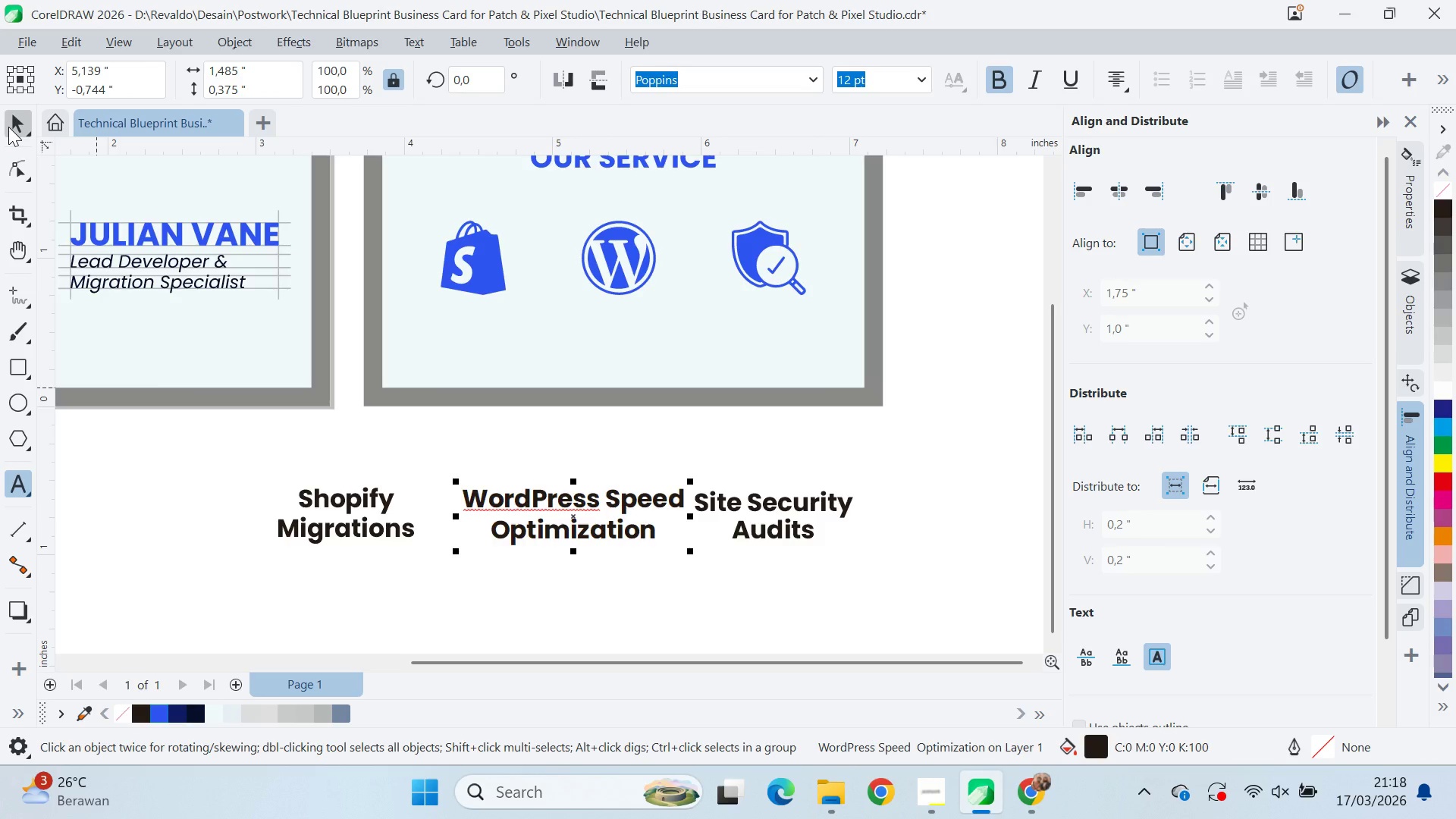 
hold_key(key=ShiftLeft, duration=1.22)
left_click([365, 496])
 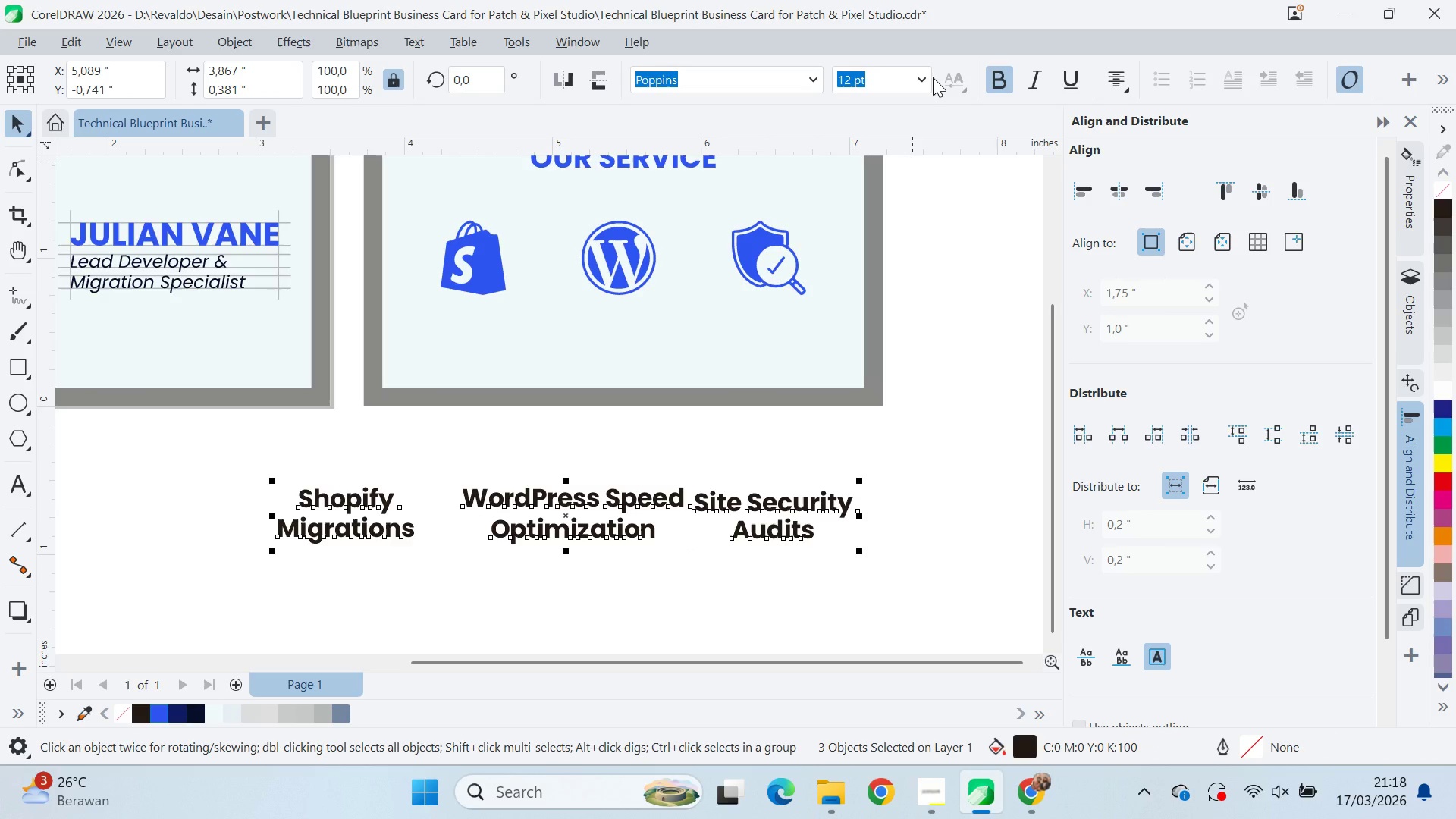 
double_click([925, 76])
 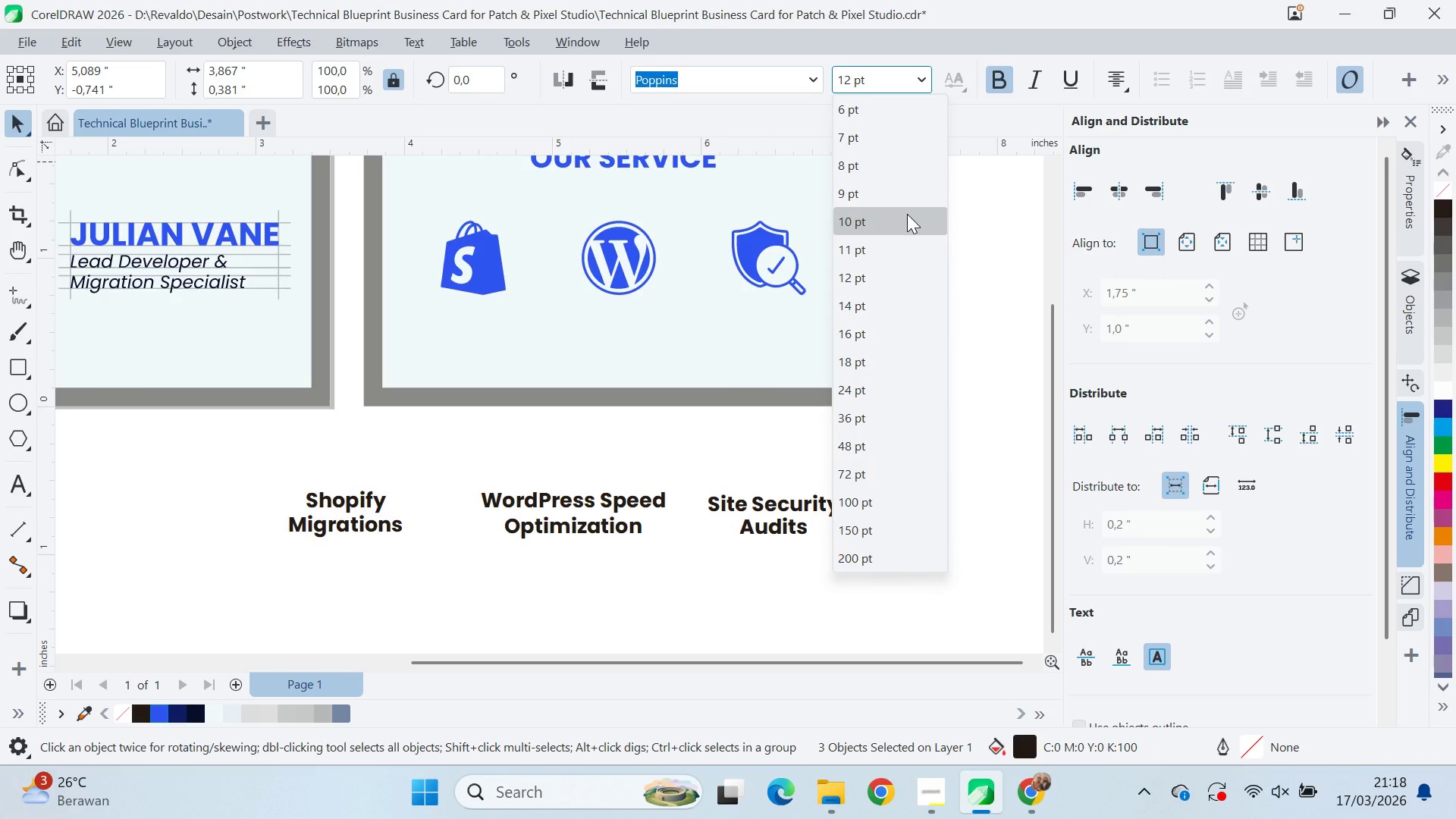 
left_click([907, 214])
 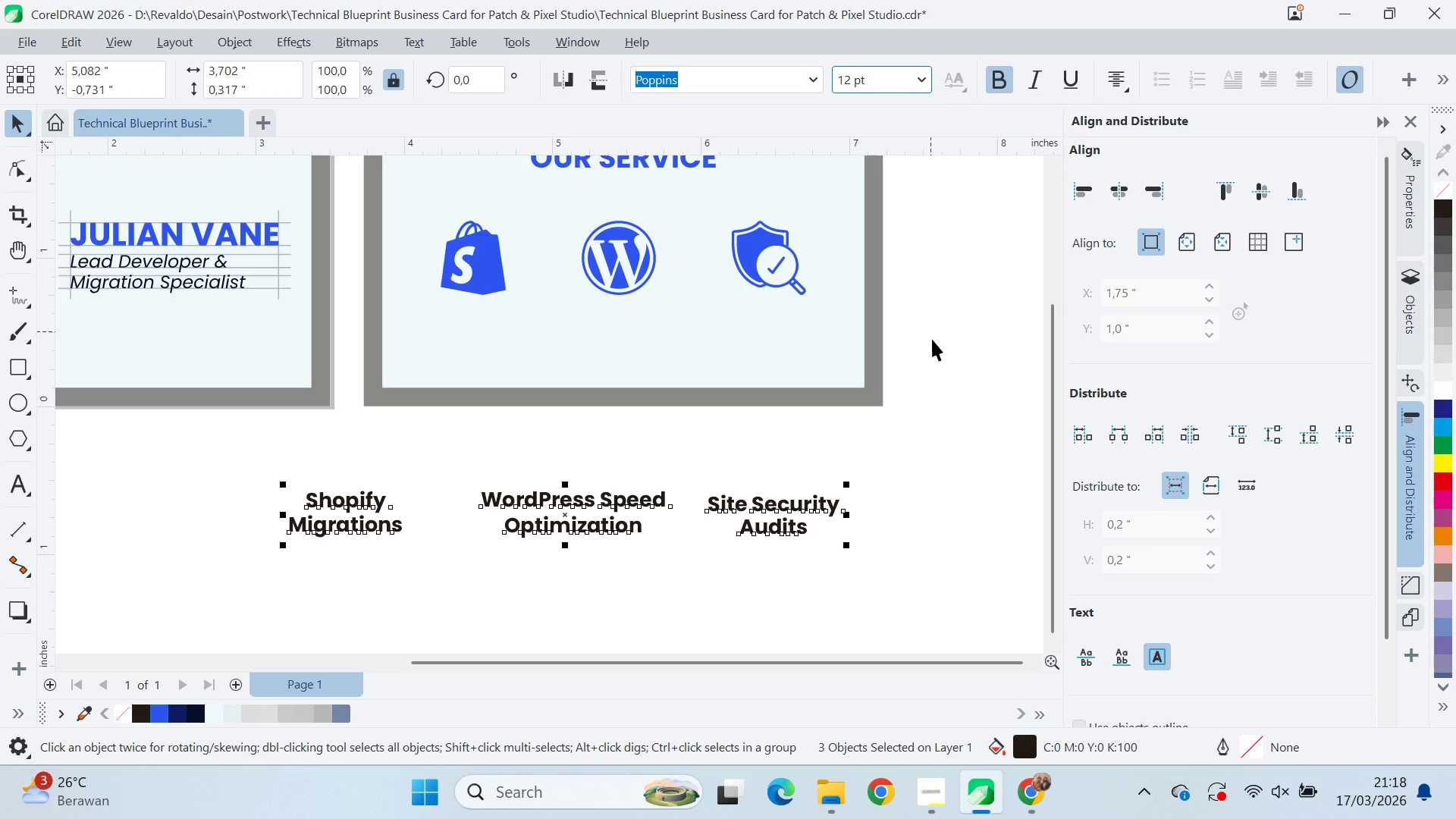 
left_click_drag(start_coordinate=[933, 338], to_coordinate=[929, 337])
 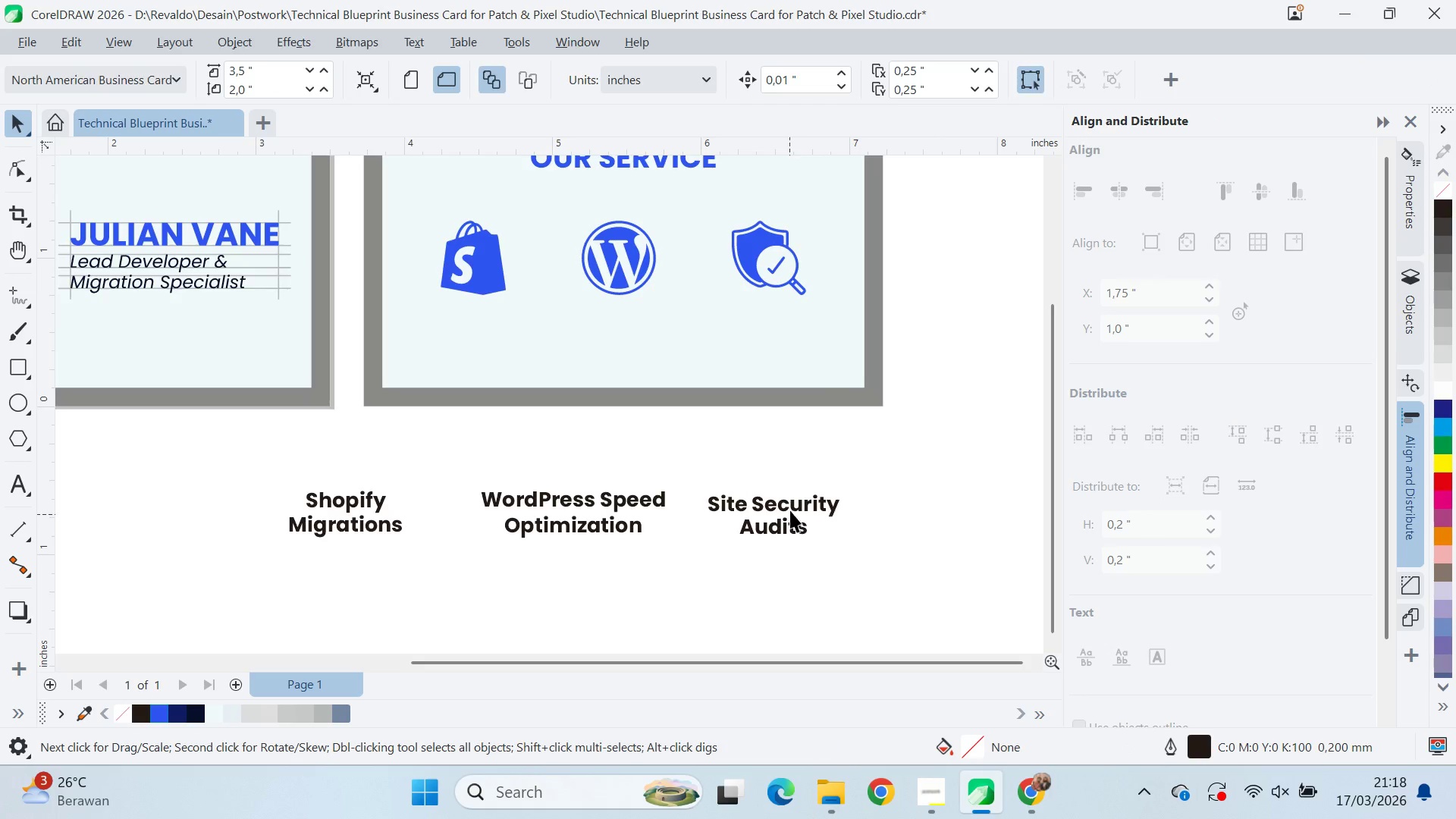 
left_click([790, 510])
 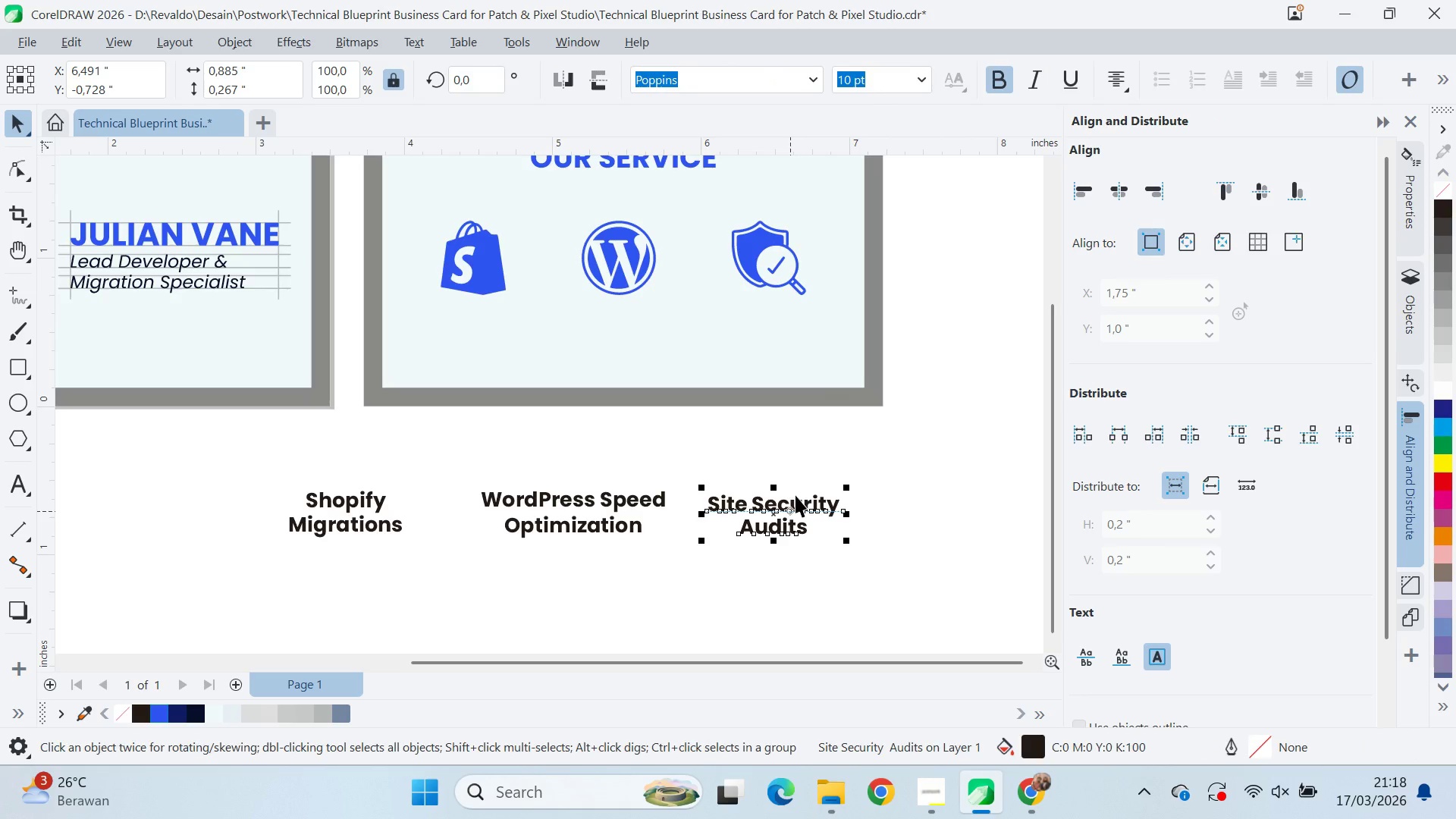 
hold_key(key=ShiftLeft, duration=0.36)
 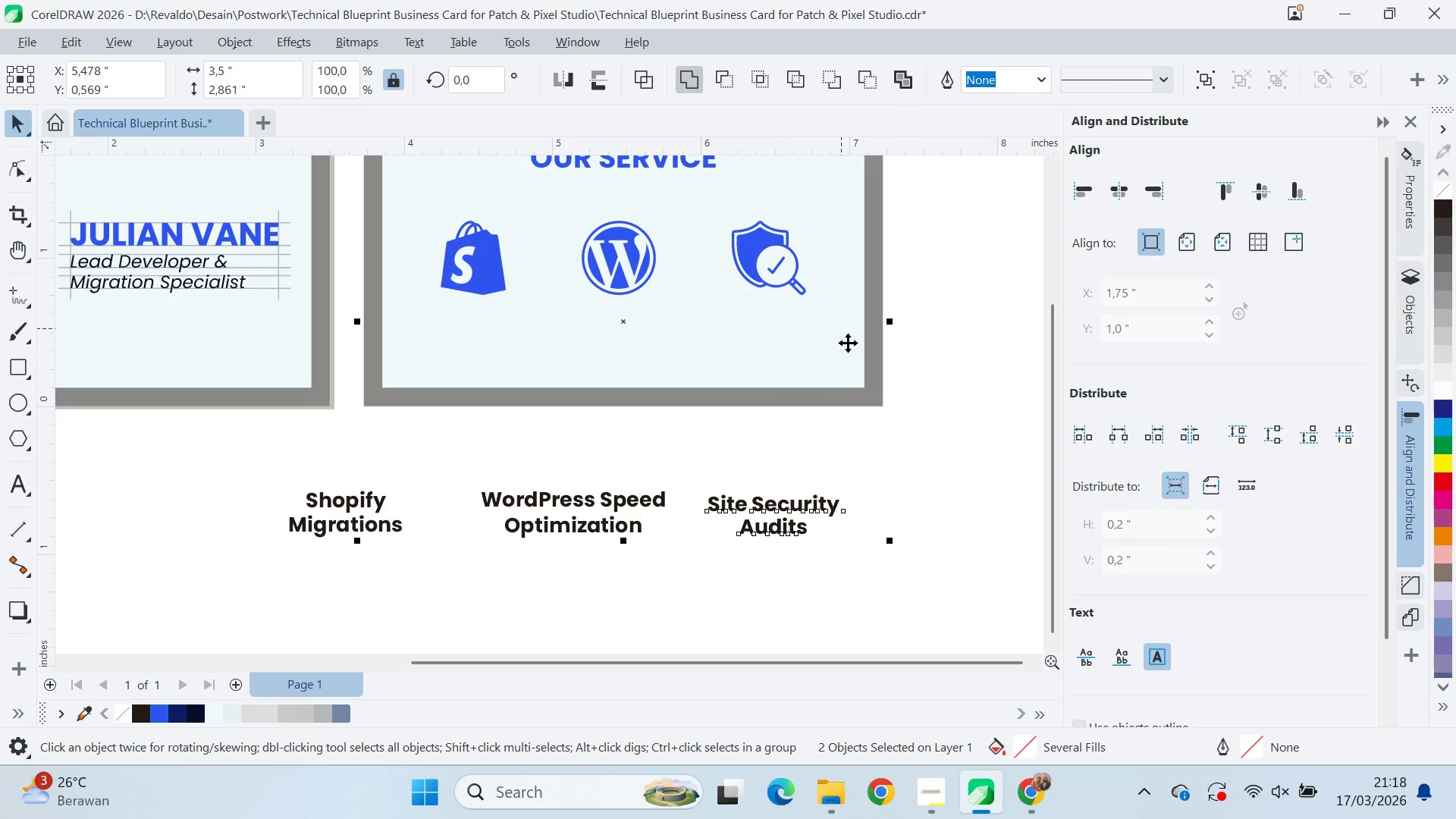 
hold_key(key=ShiftLeft, duration=0.66)
double_click([795, 278])
 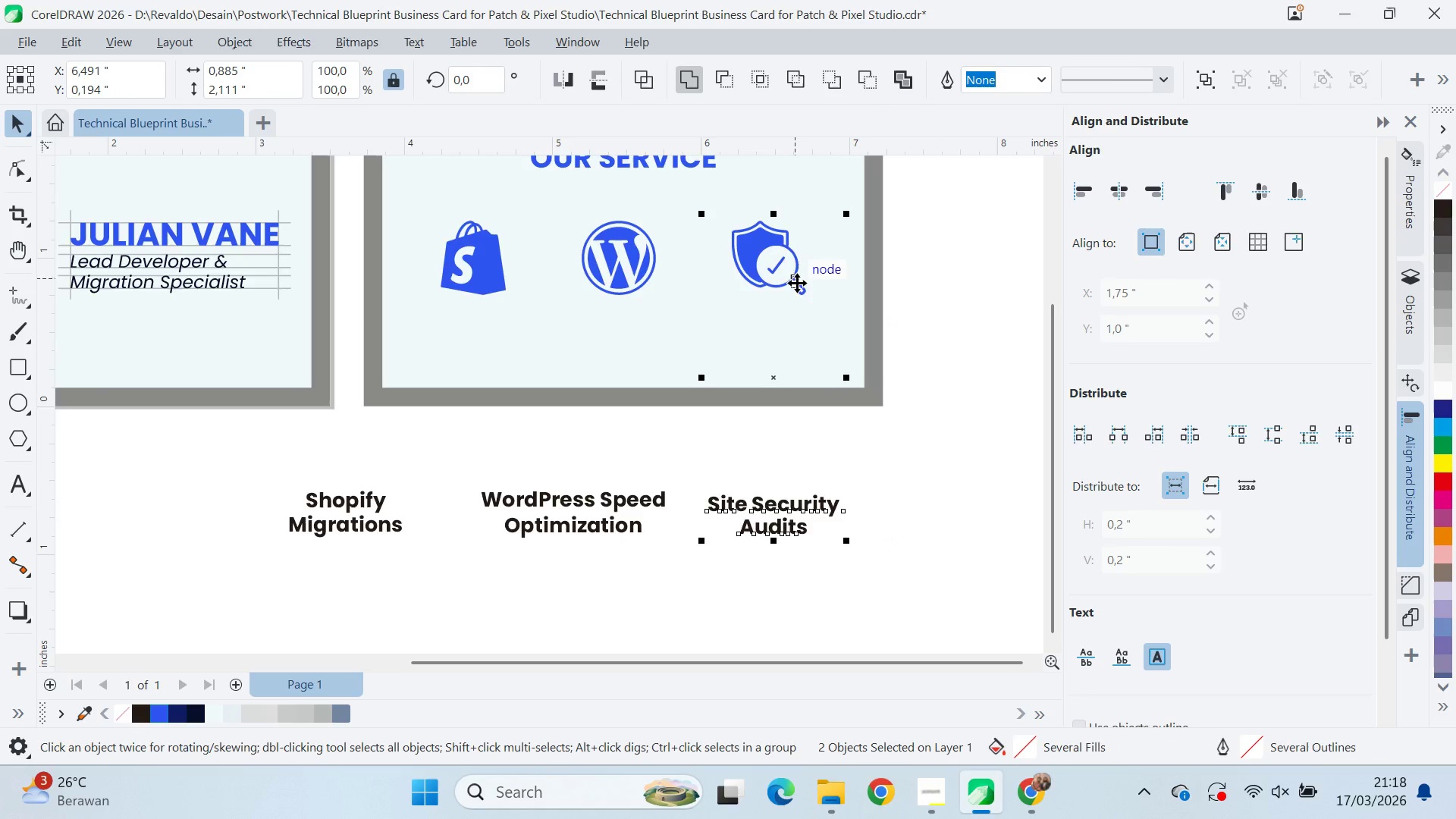 
key(E)
 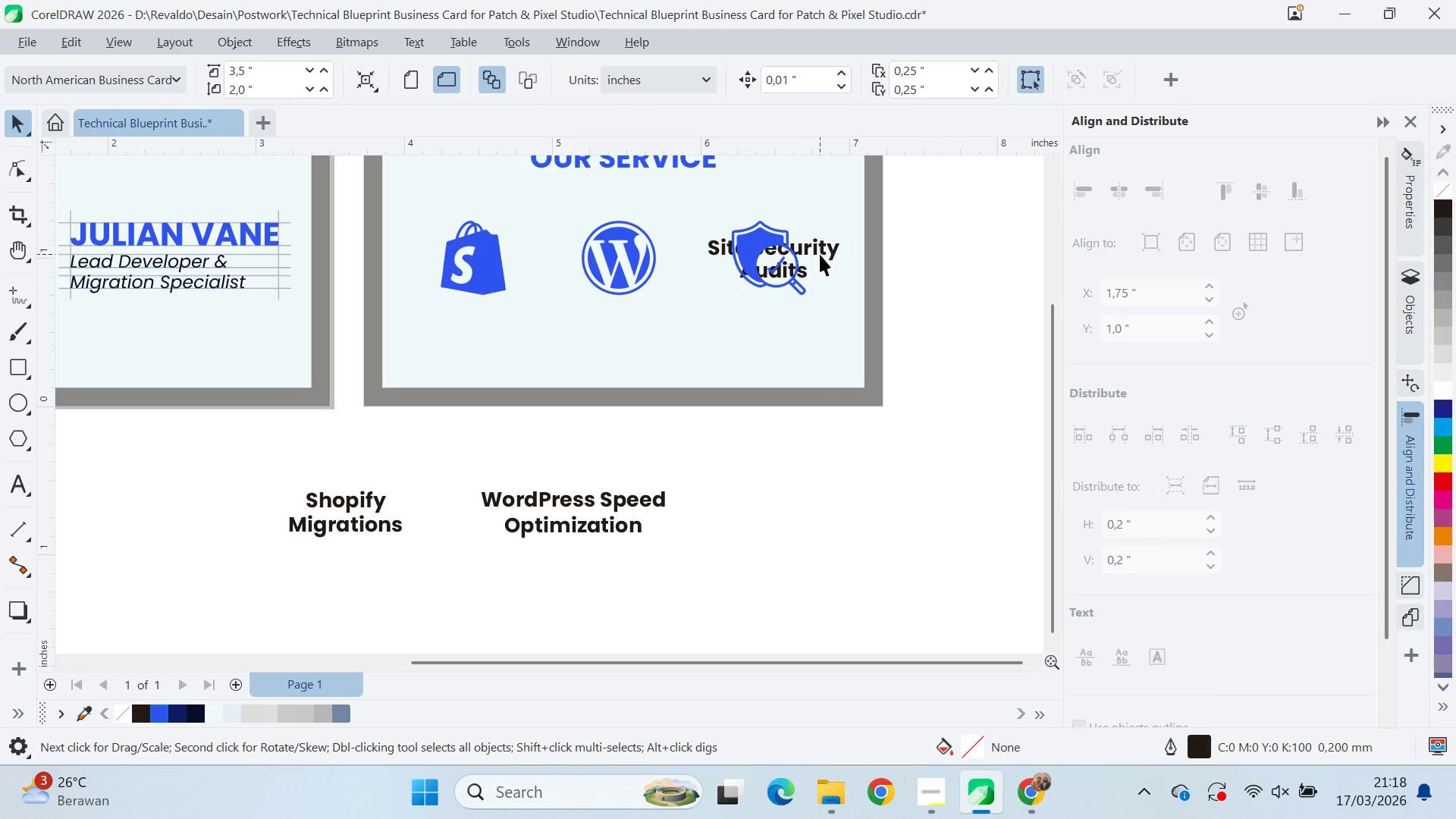 
left_click([821, 245])
 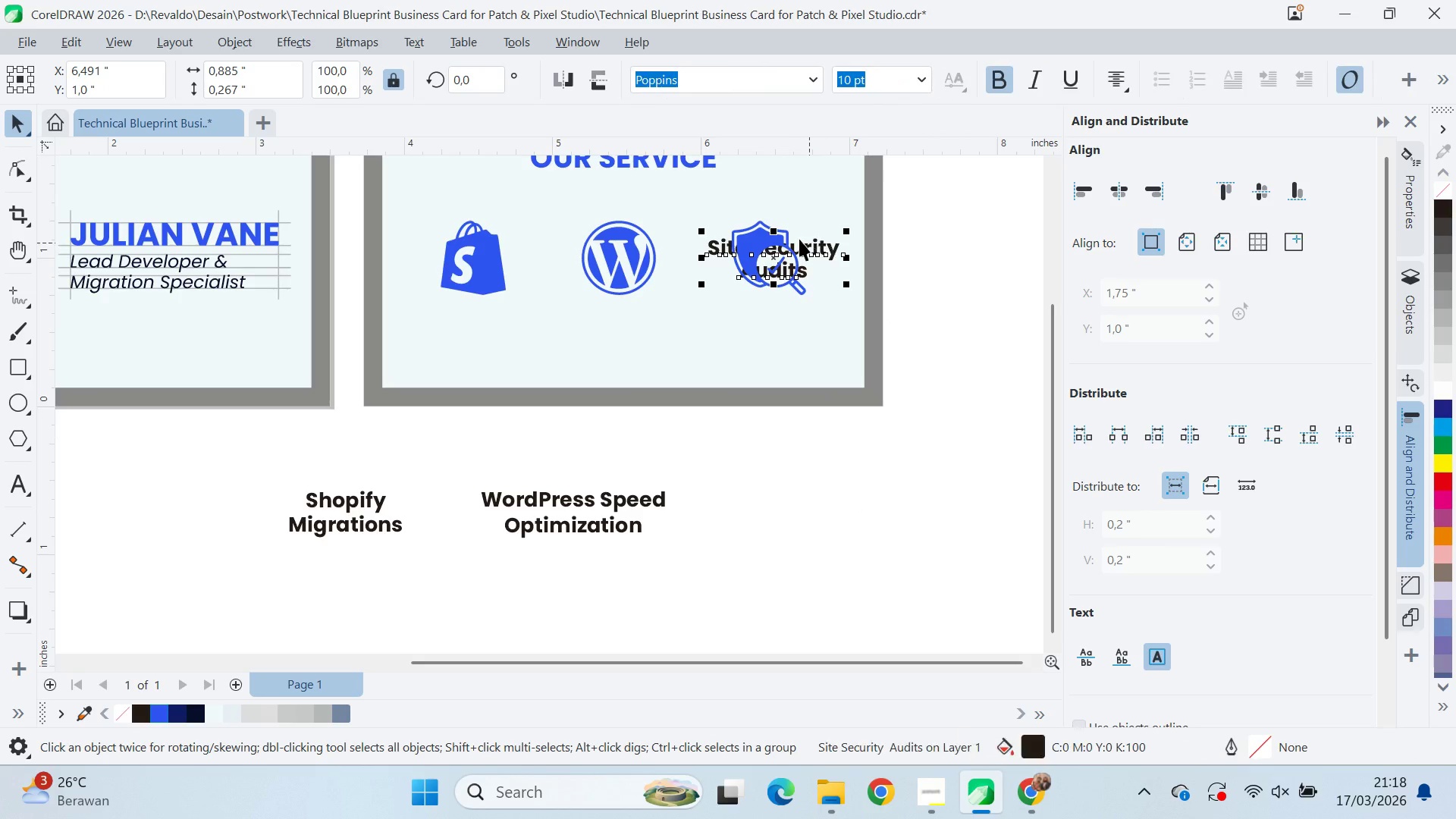 
hold_key(key=ShiftLeft, duration=0.52)
left_click([764, 232])
 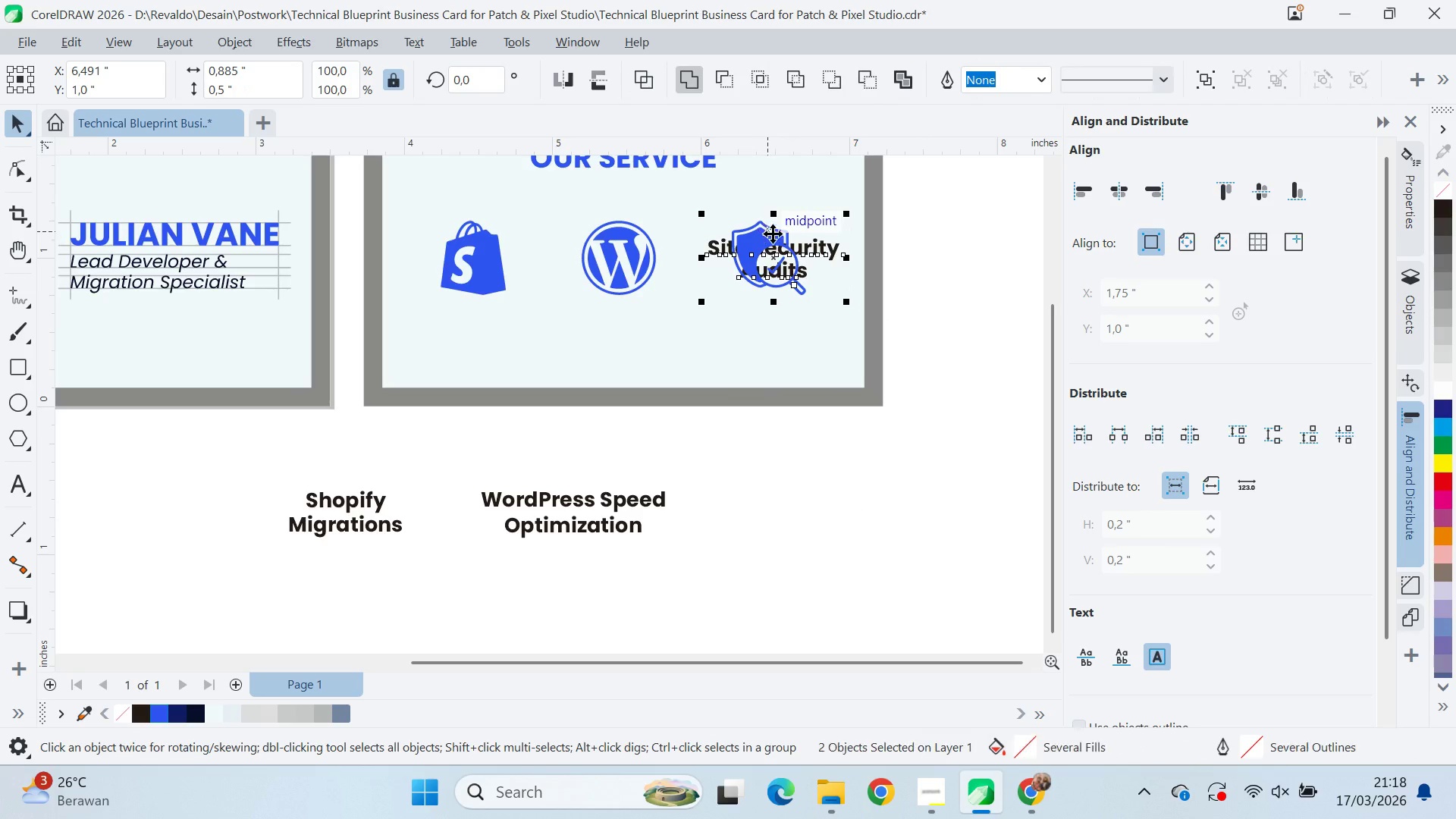 
key(C)
 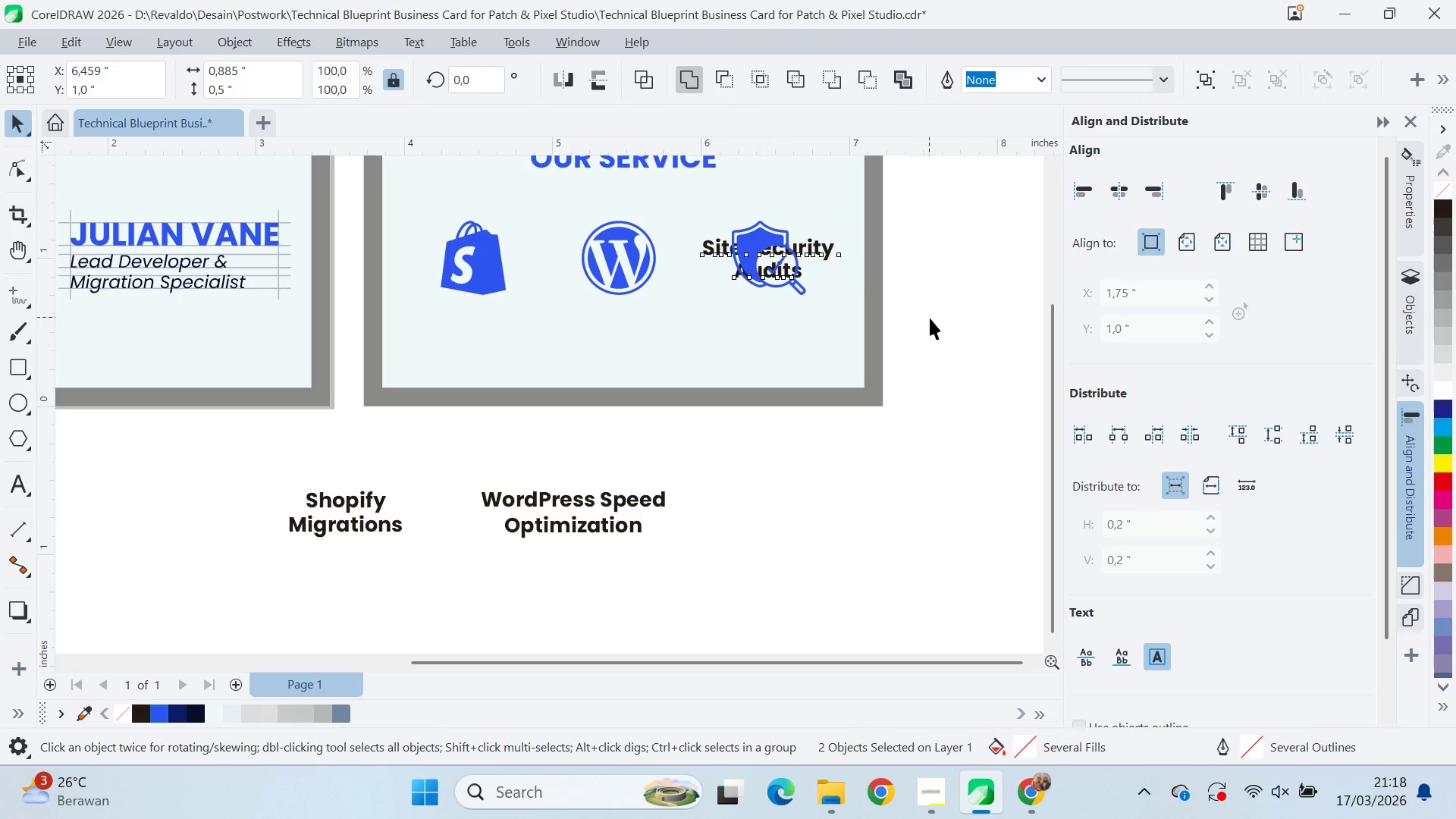 
left_click_drag(start_coordinate=[929, 318], to_coordinate=[916, 310])
 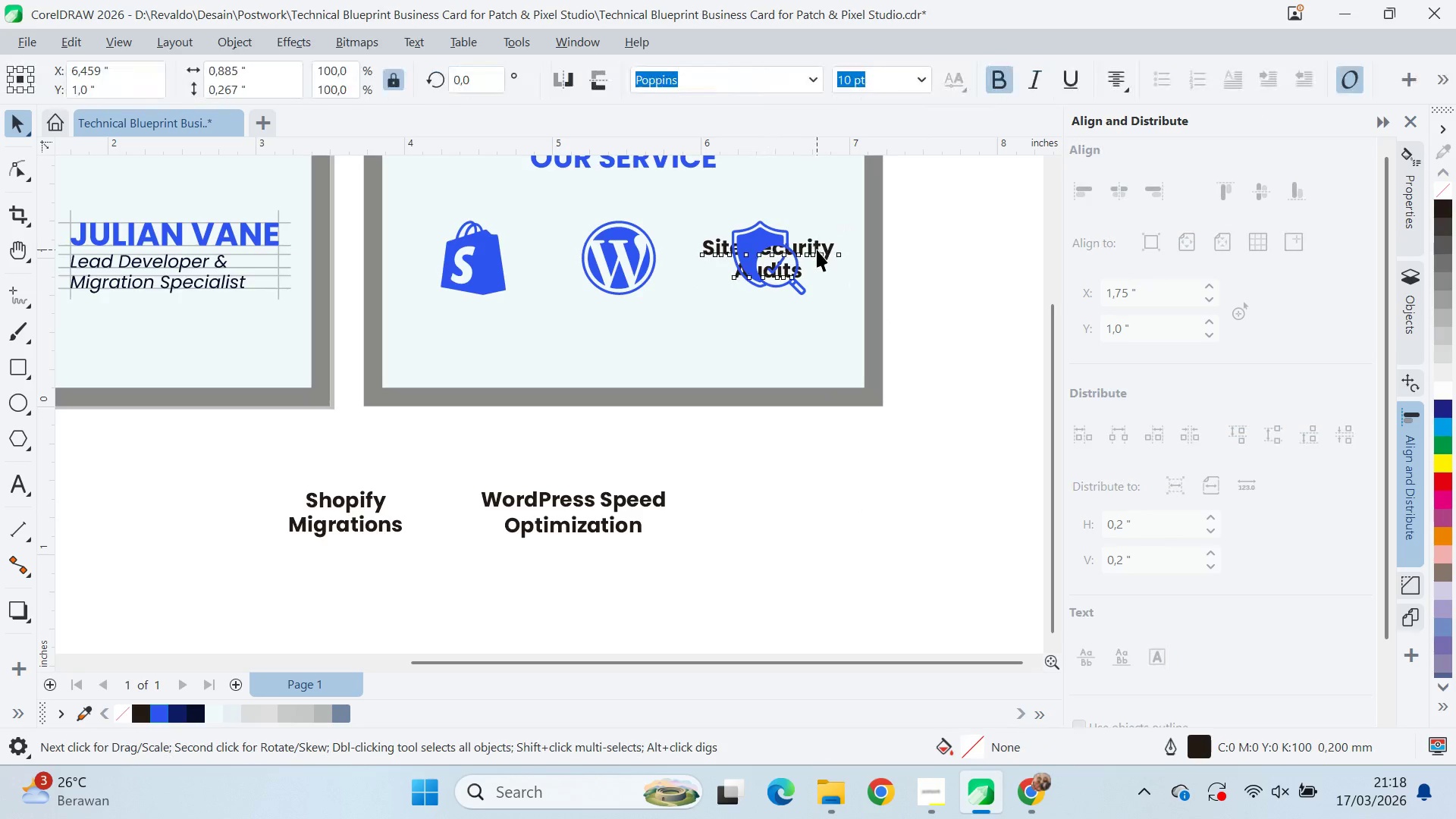 
left_click_drag(start_coordinate=[817, 249], to_coordinate=[811, 314])
 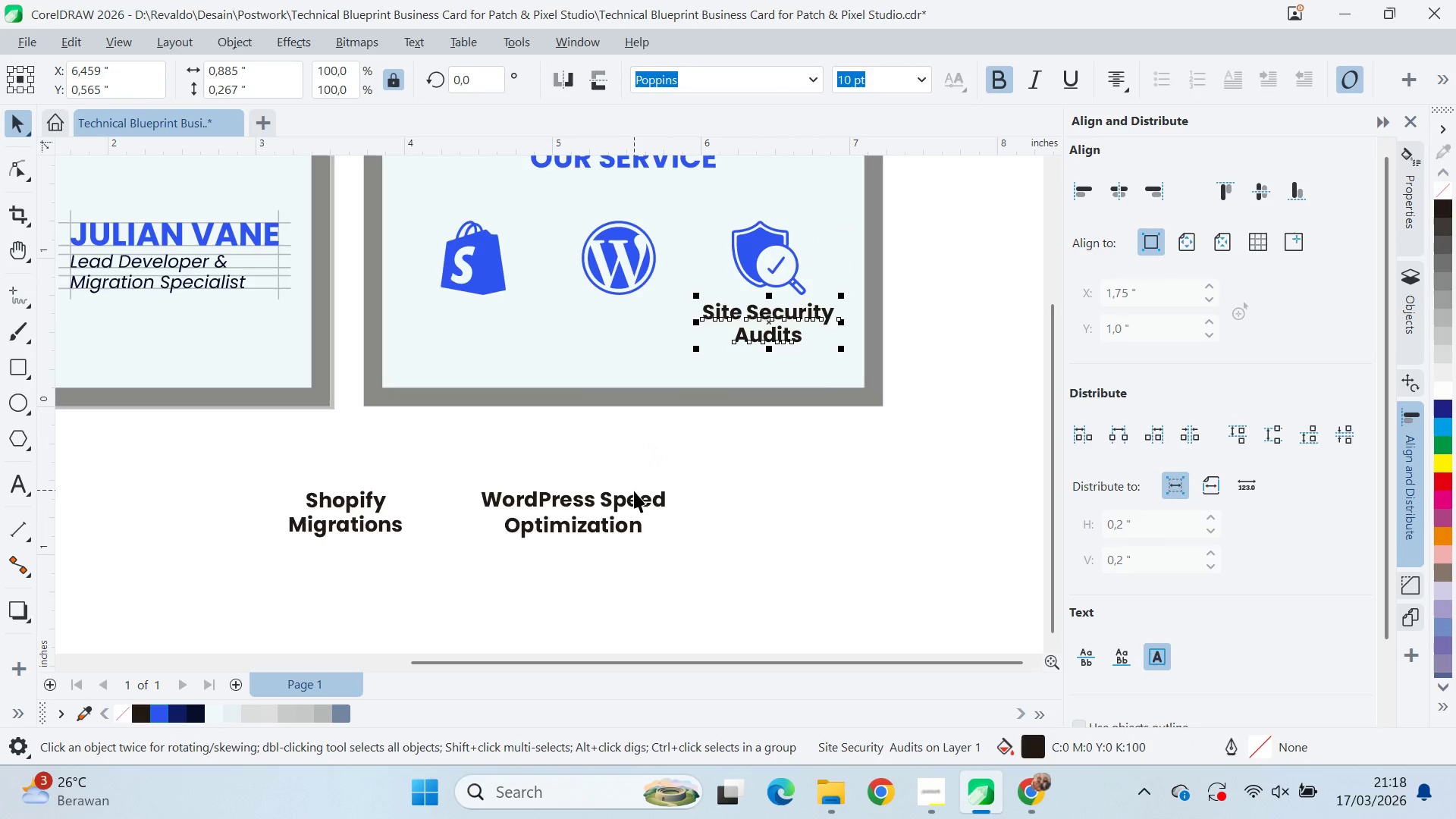 
hold_key(key=ShiftLeft, duration=1.52)
 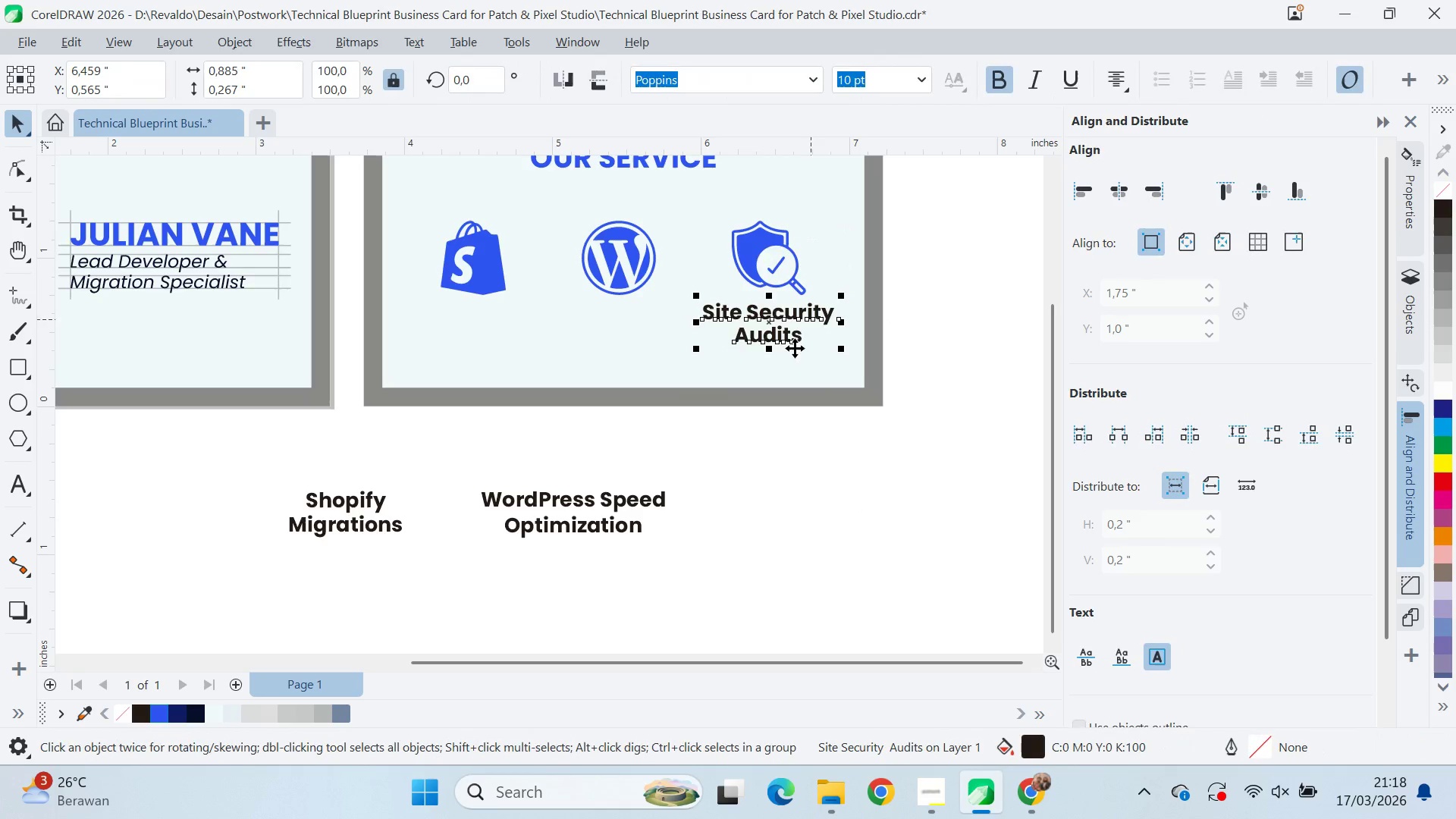 
hold_key(key=ShiftLeft, duration=0.48)
 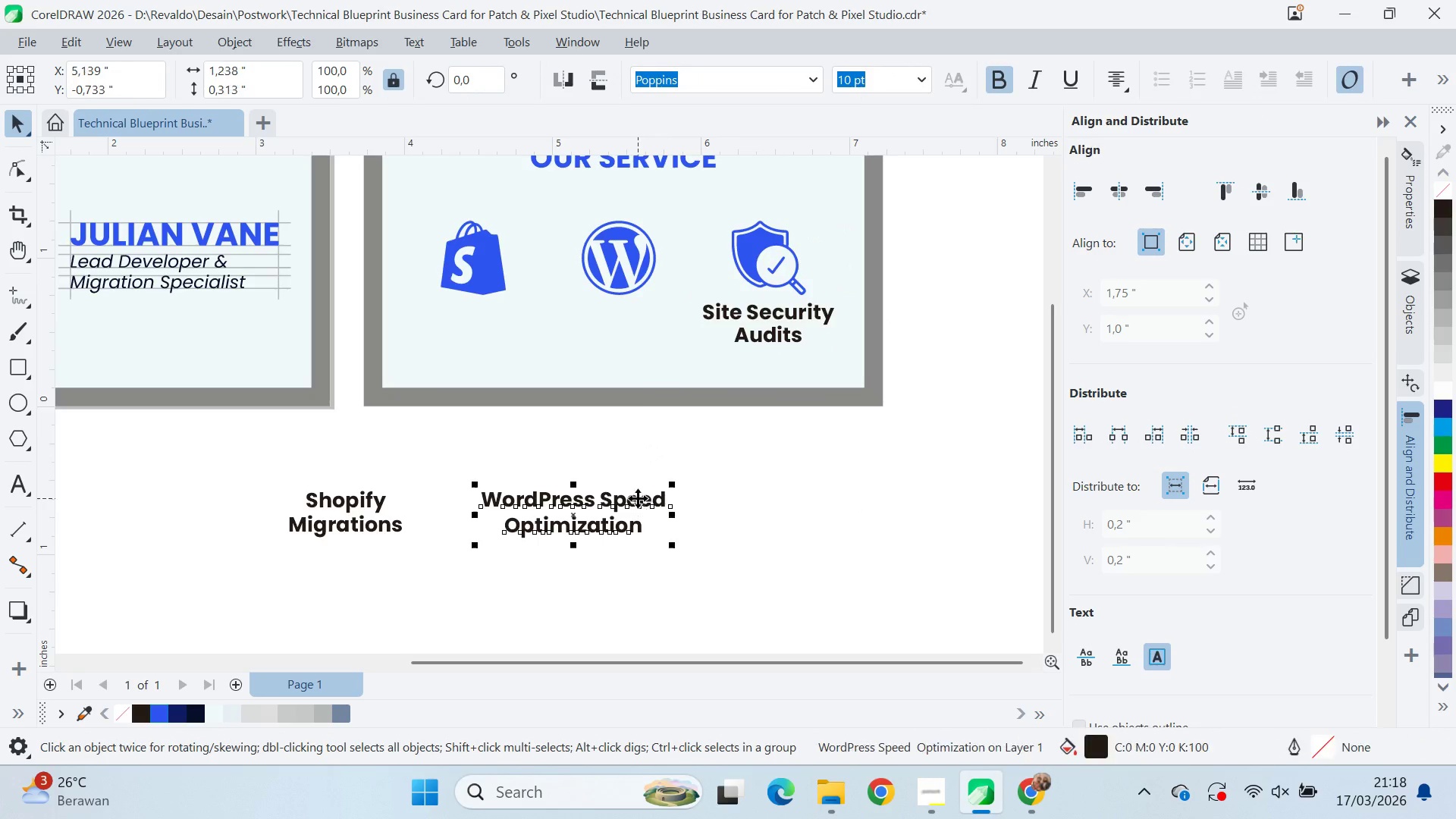 
hold_key(key=ShiftLeft, duration=0.42)
left_click([622, 286])
 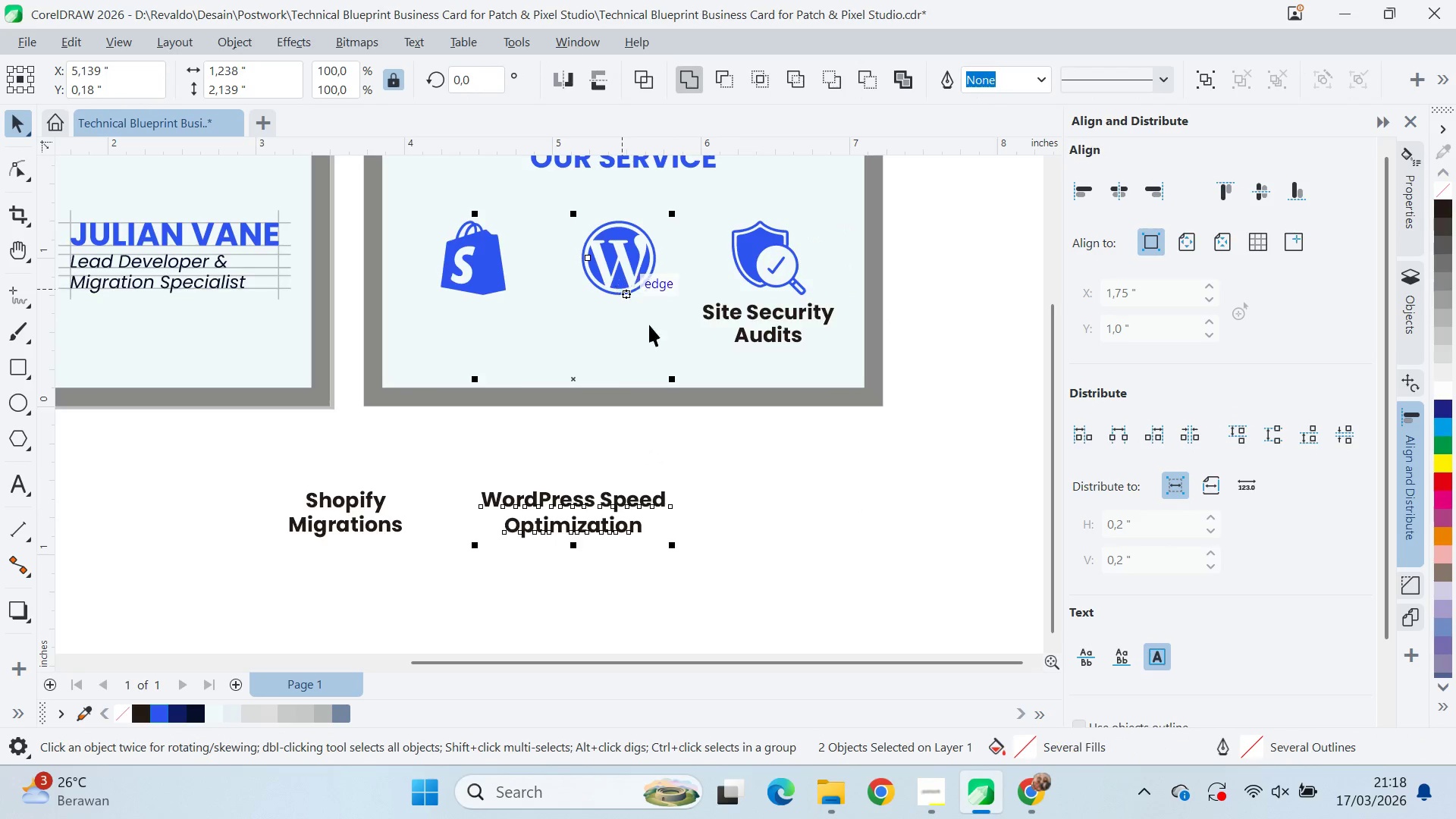 
key(C)
 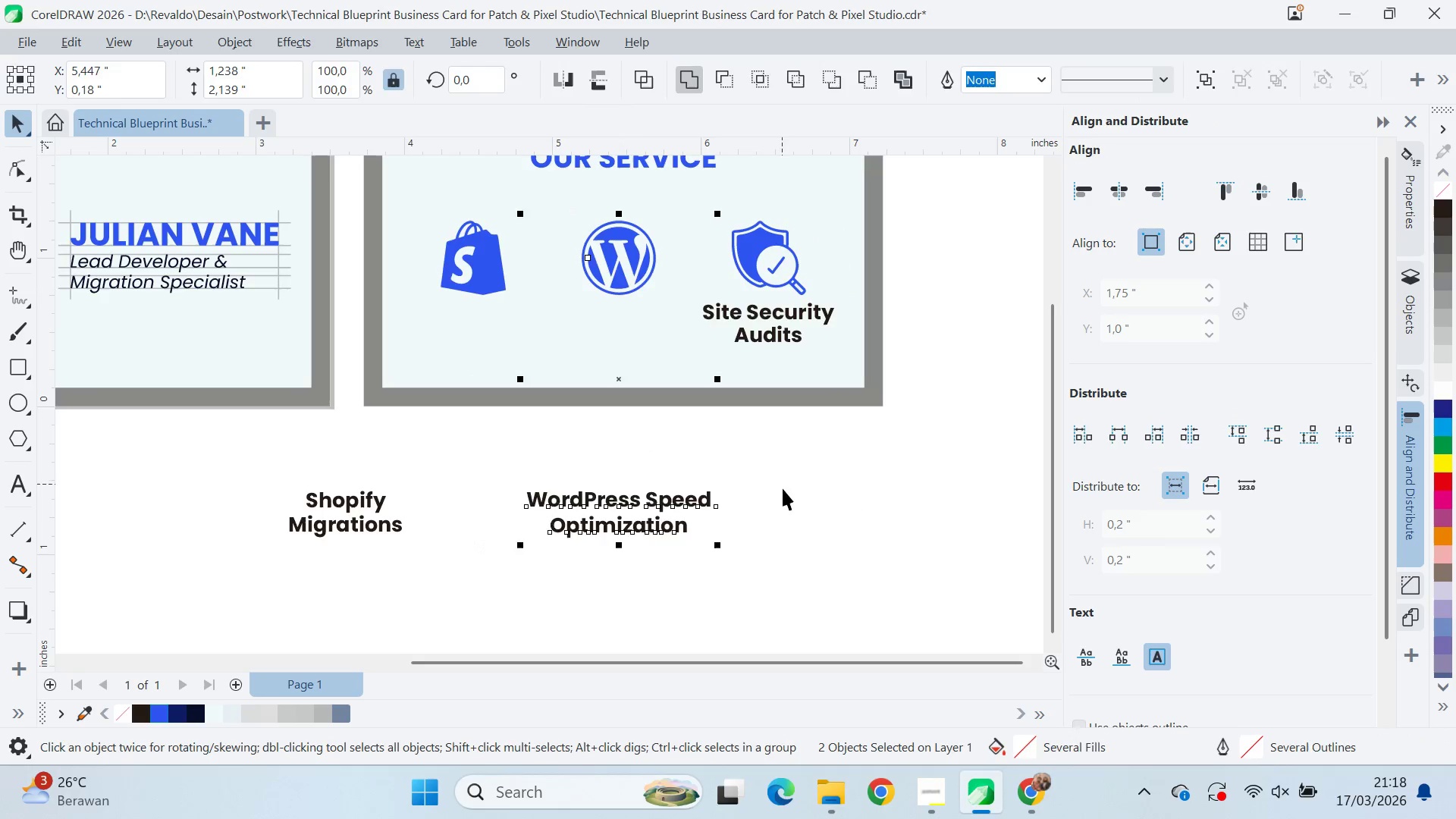 
left_click_drag(start_coordinate=[783, 488], to_coordinate=[777, 492])
 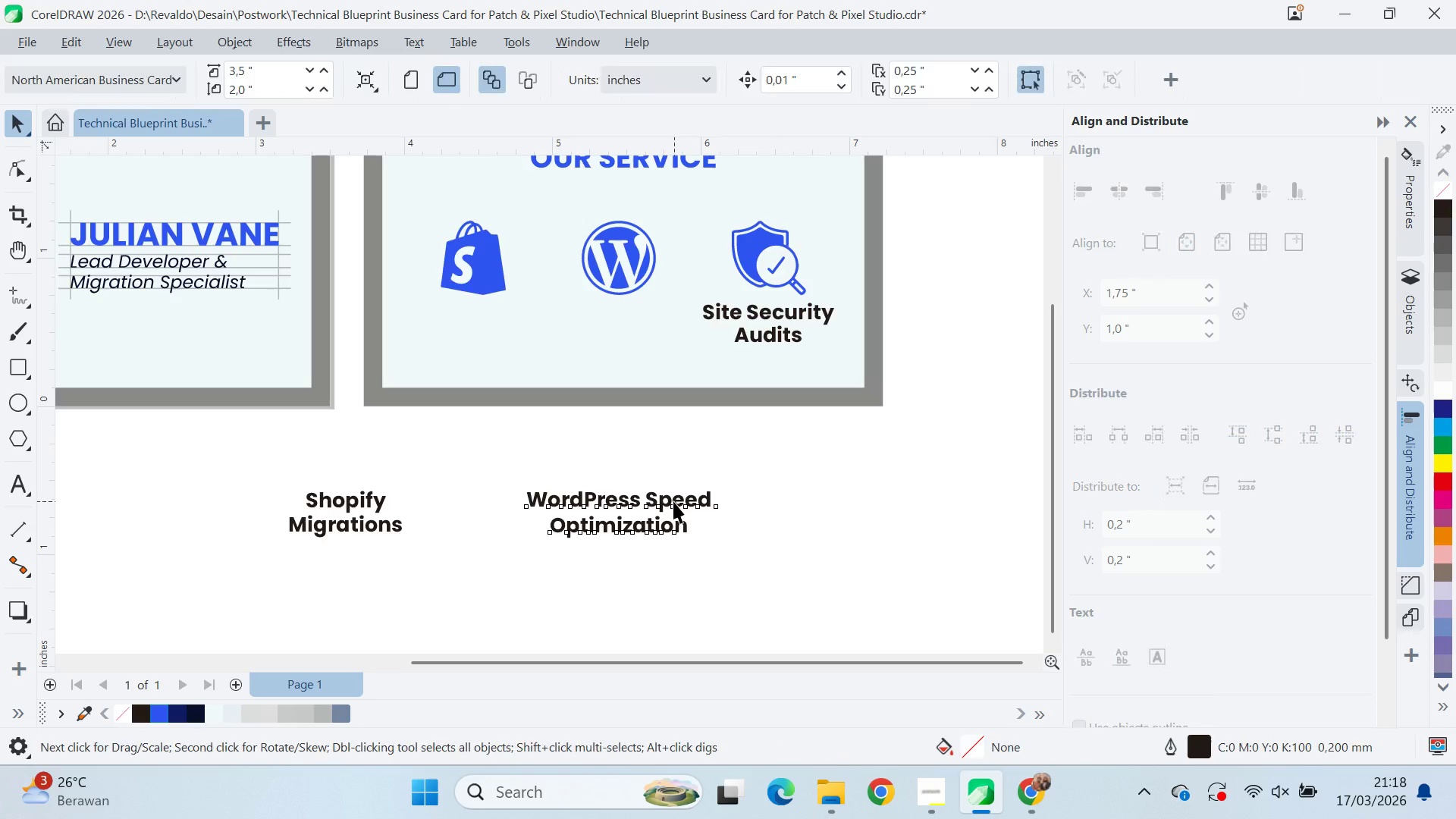 
left_click_drag(start_coordinate=[674, 501], to_coordinate=[679, 438])
 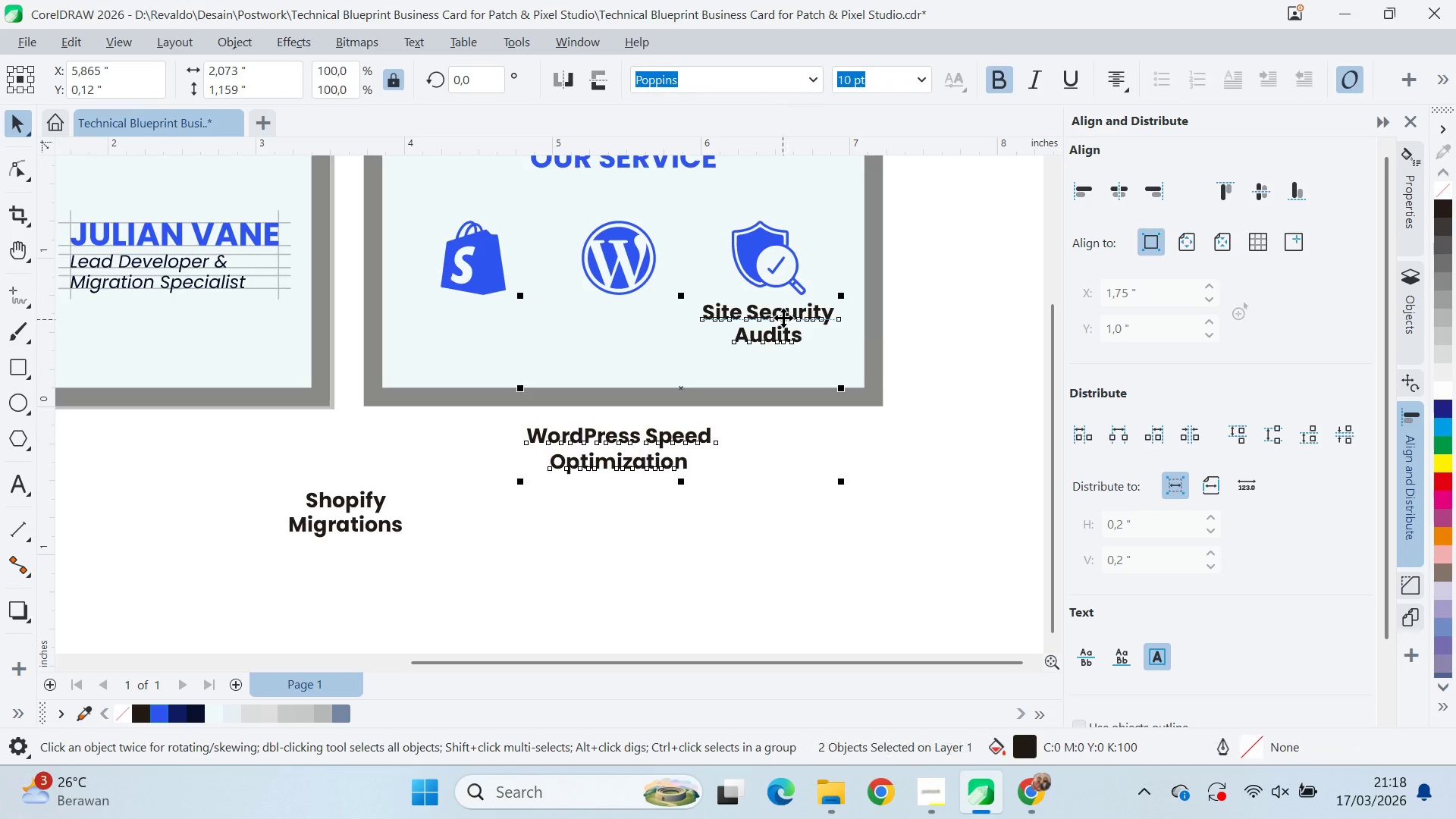 
hold_key(key=ShiftLeft, duration=1.01)
left_click([781, 320])
 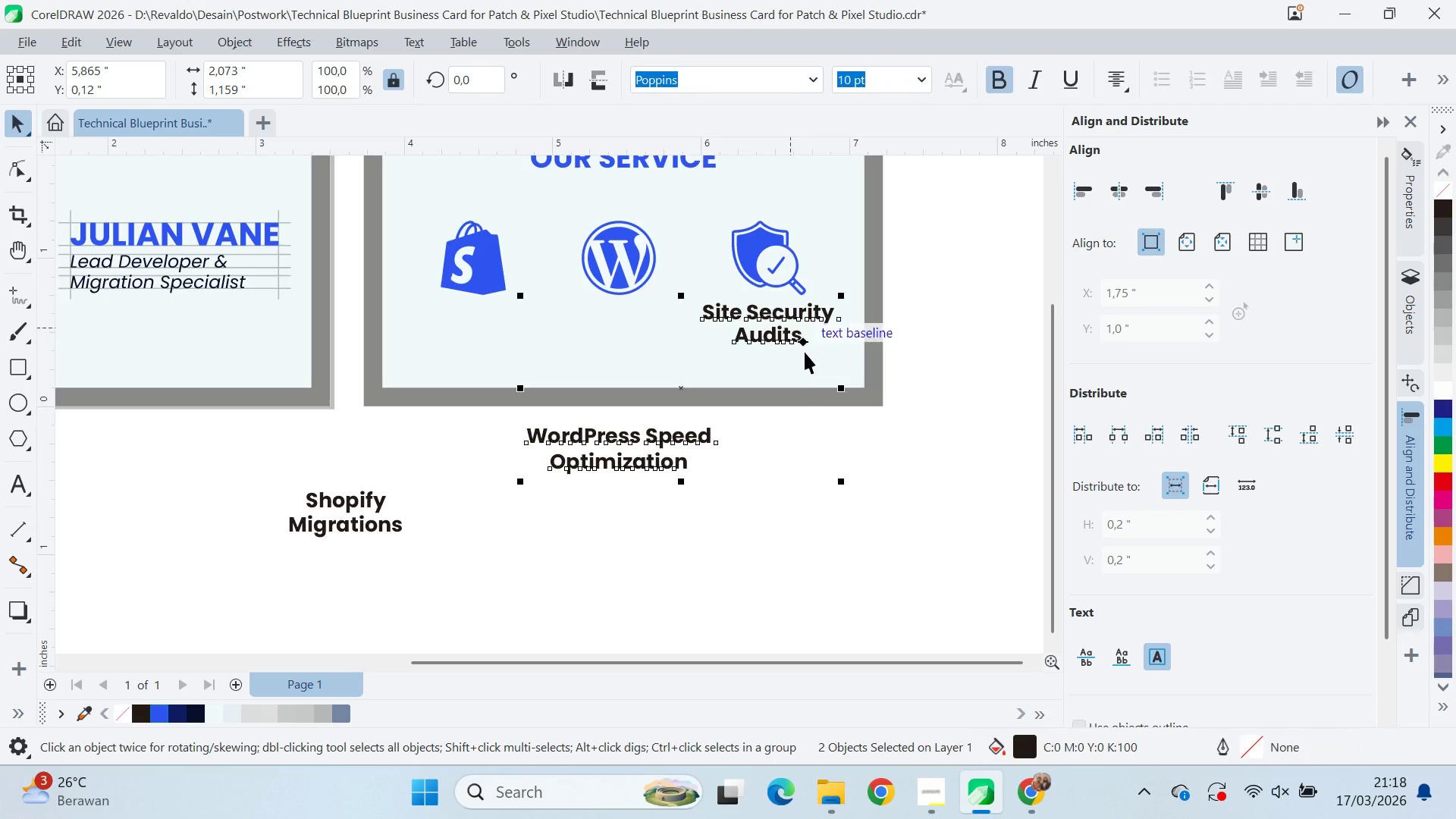 
key(E)
 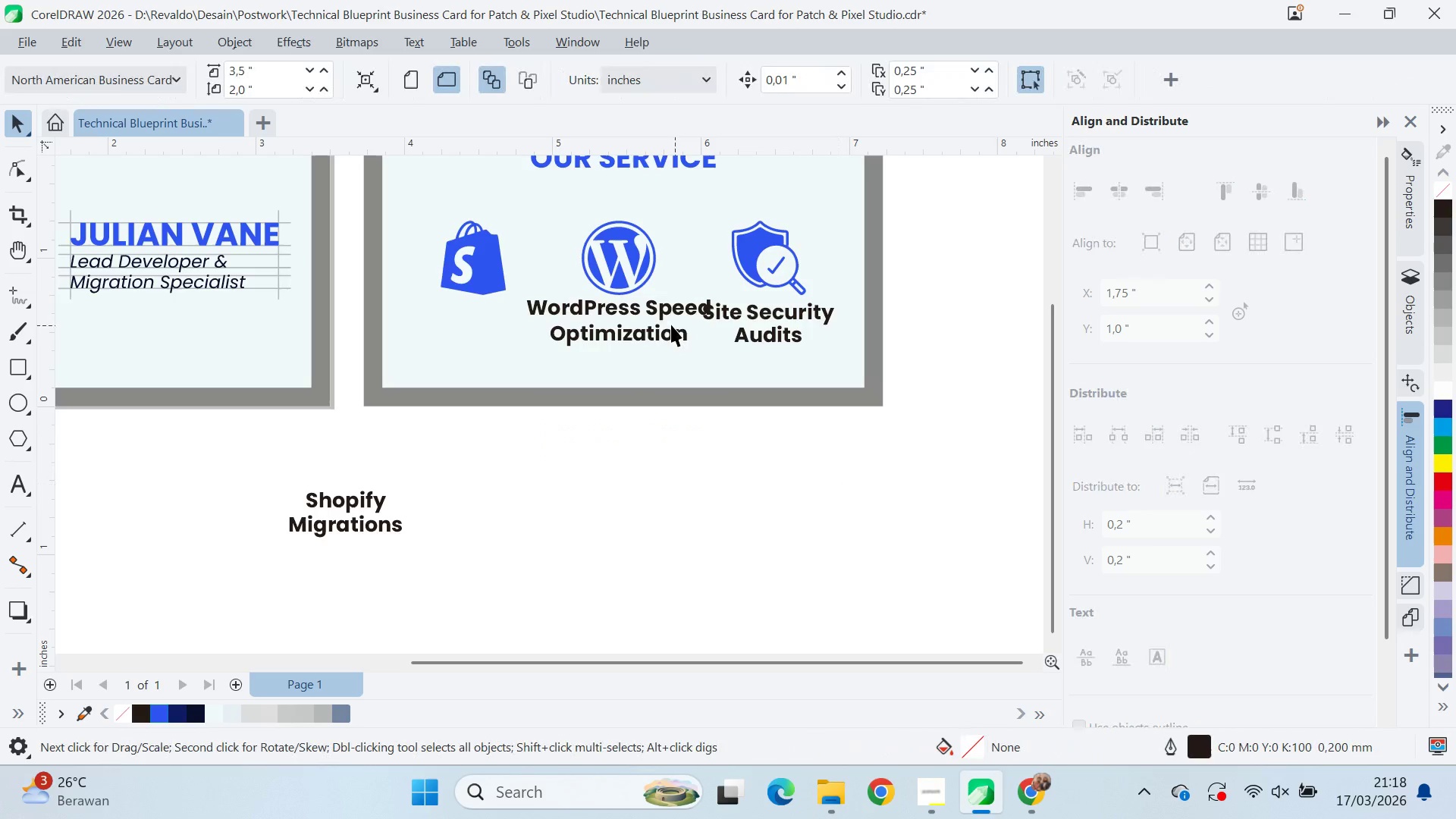 
left_click([668, 313])
 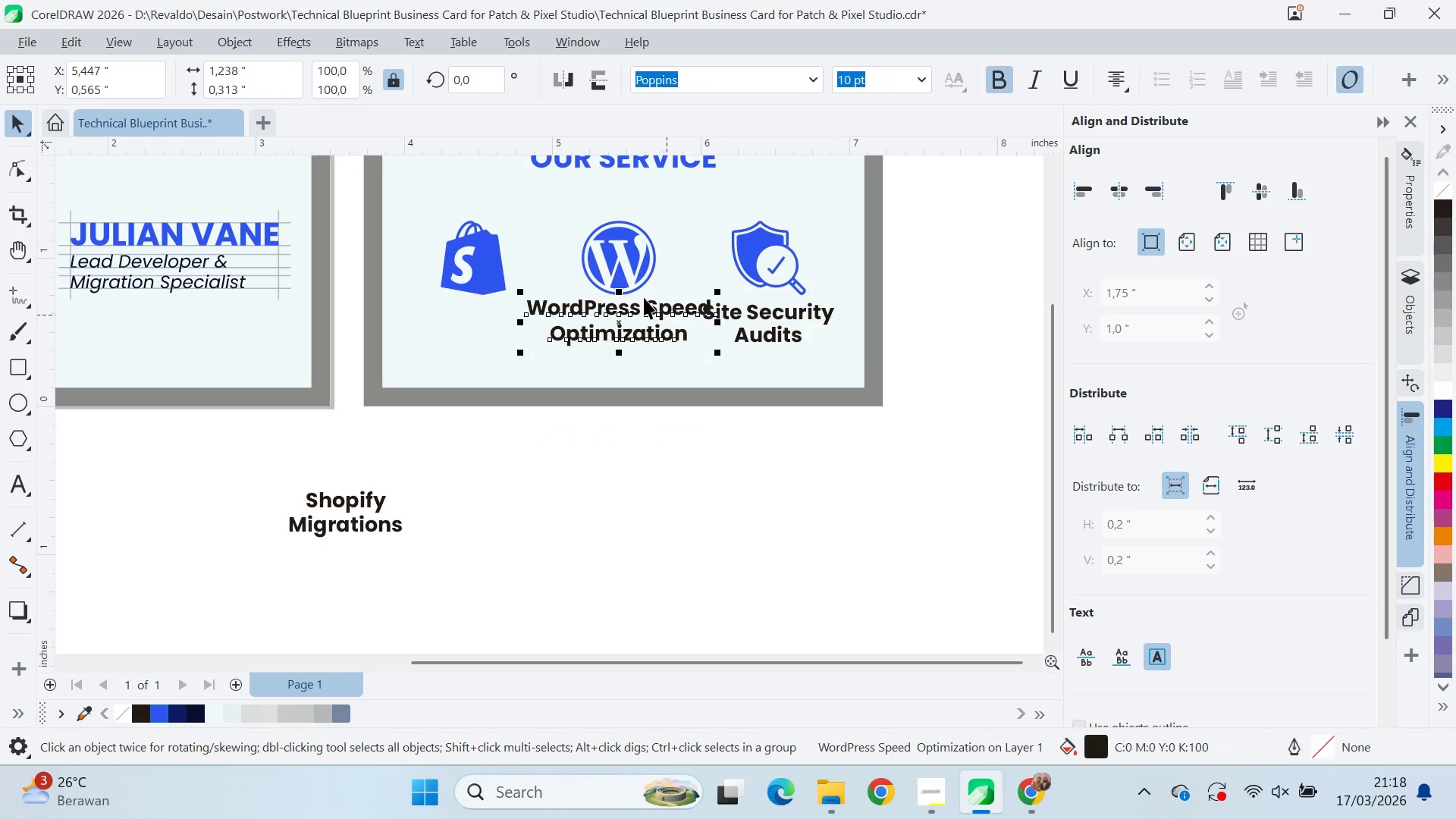 
hold_key(key=ShiftLeft, duration=0.42)
 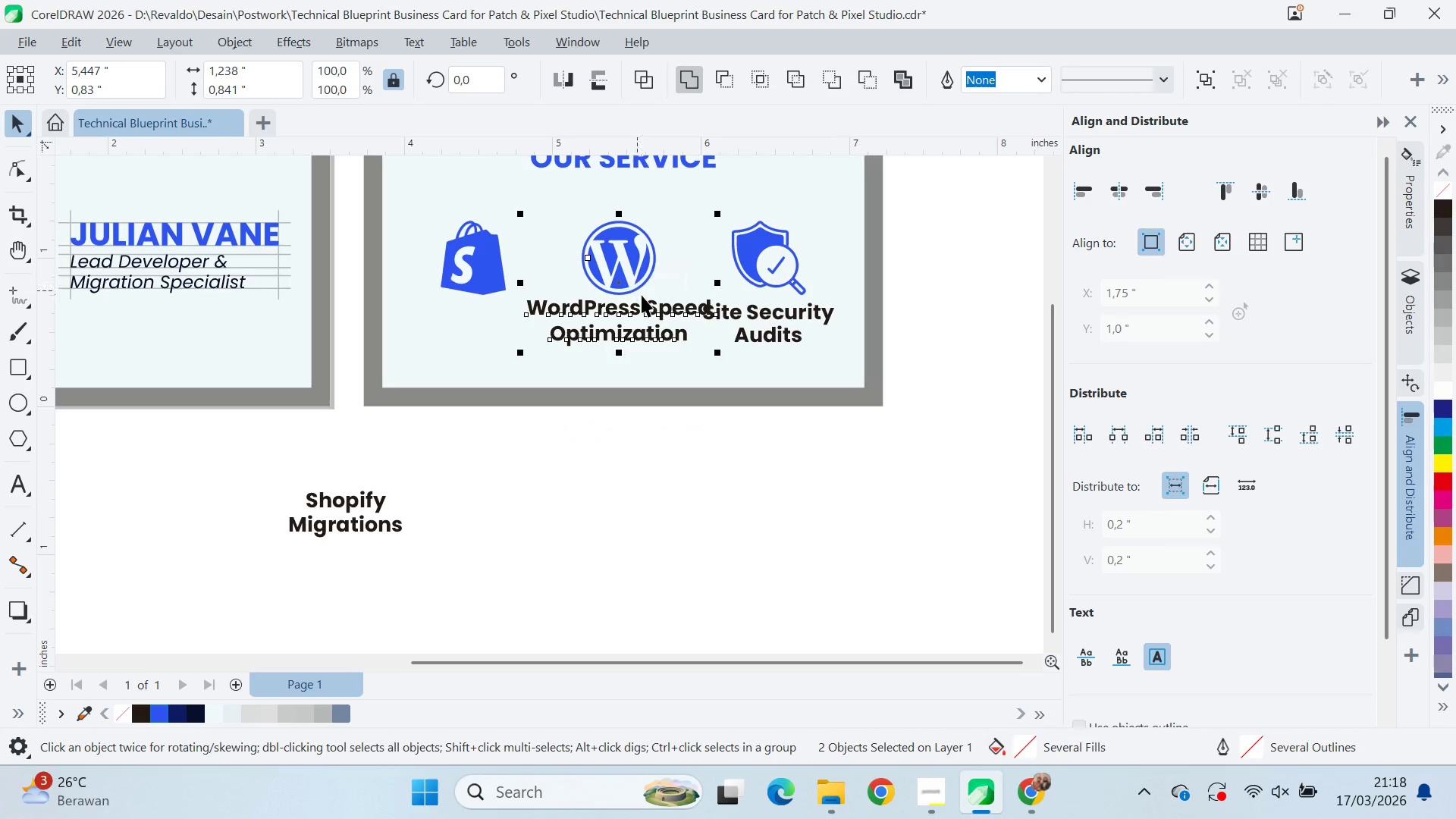 
key(C)
 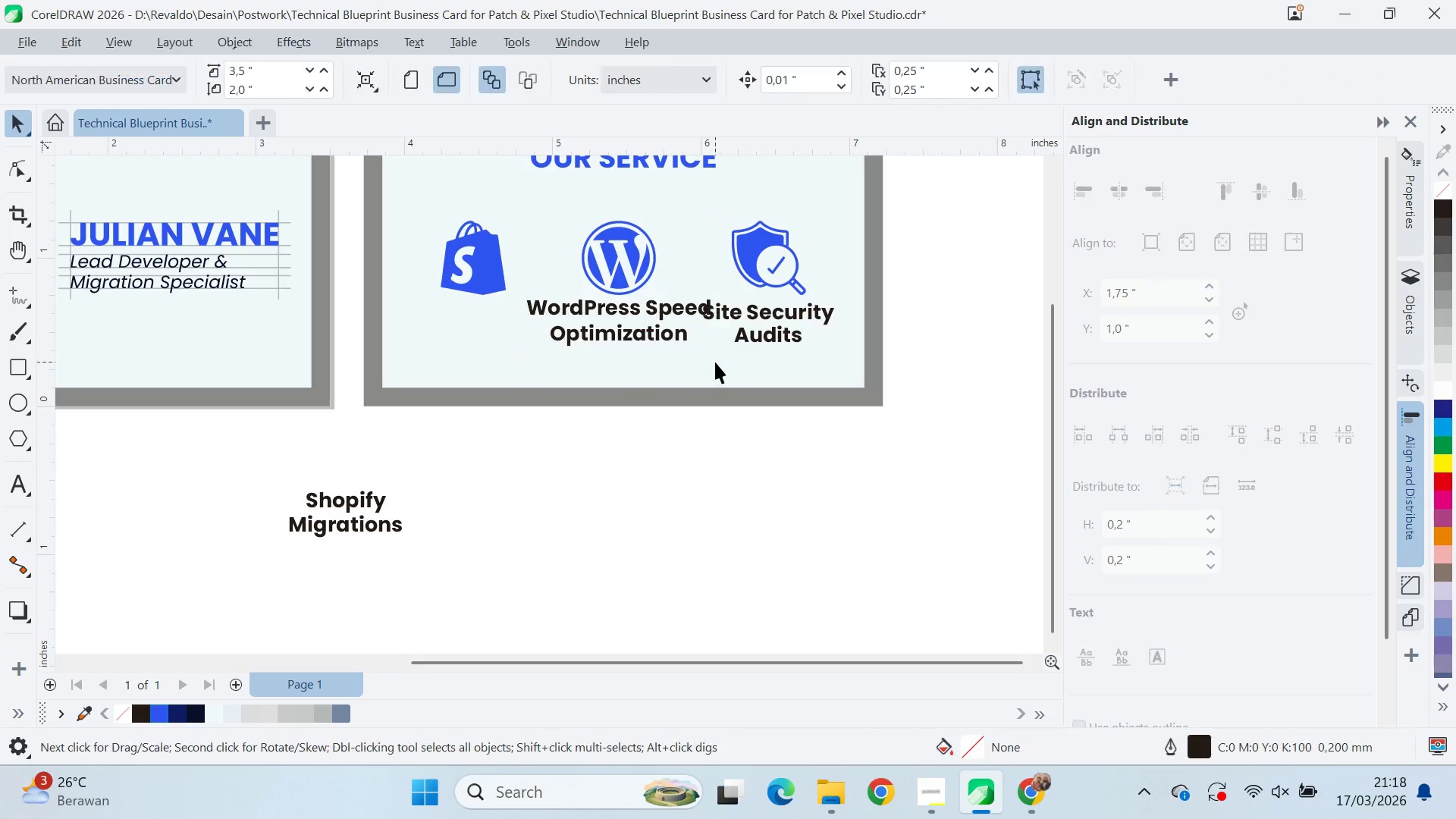 
scroll: coordinate [721, 331], scroll_direction: up, amount: 3.0
 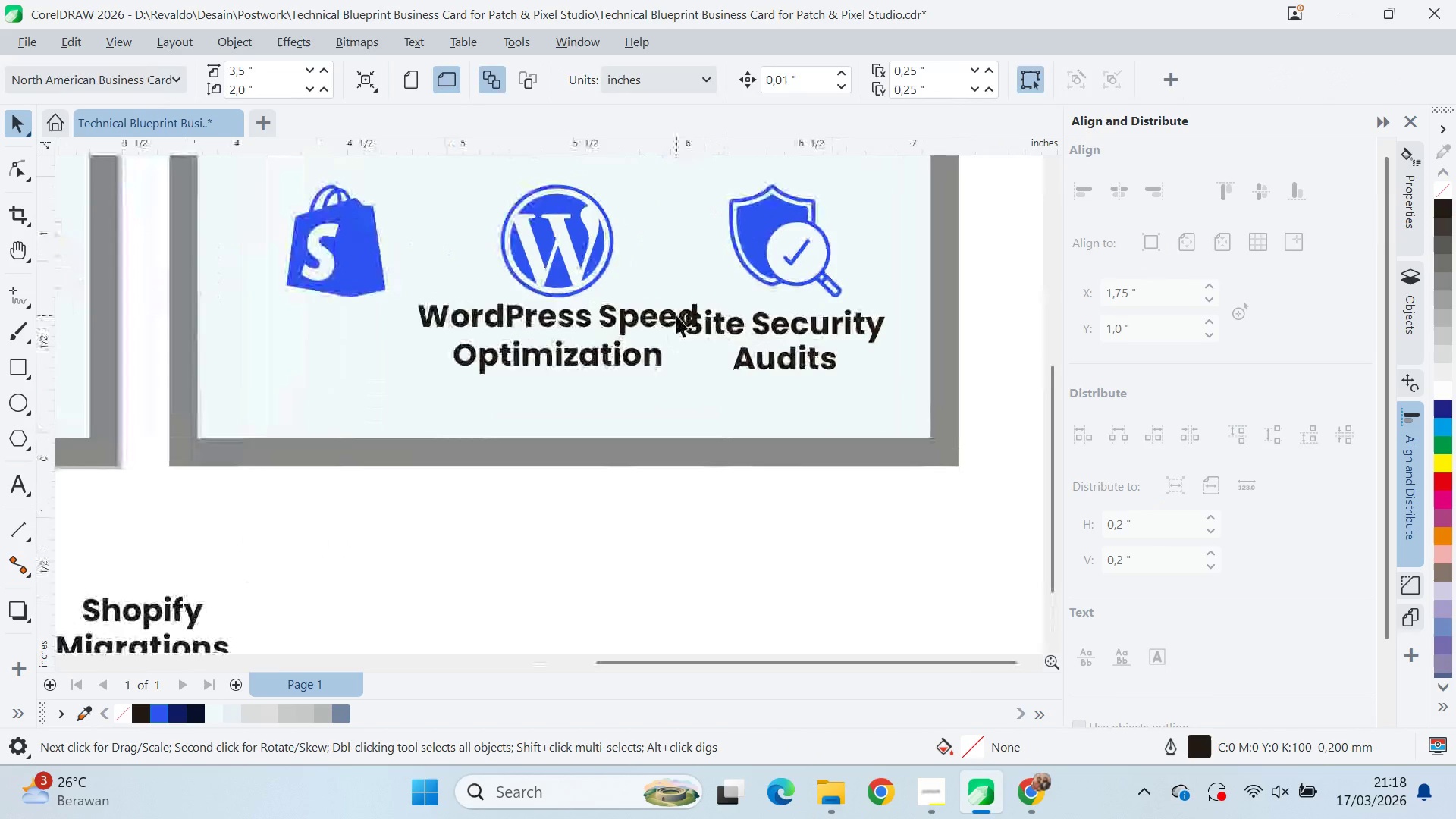 
type(qv)
 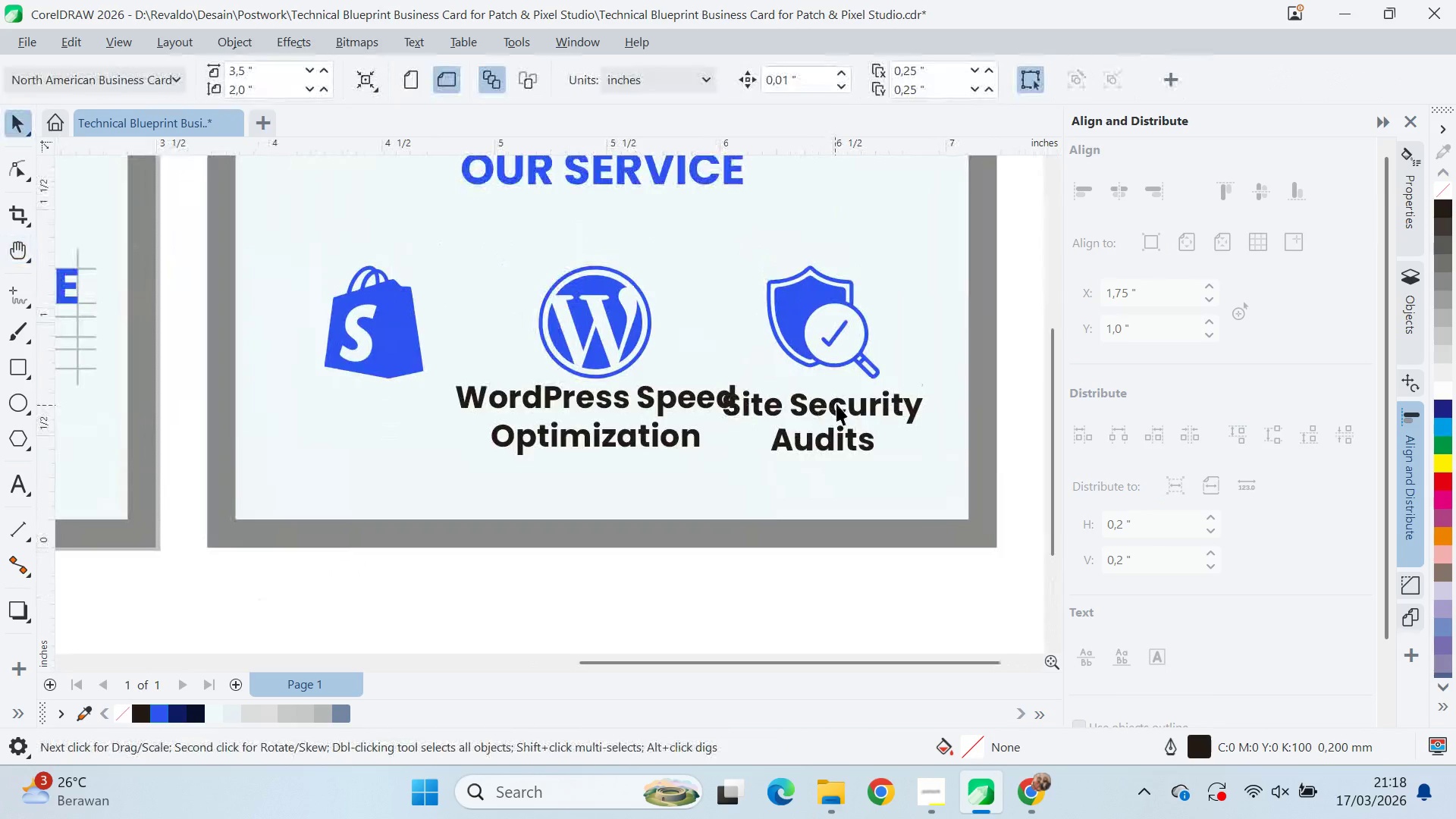 
left_click_drag(start_coordinate=[693, 319], to_coordinate=[731, 400])
 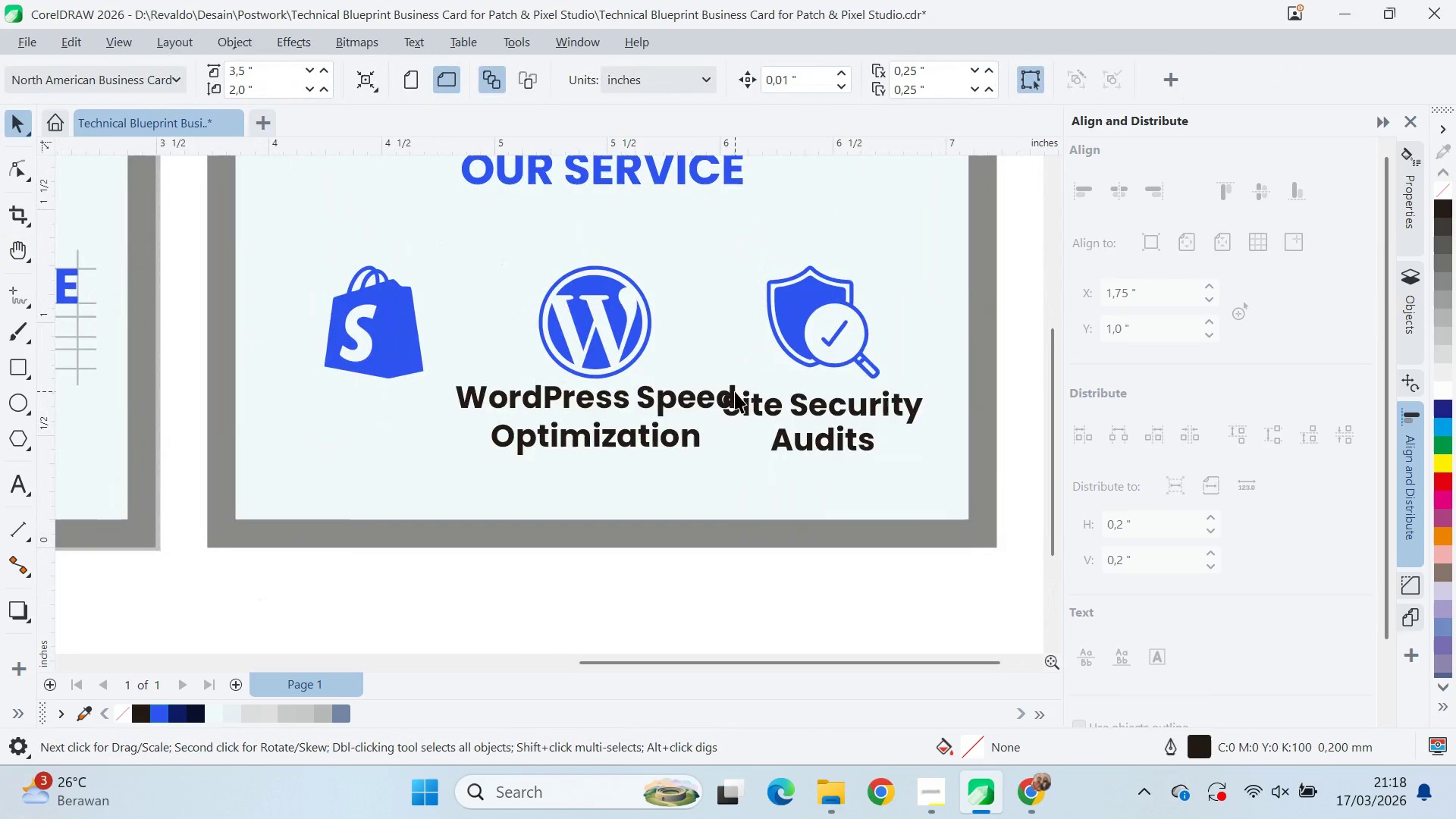 
left_click([719, 392])
 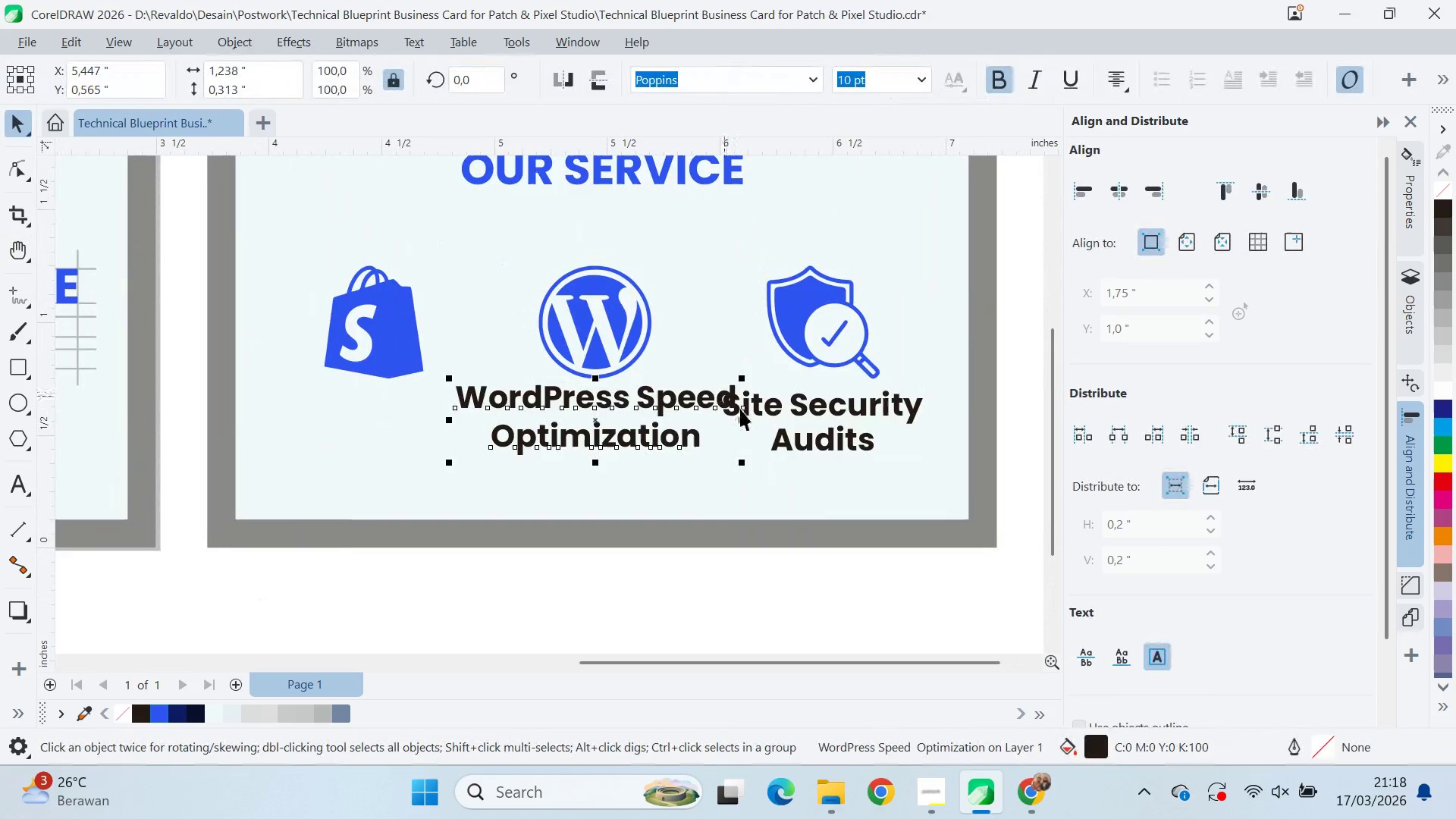 
hold_key(key=ShiftLeft, duration=0.45)
 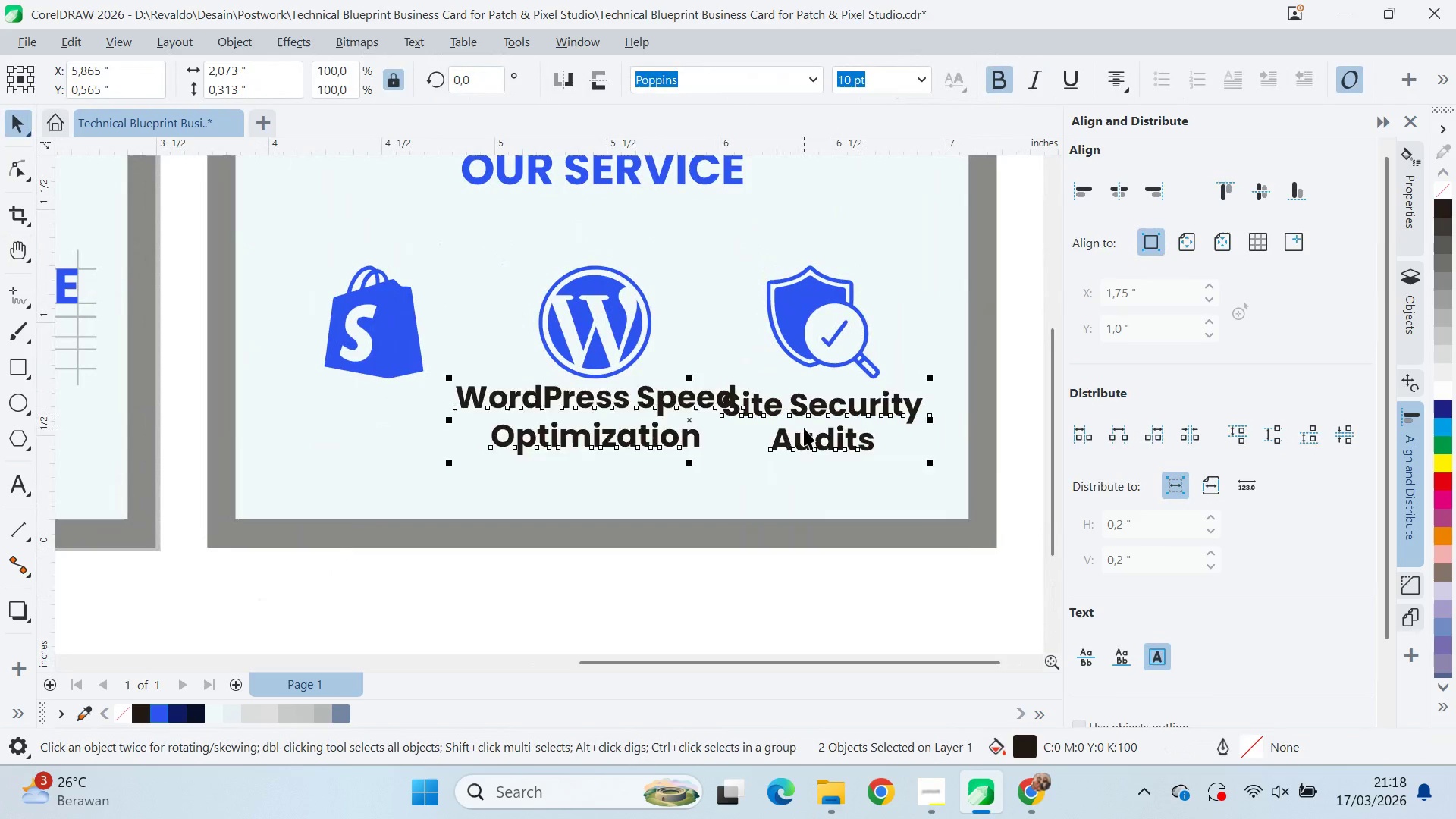 
key(C)
 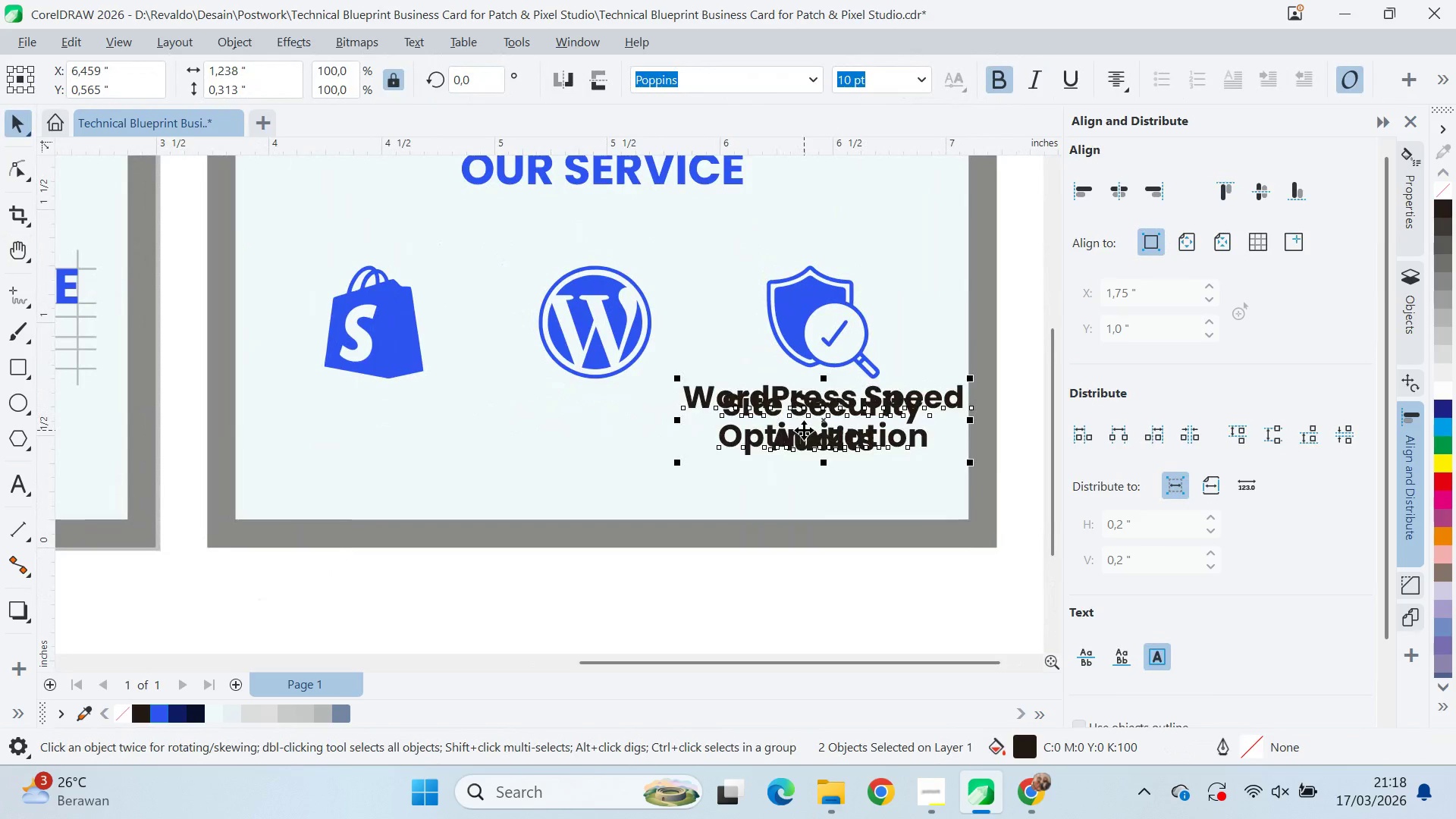 
key(Control+Z)
 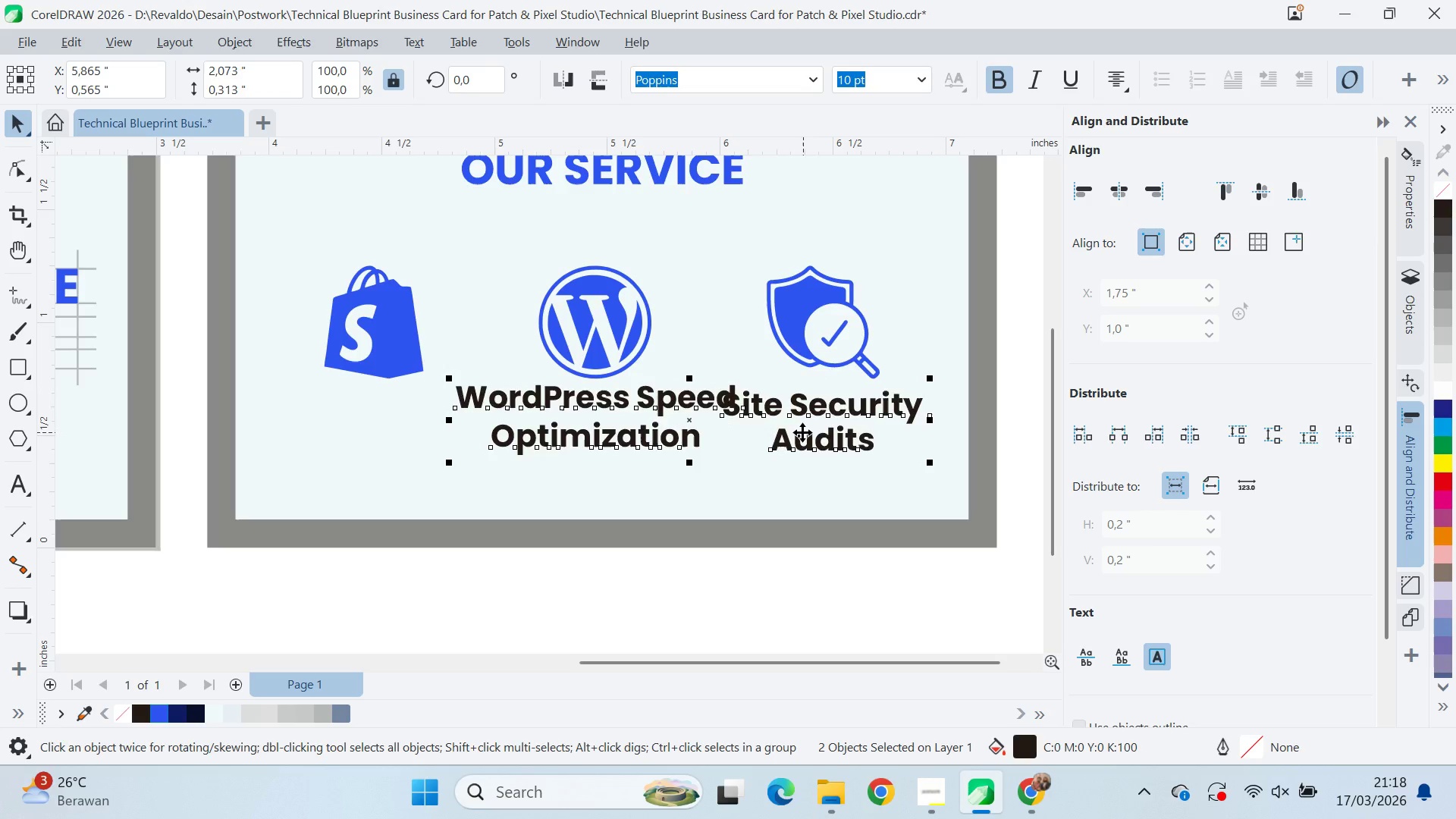 
type(eeeebbtttttt)
 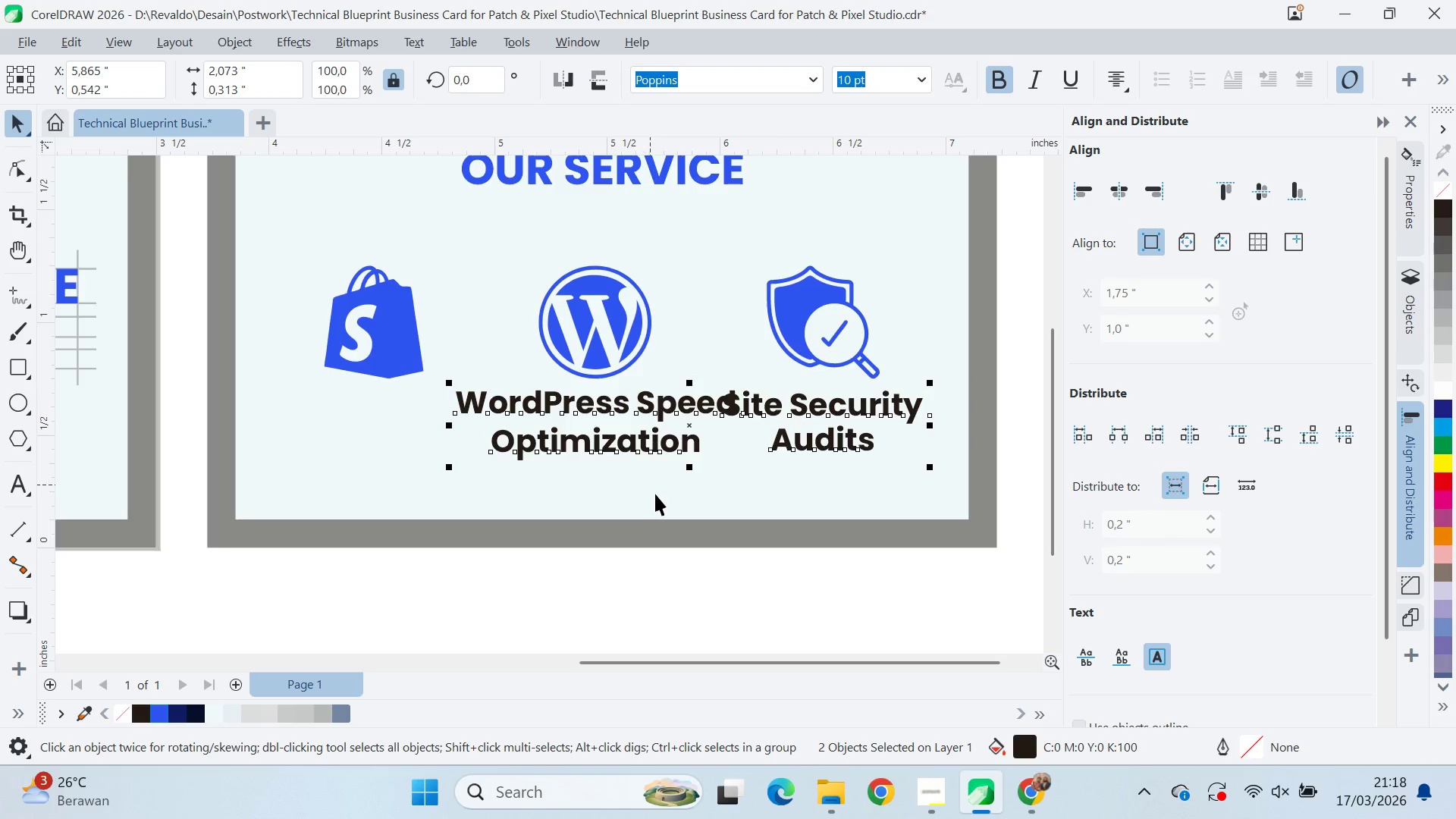 
type(qv)
 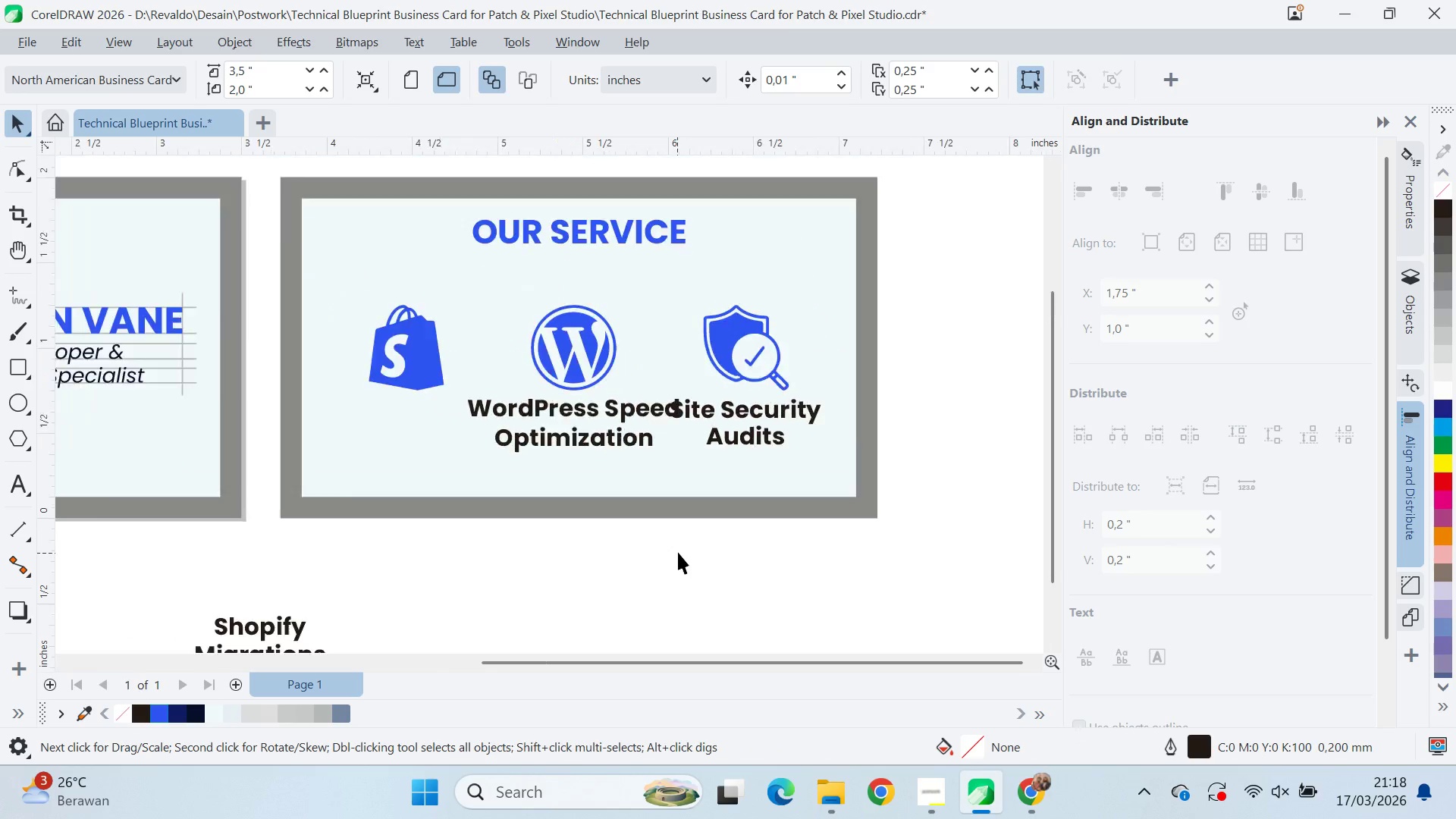 
left_click_drag(start_coordinate=[649, 497], to_coordinate=[595, 455])
 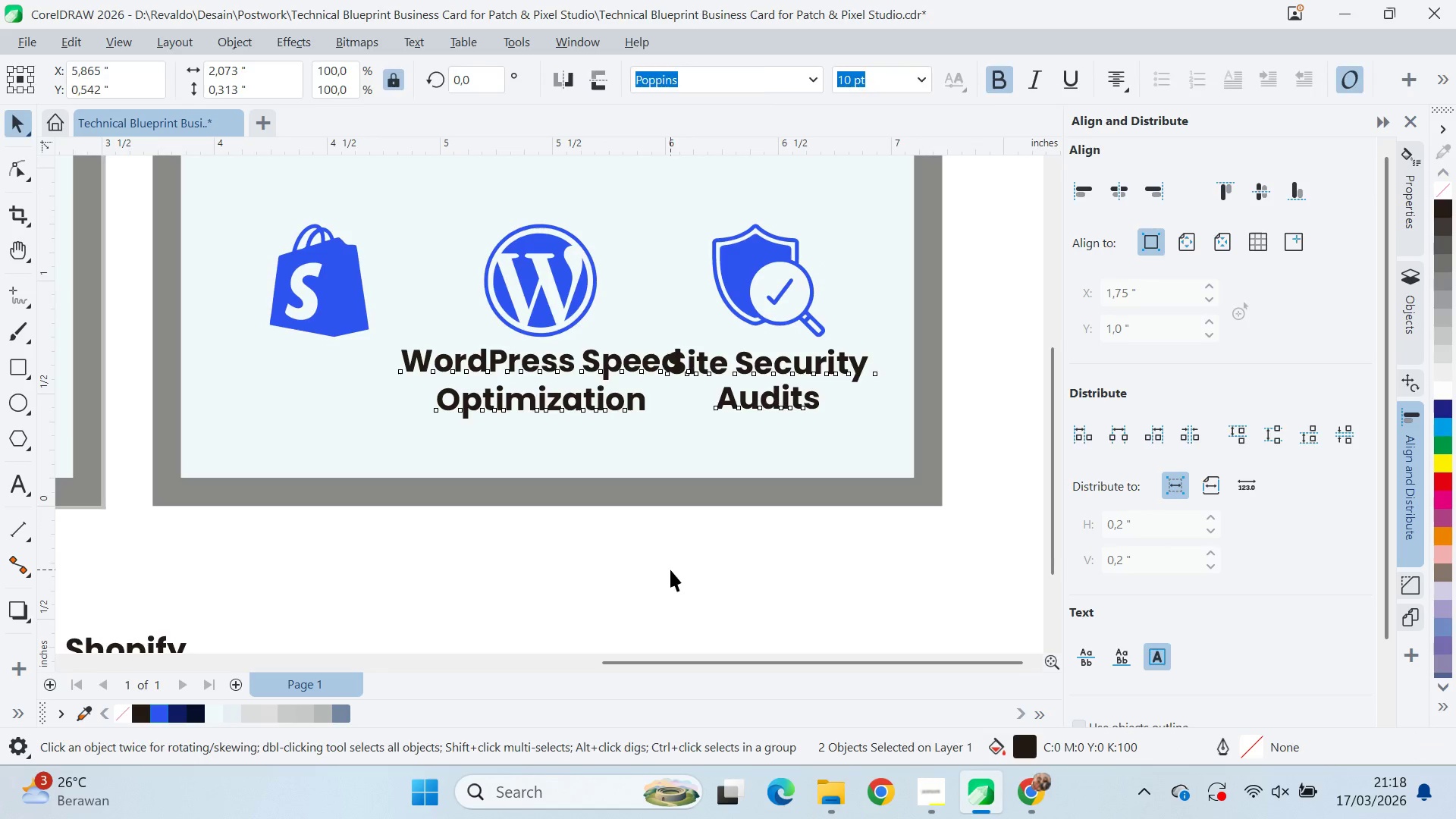 
scroll: coordinate [679, 551], scroll_direction: down, amount: 3.0
 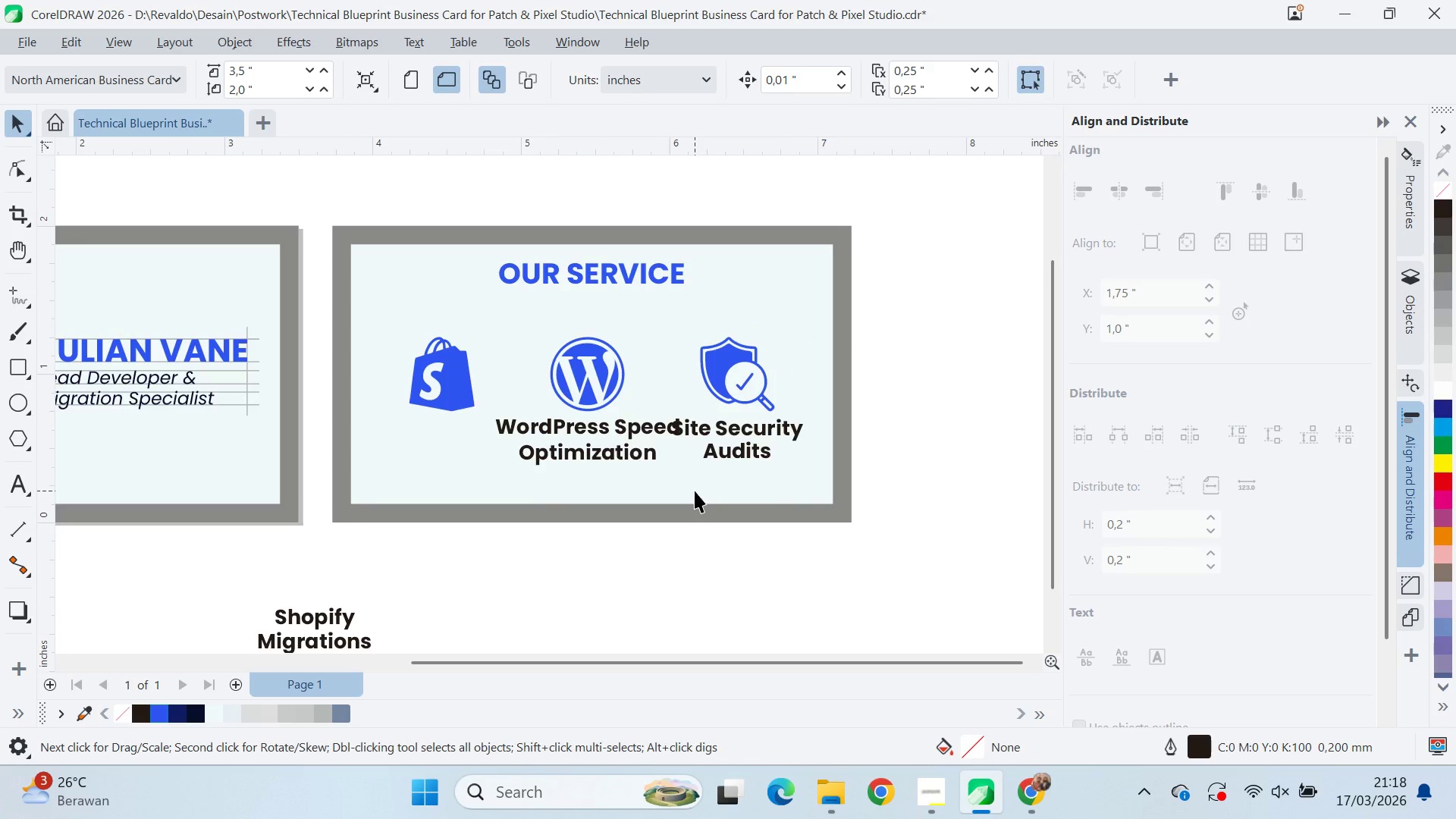 
wait(5.34)
 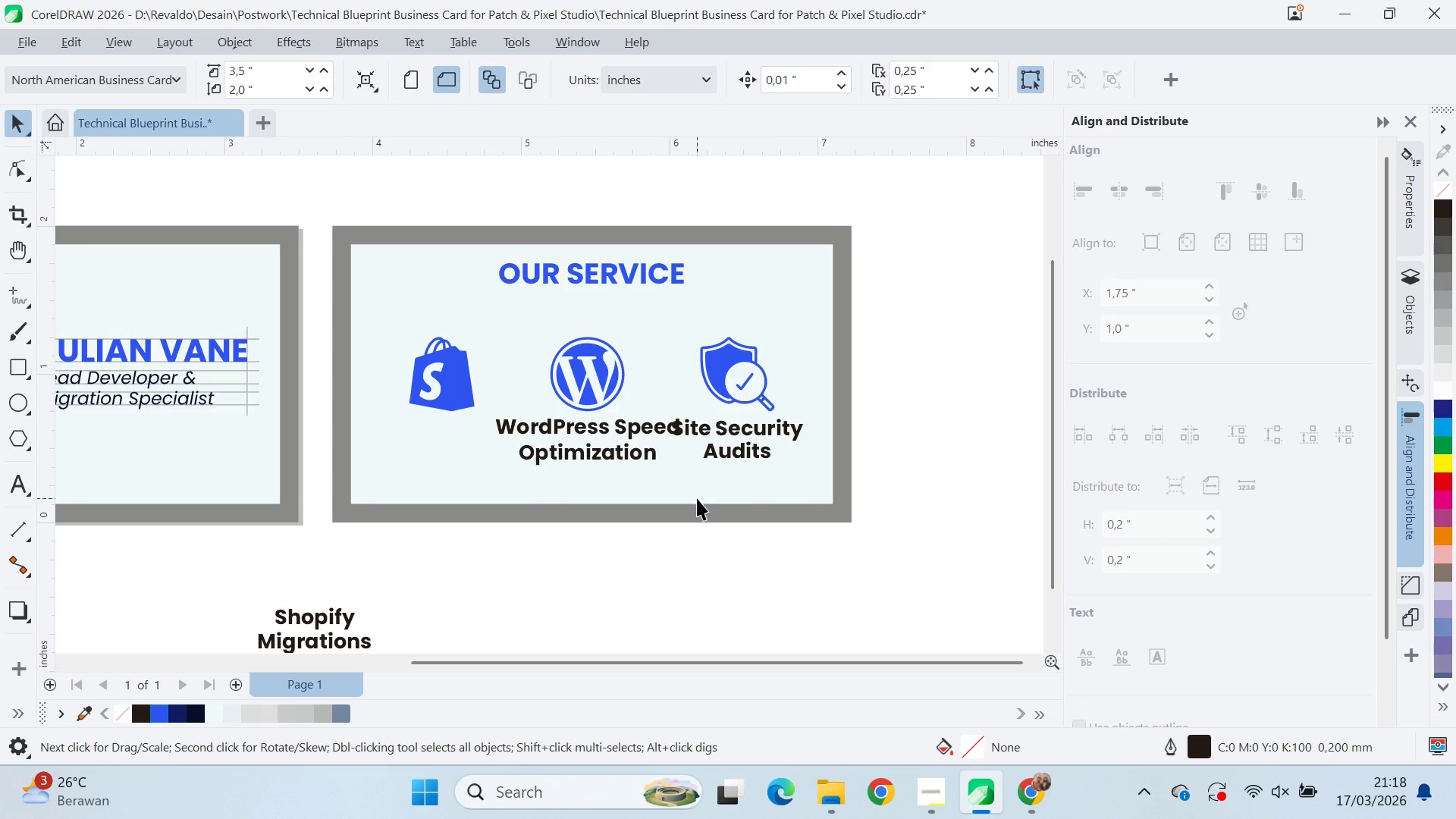 
left_click_drag(start_coordinate=[319, 615], to_coordinate=[444, 428])
 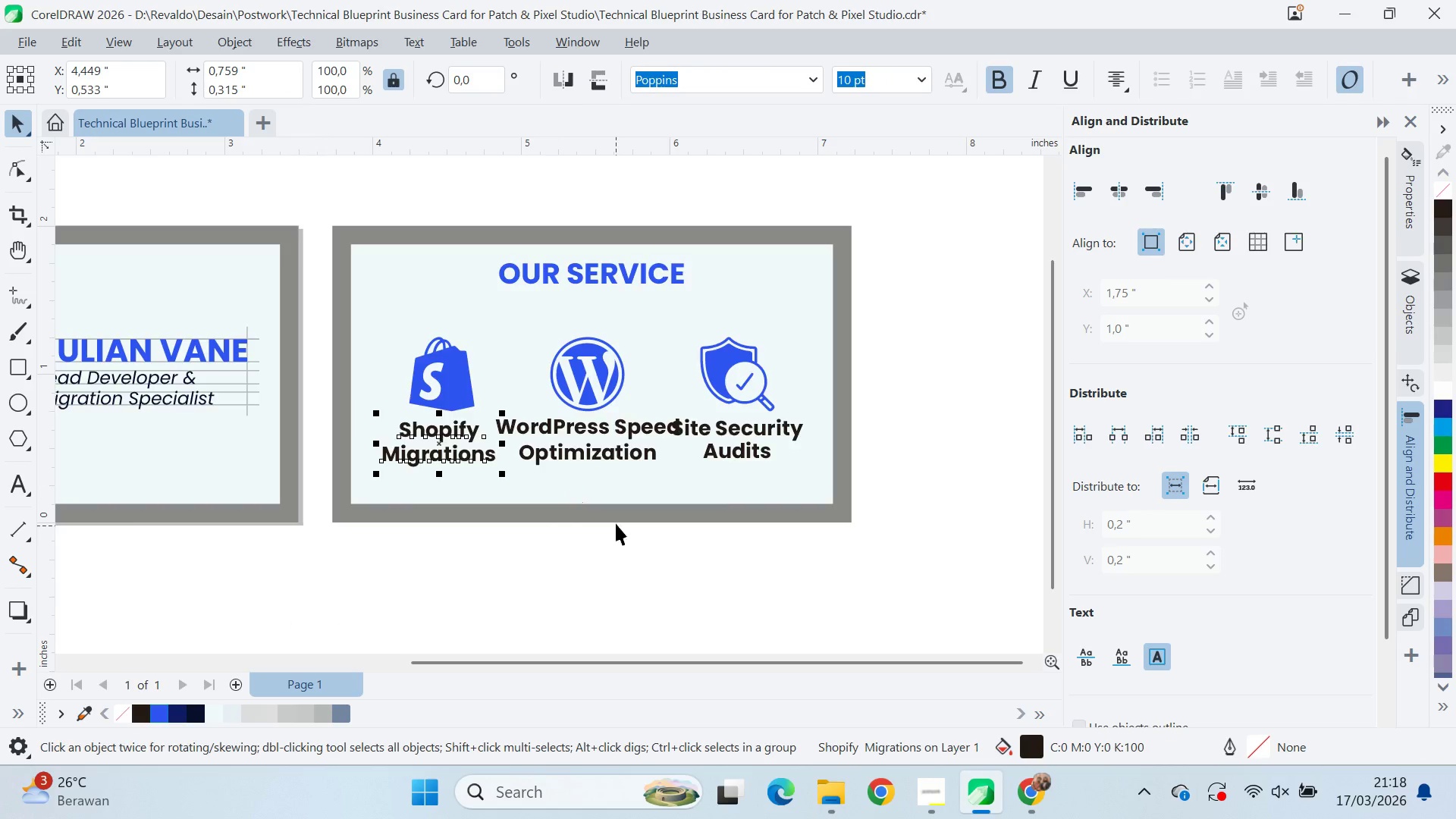 
key(Alt+AltLeft)
 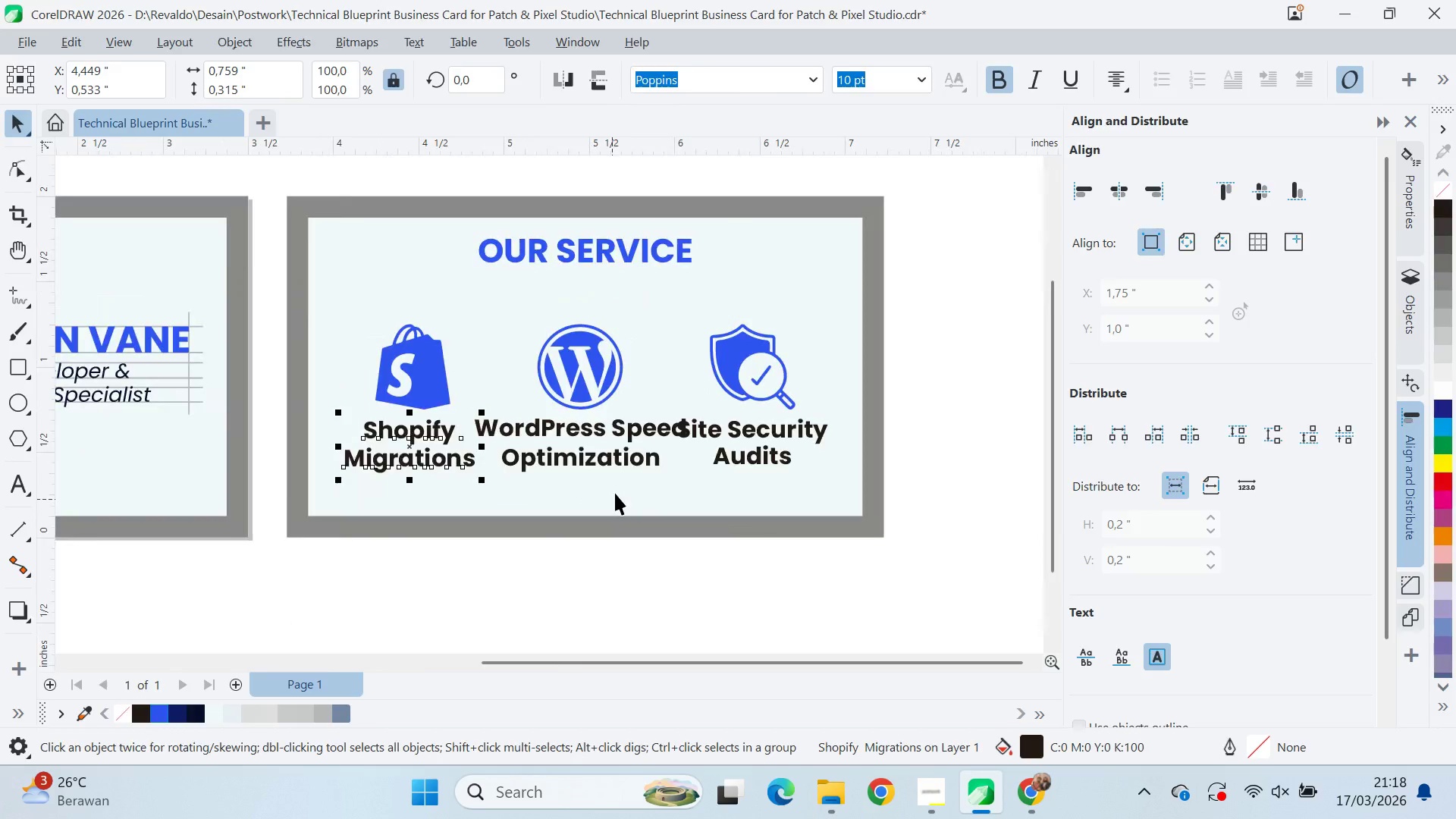 
key(Alt+Tab)
 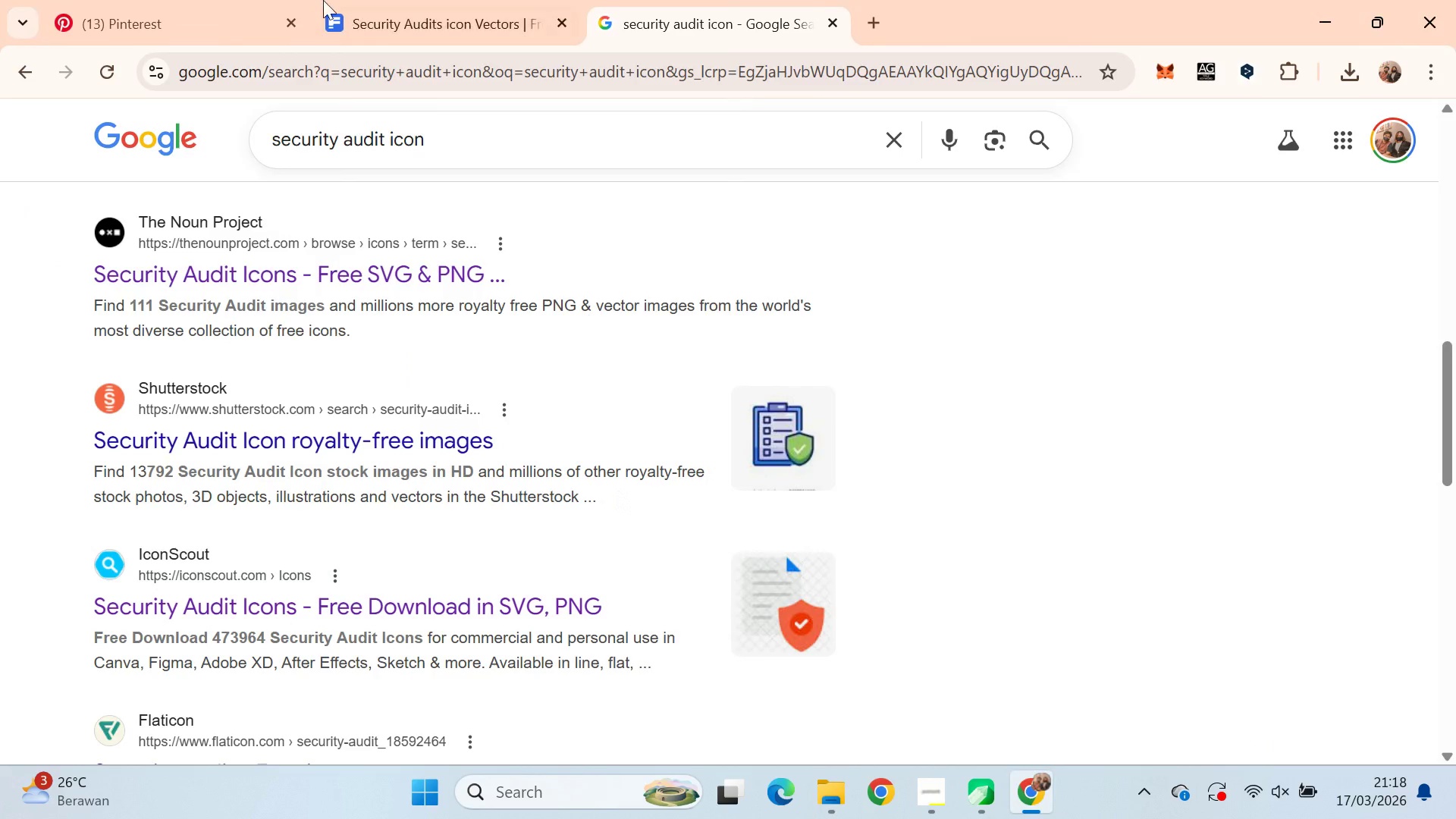 
scroll: coordinate [611, 500], scroll_direction: up, amount: 1.0
 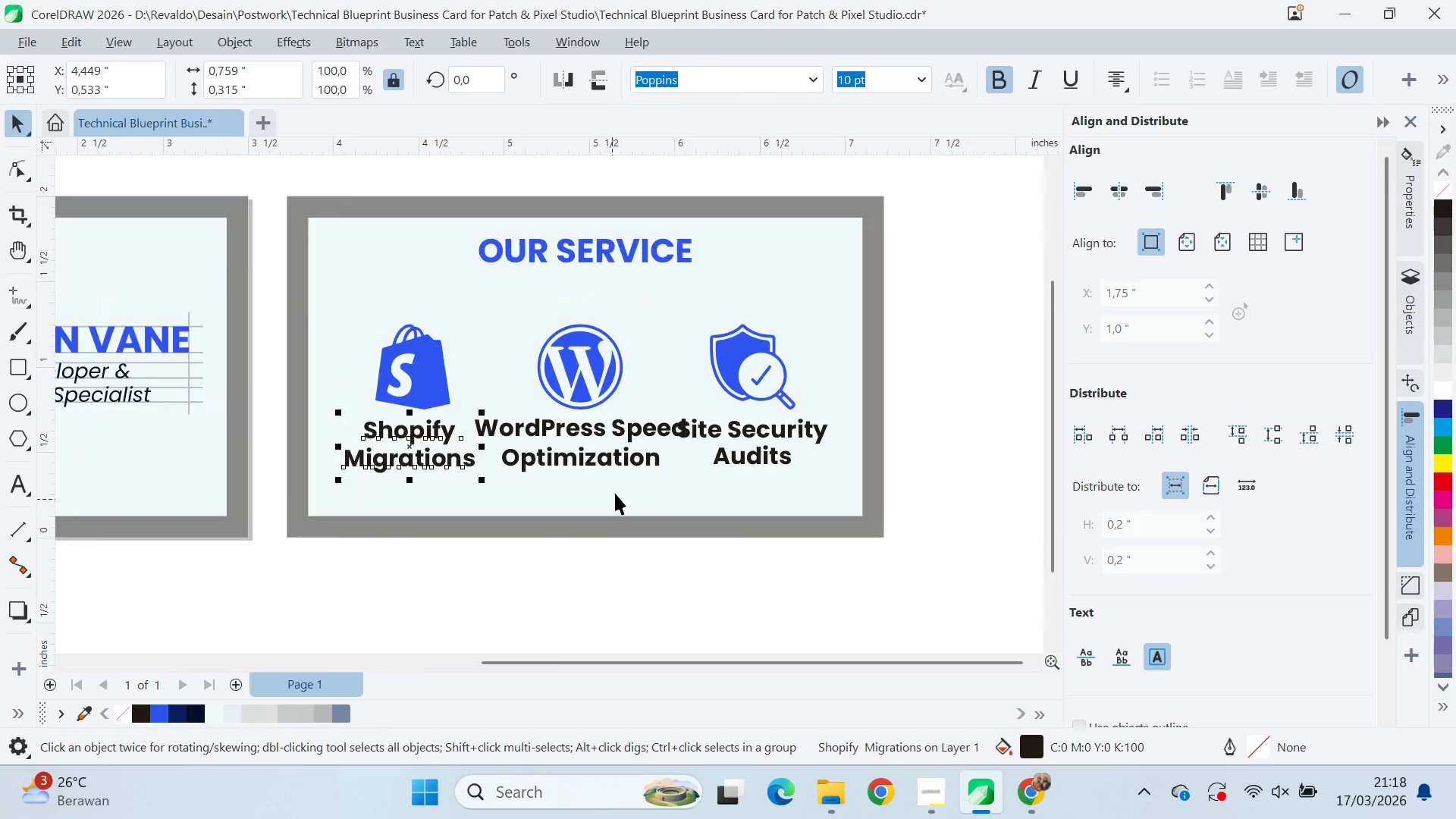 
left_click([190, 0])
 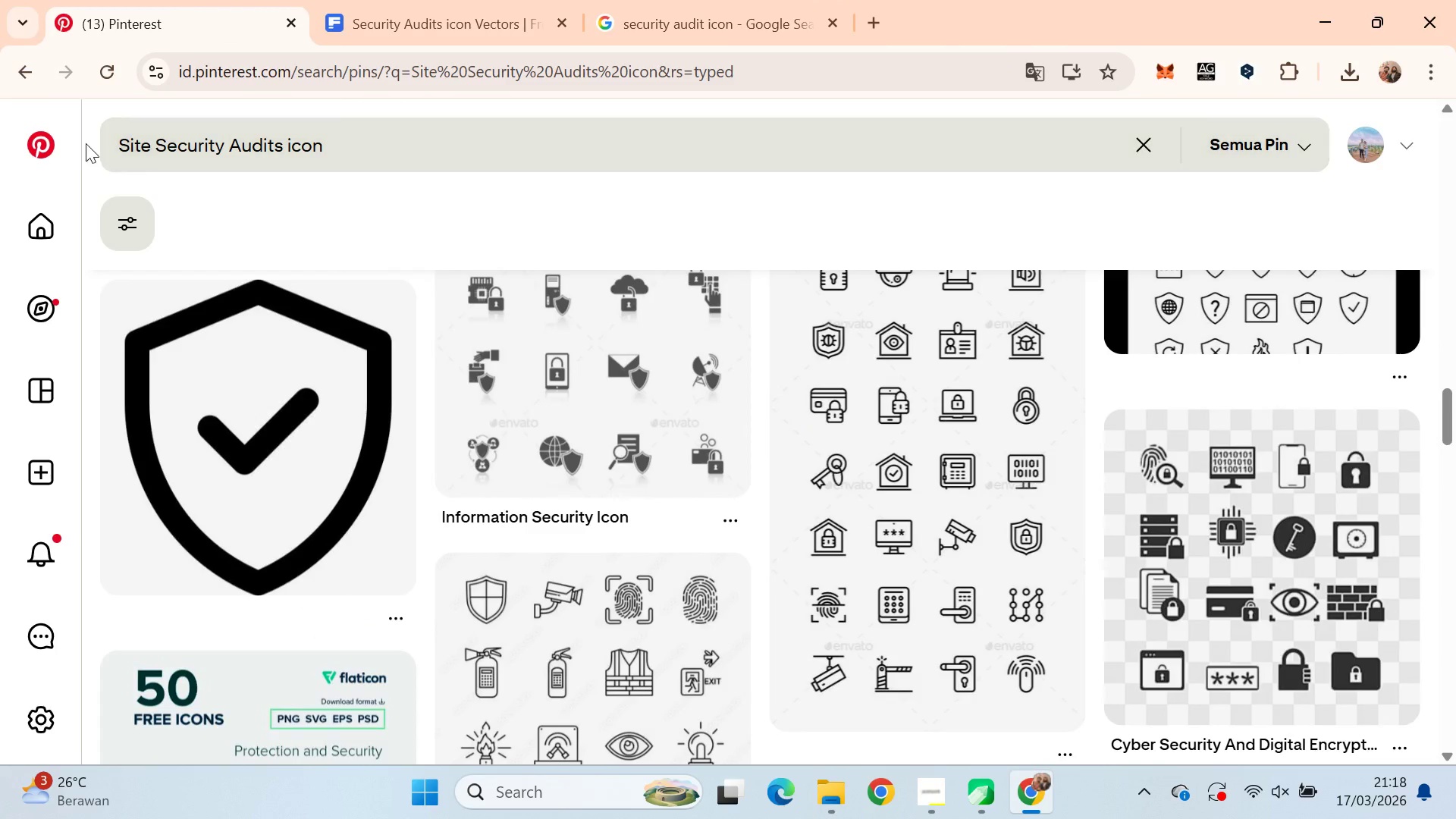 
left_click([42, 152])
 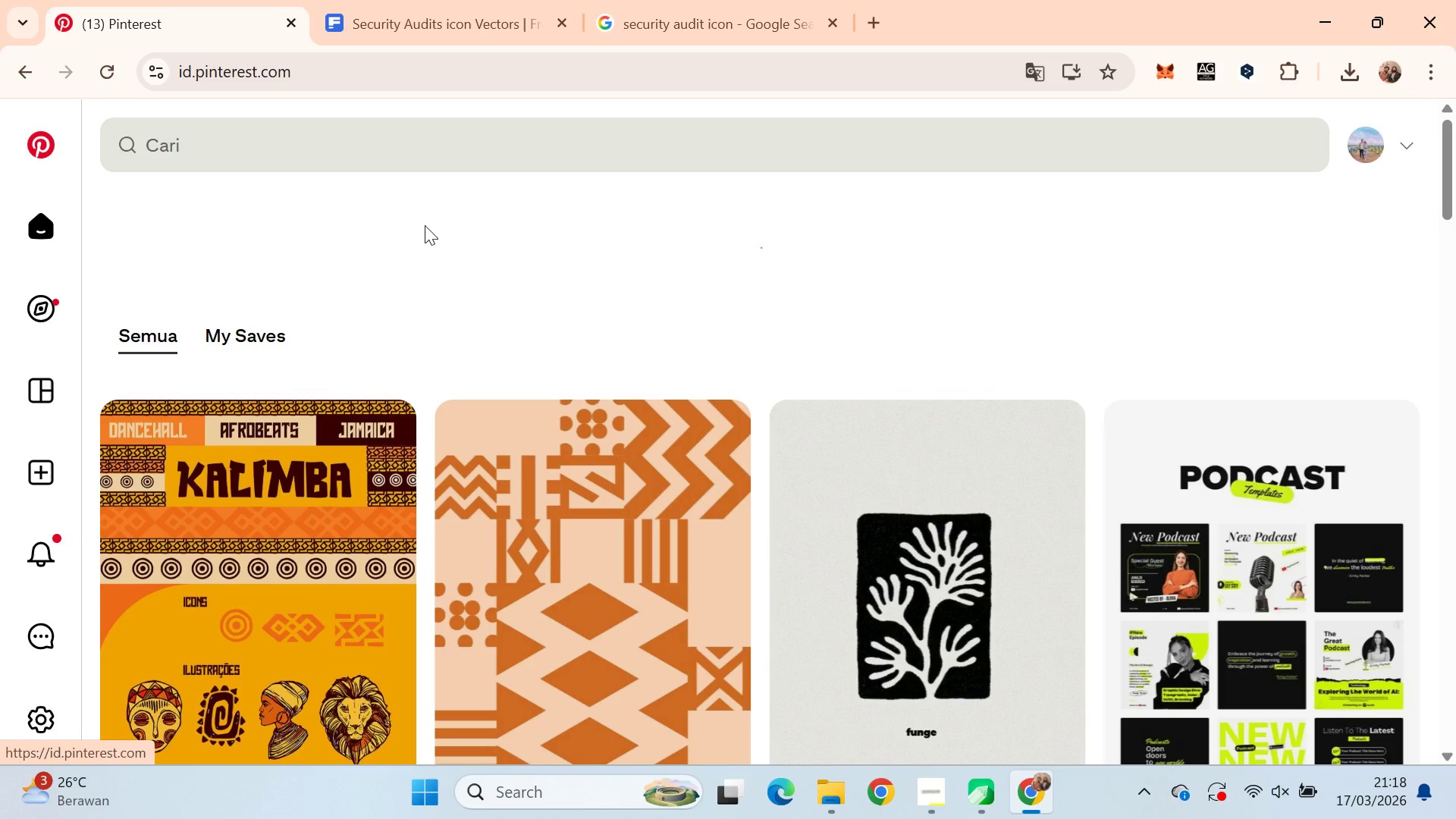 
key(Alt+AltLeft)
 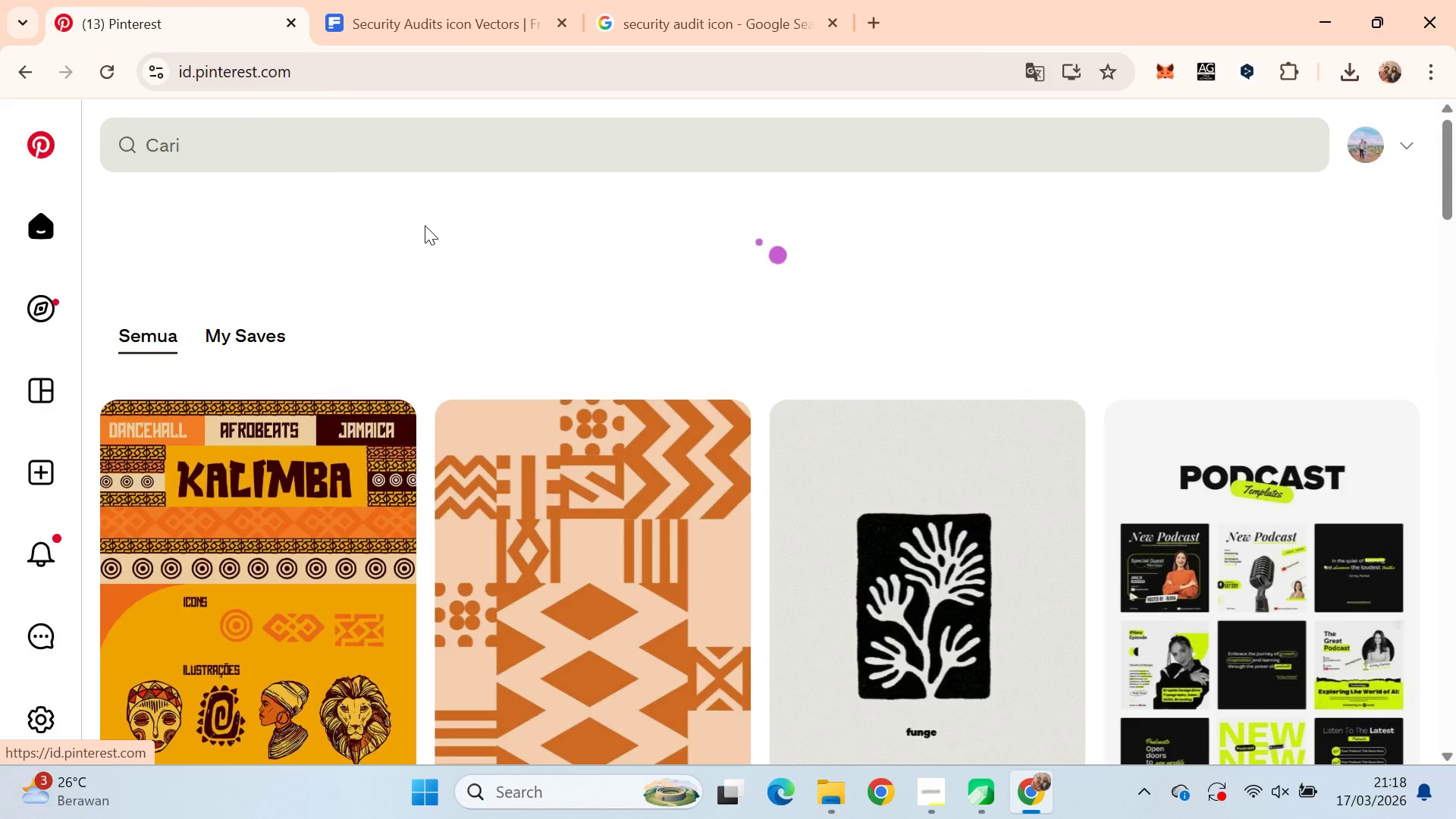 
key(Alt+Tab)
 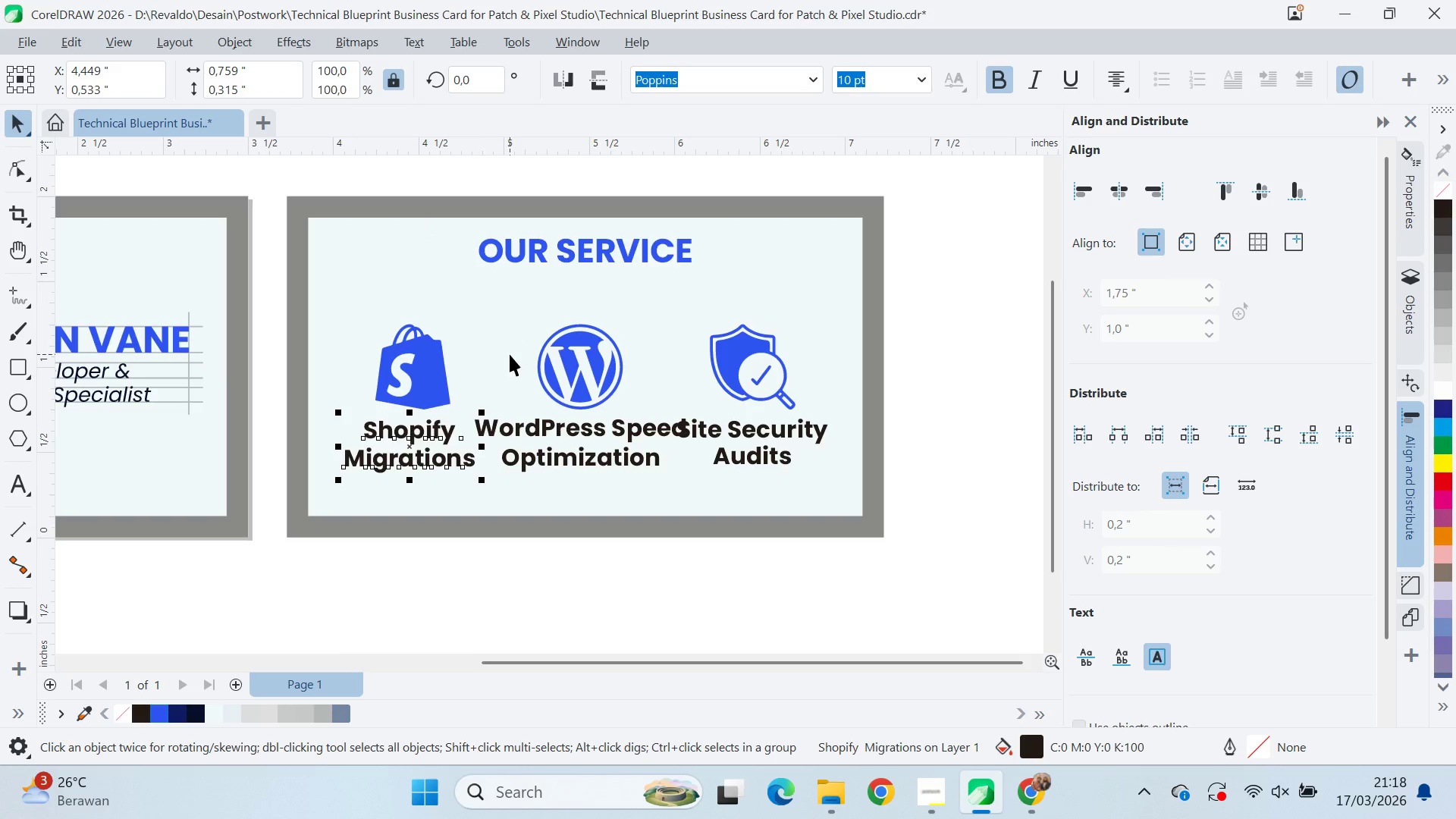 
hold_key(key=ShiftLeft, duration=0.95)
left_click([561, 446])
 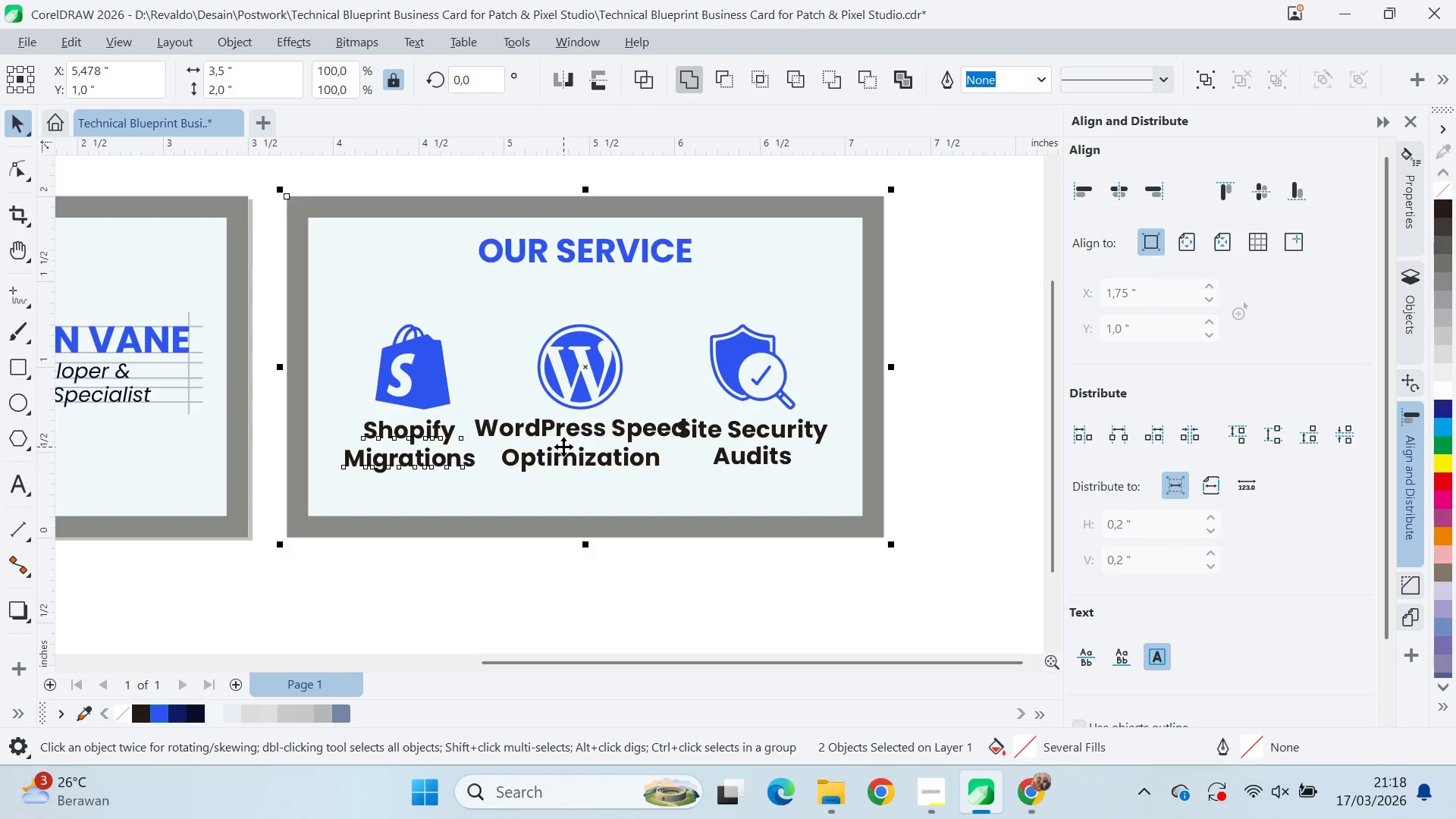 
left_click_drag(start_coordinate=[563, 447], to_coordinate=[596, 426])
 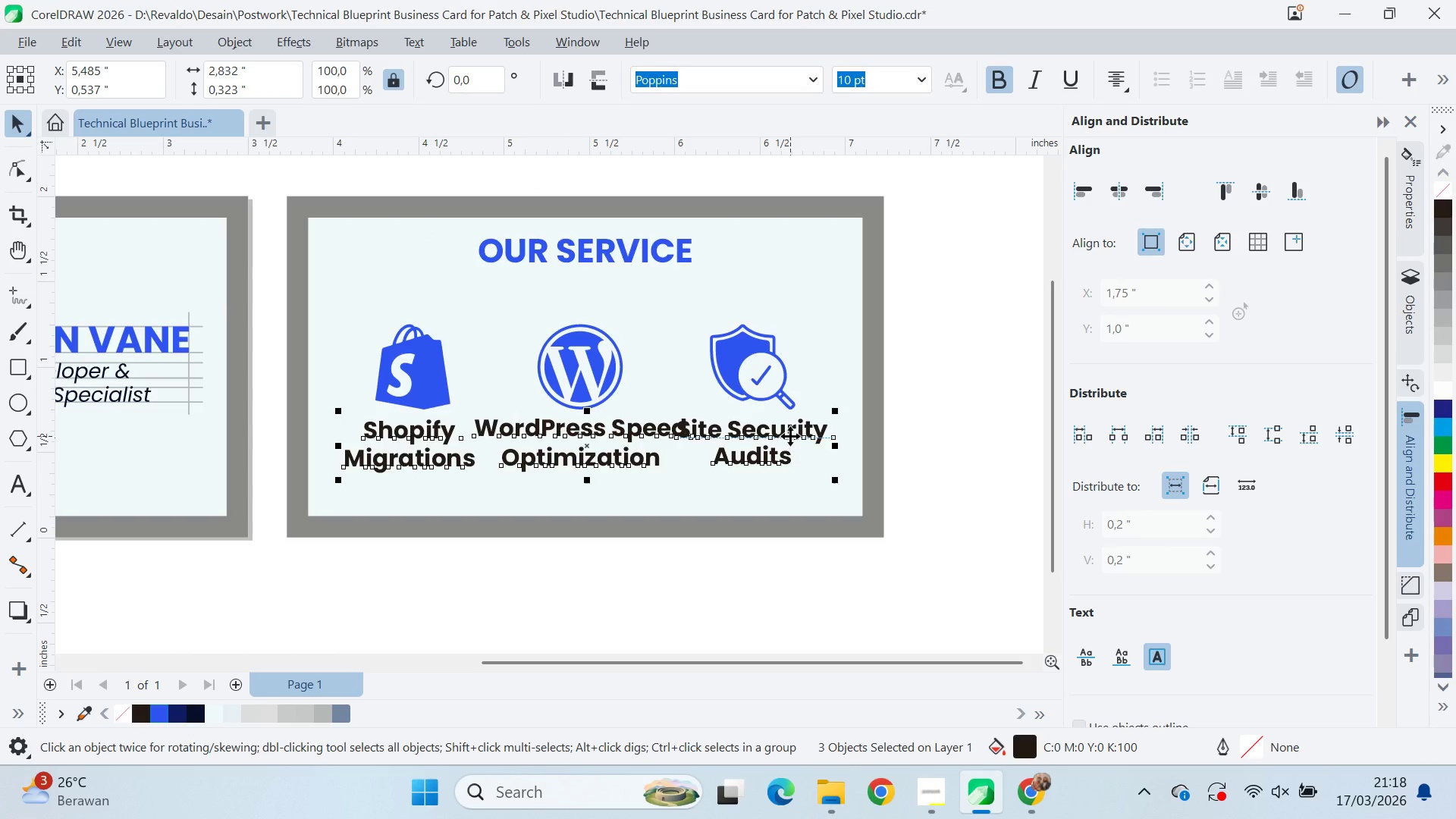 
hold_key(key=ShiftLeft, duration=1.27)
left_click([790, 436])
 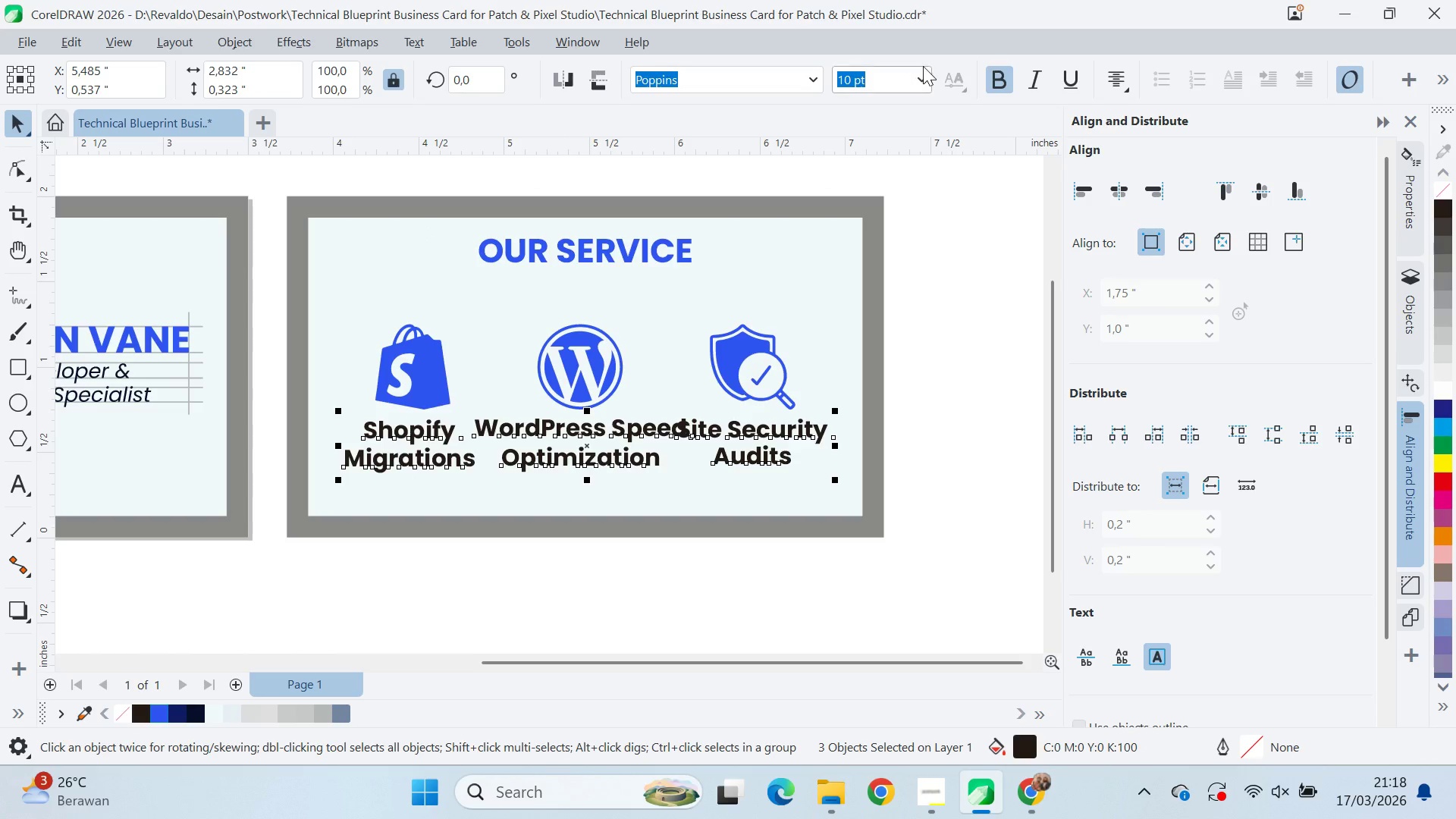 
left_click([921, 69])
 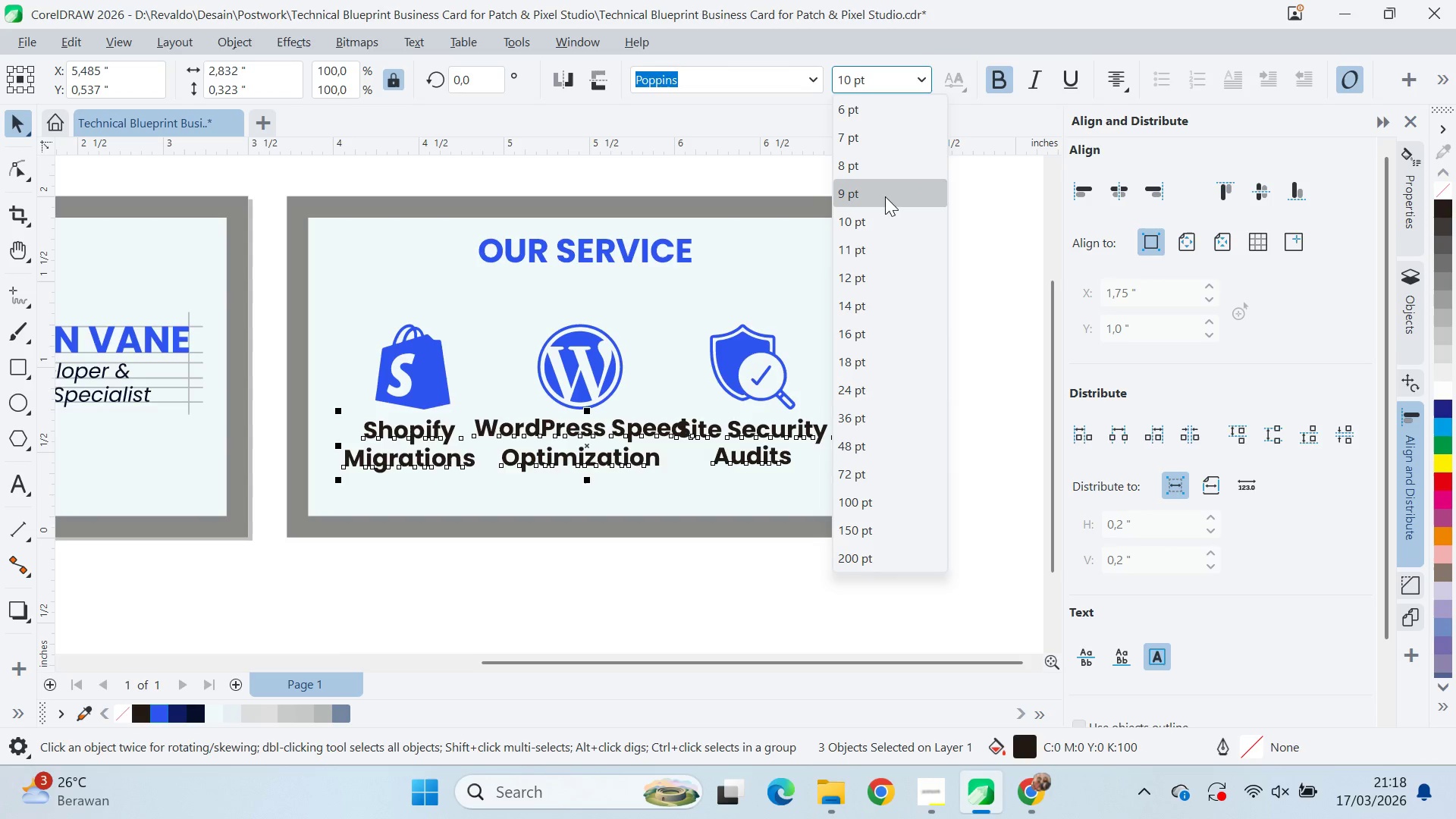 
left_click([881, 187])
 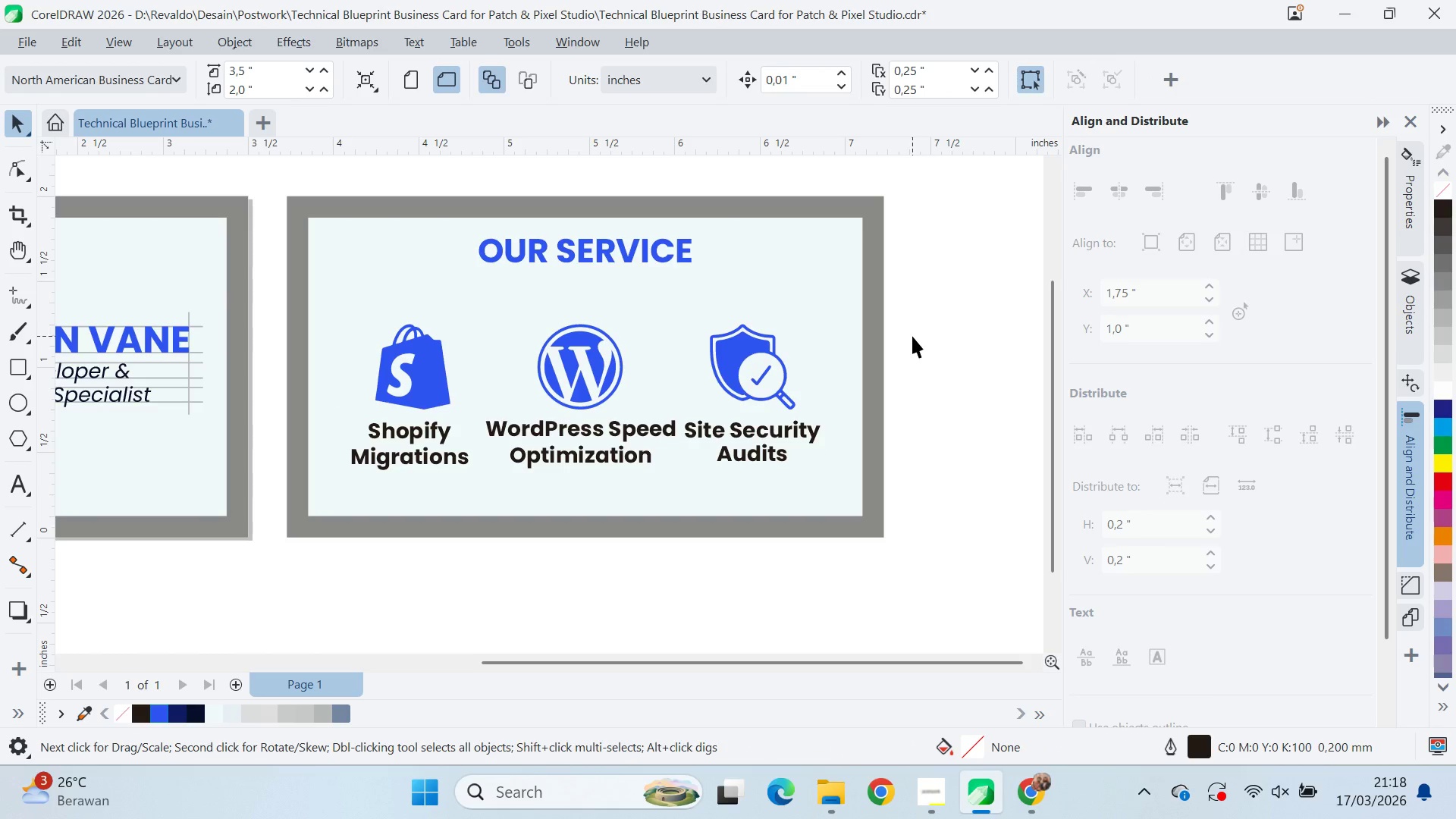 
wait(5.55)
 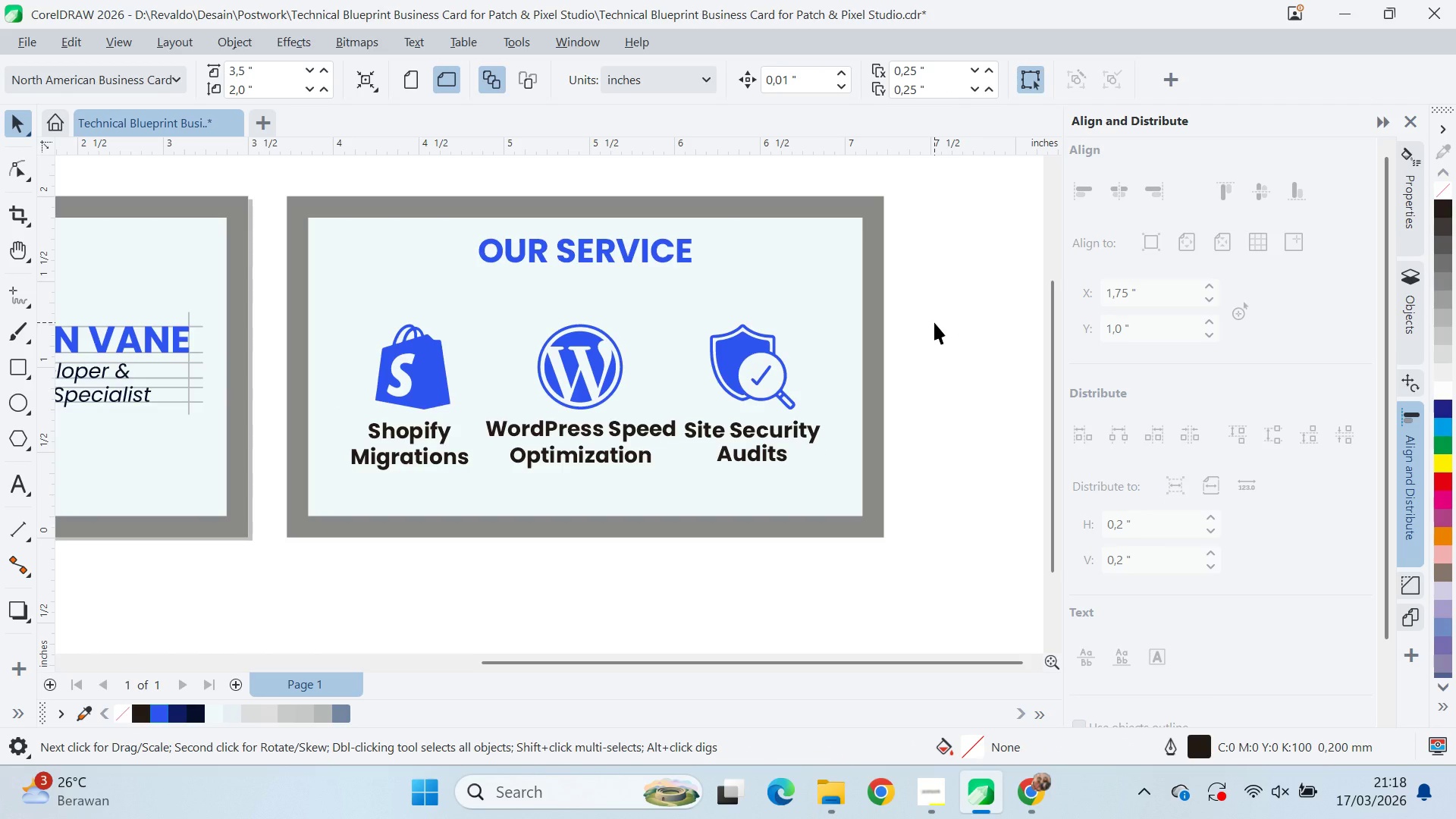 
key(Shift+ShiftLeft)
 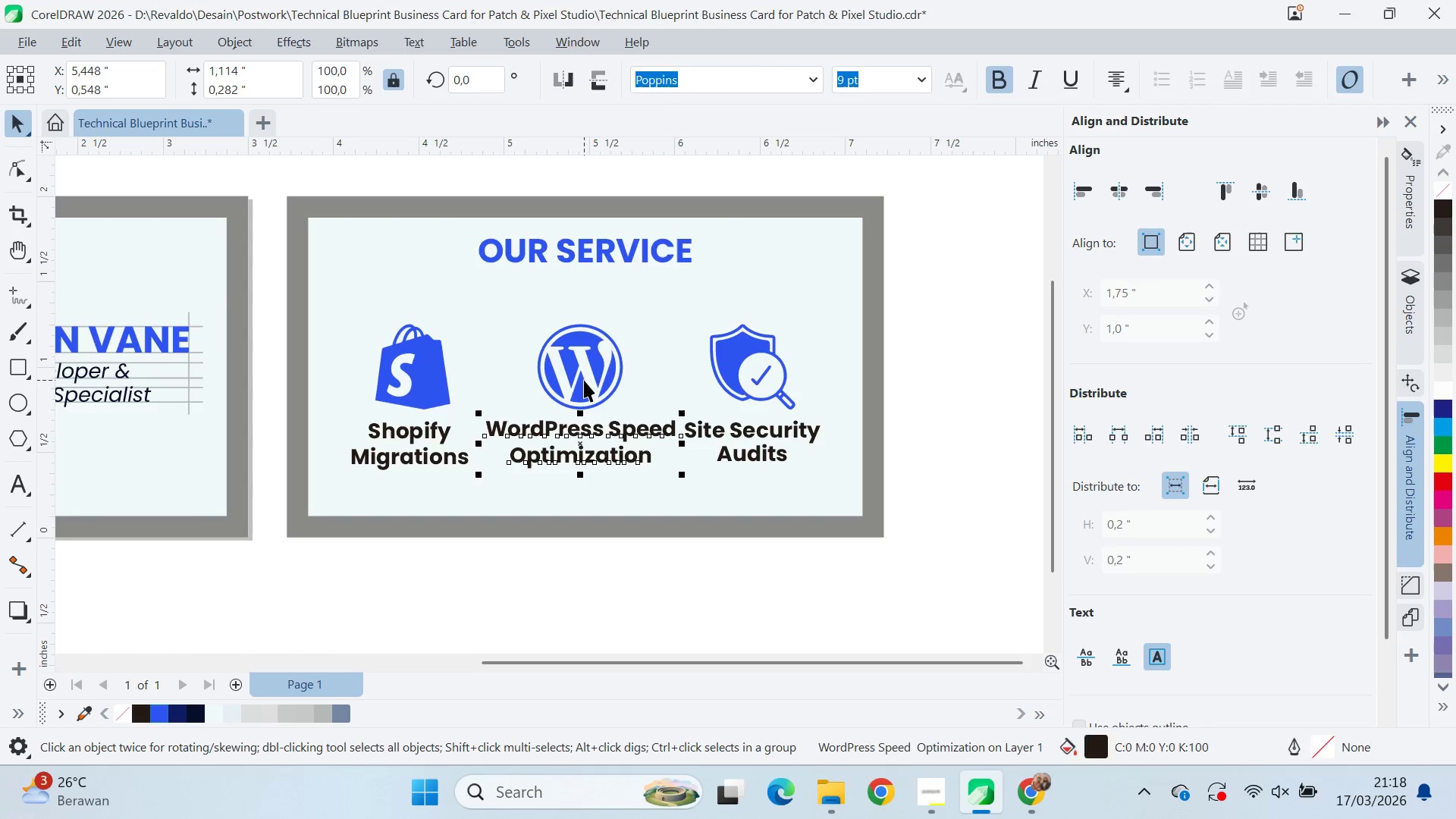 
double_click([584, 380])
 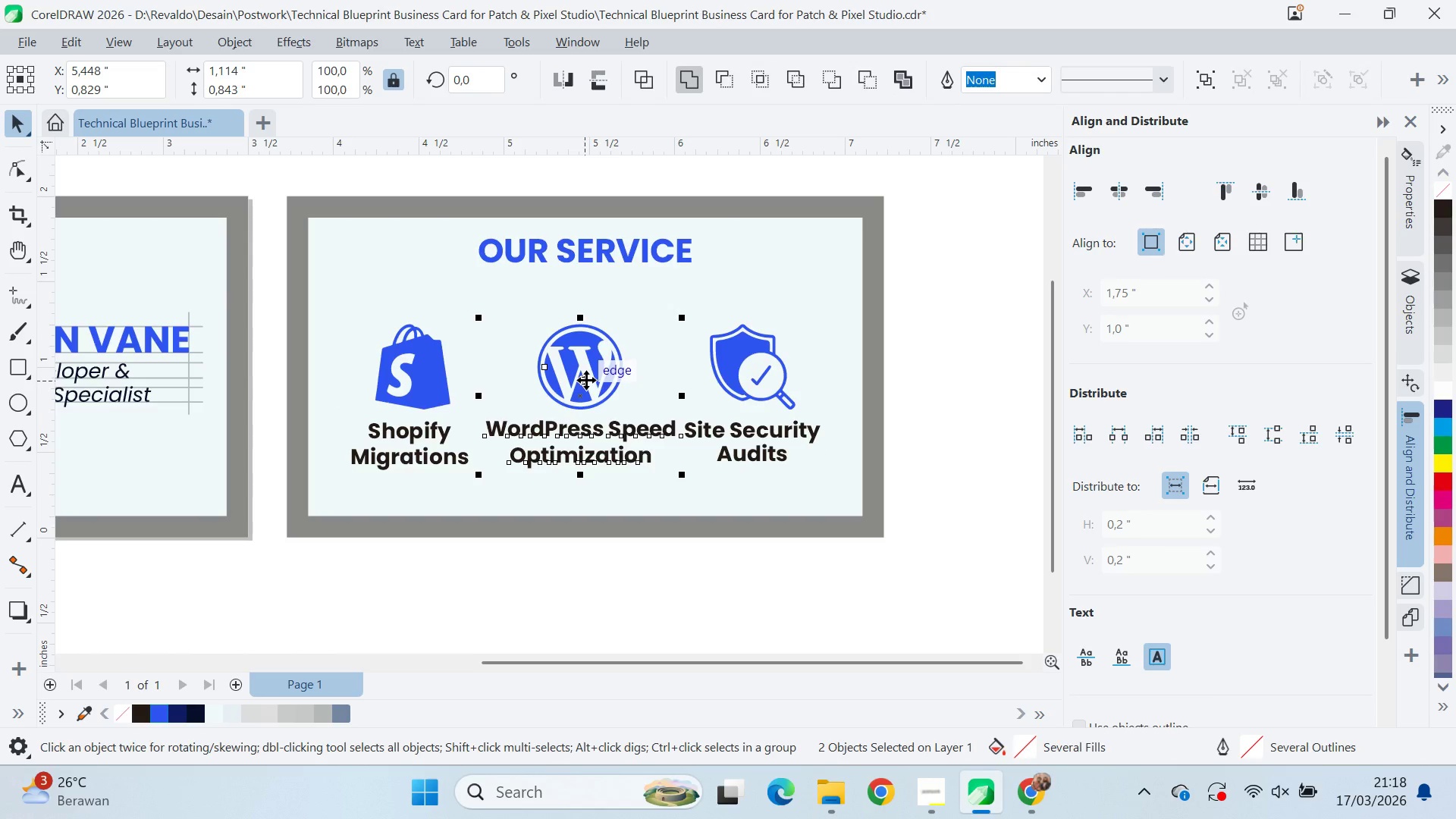 
key(C)
 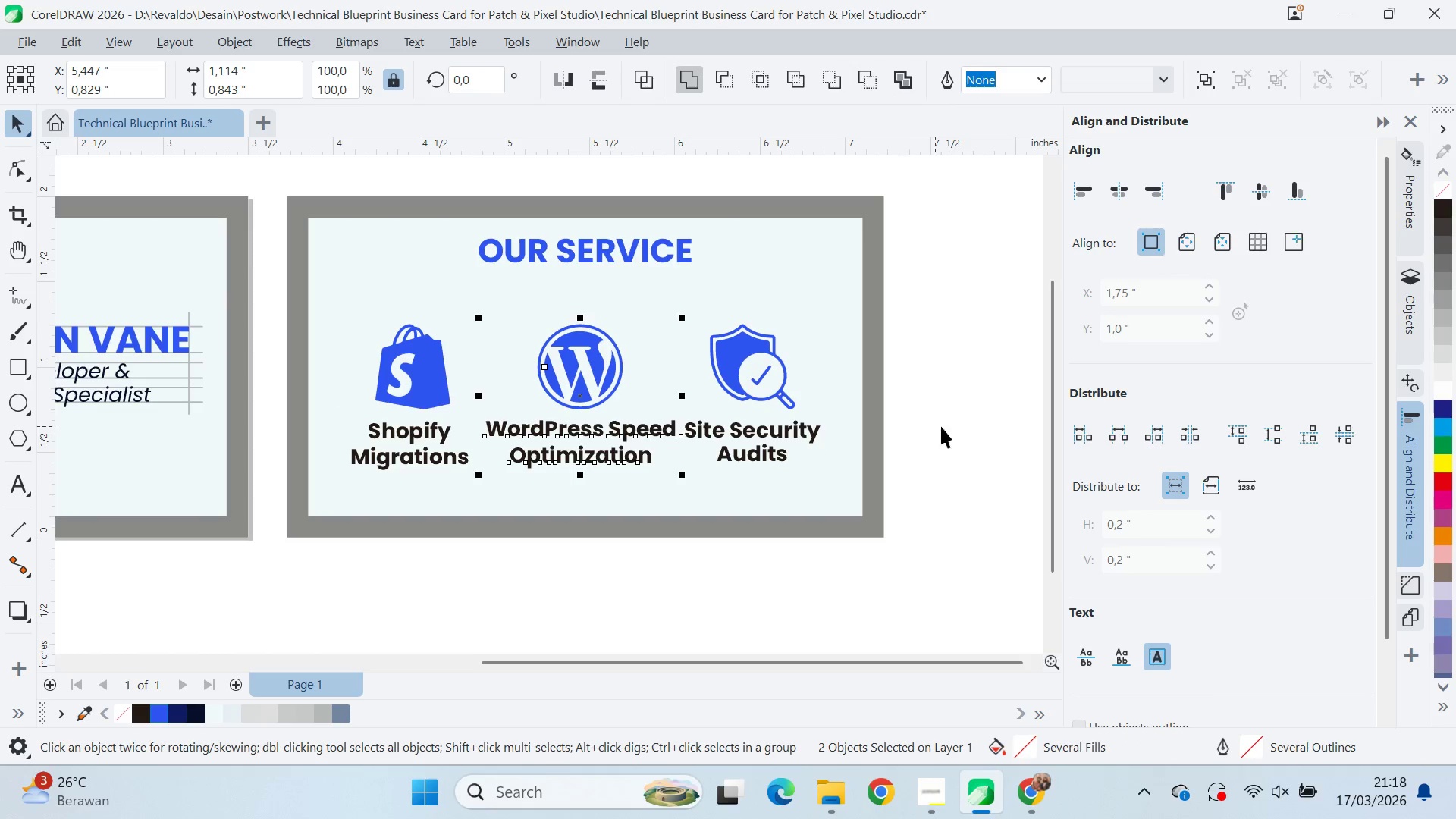 
left_click([959, 428])
 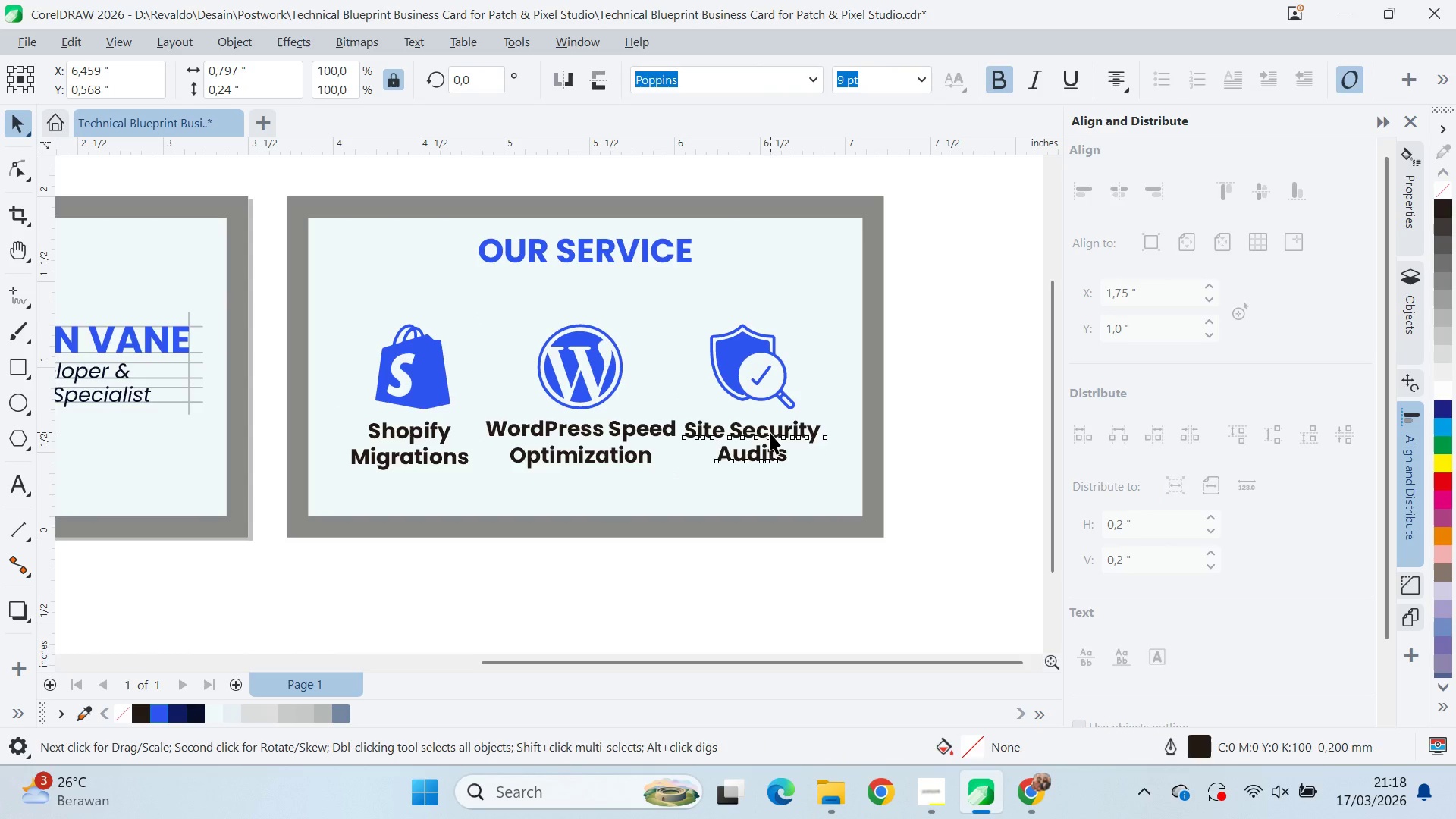 
key(Shift+ShiftLeft)
 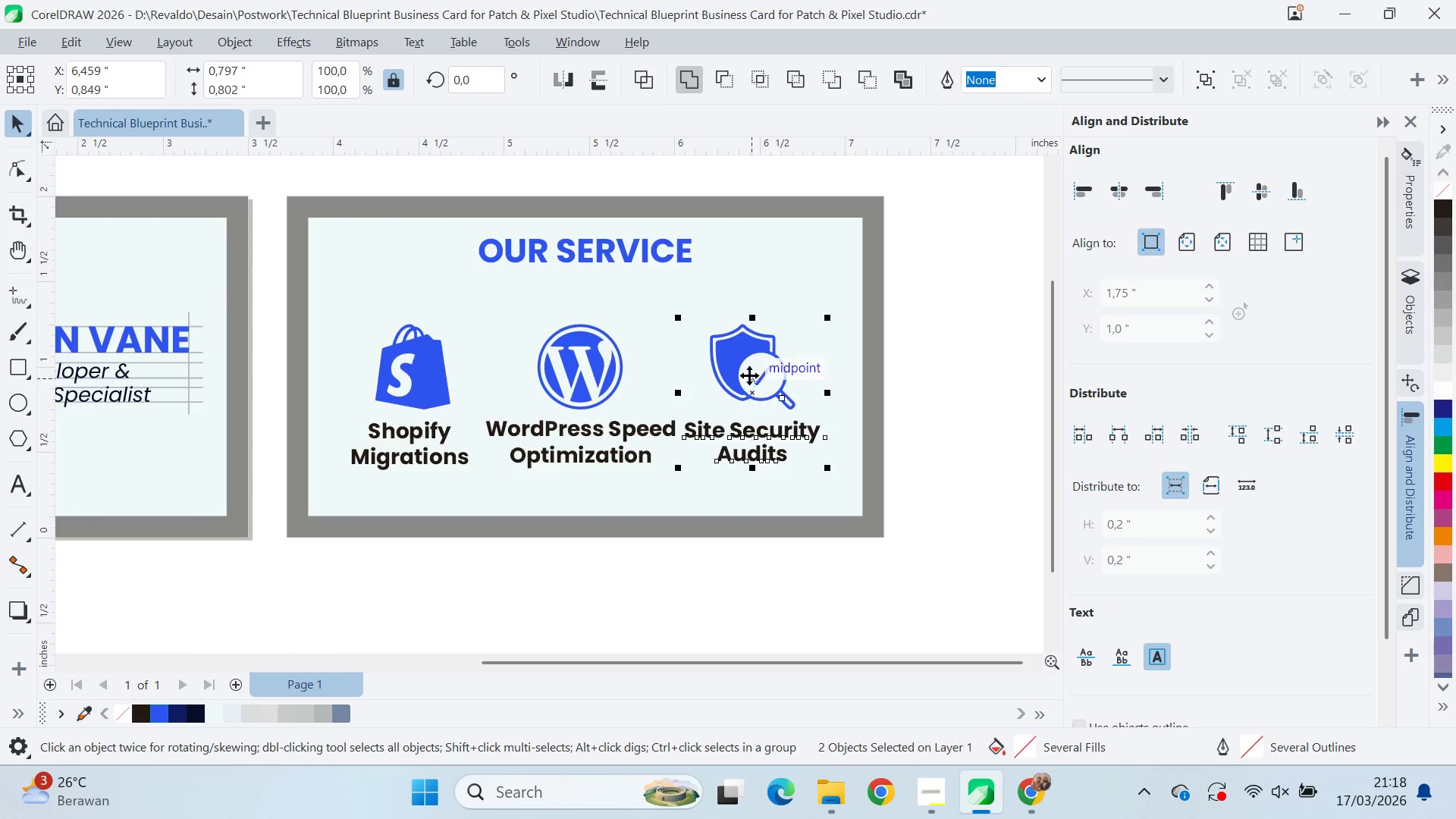 
double_click([749, 376])
 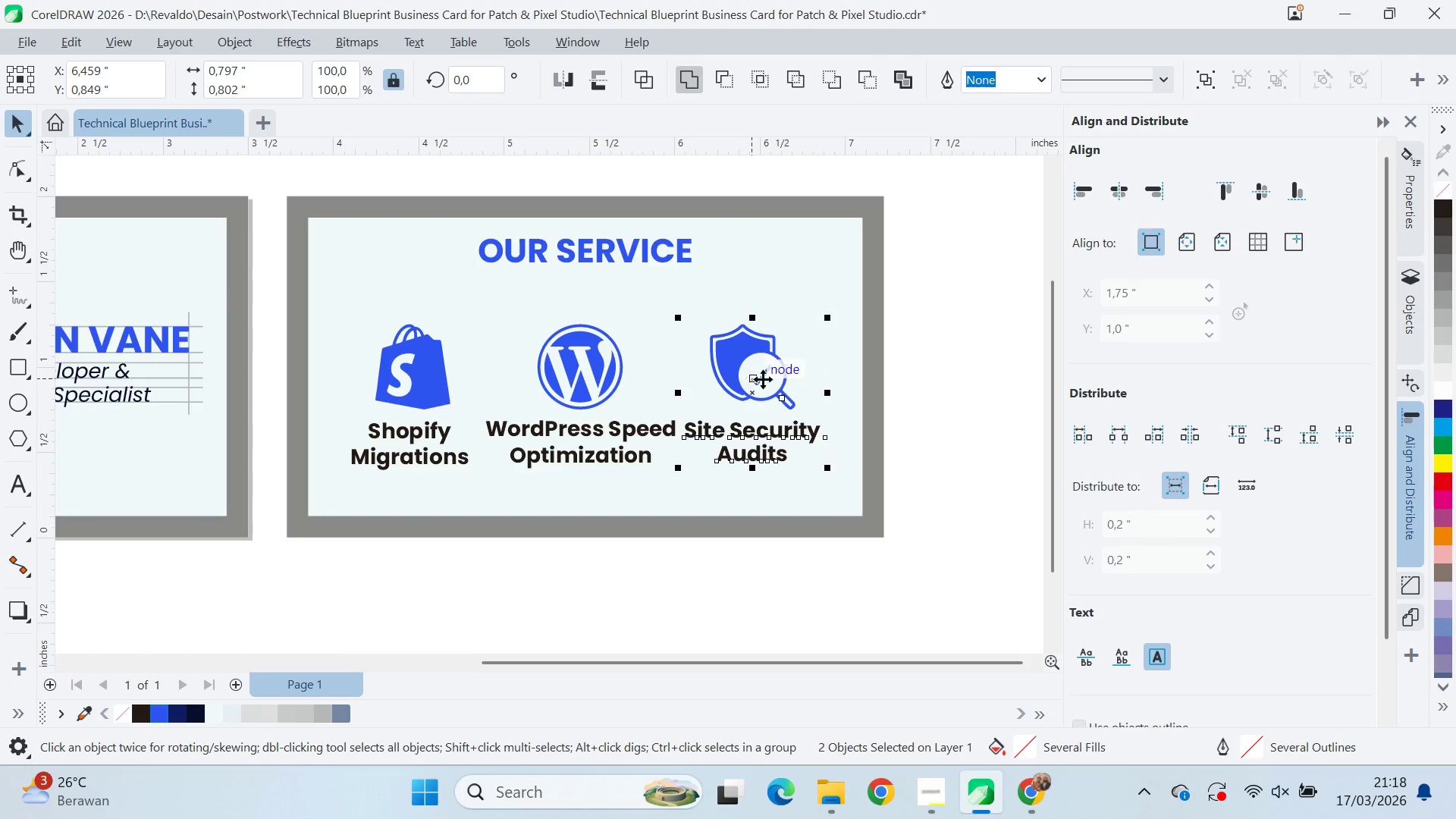 
key(C)
 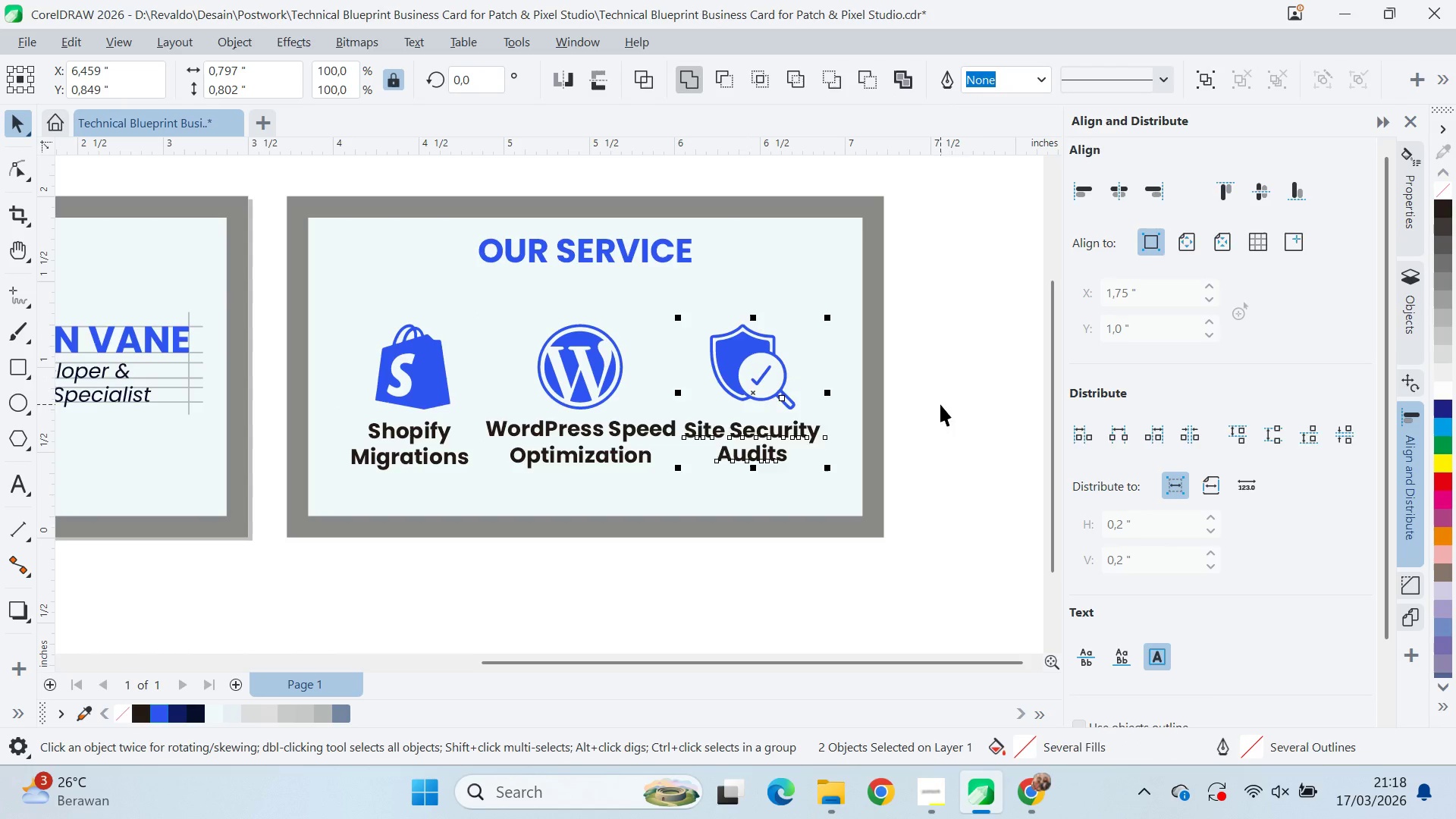 
left_click([940, 404])
 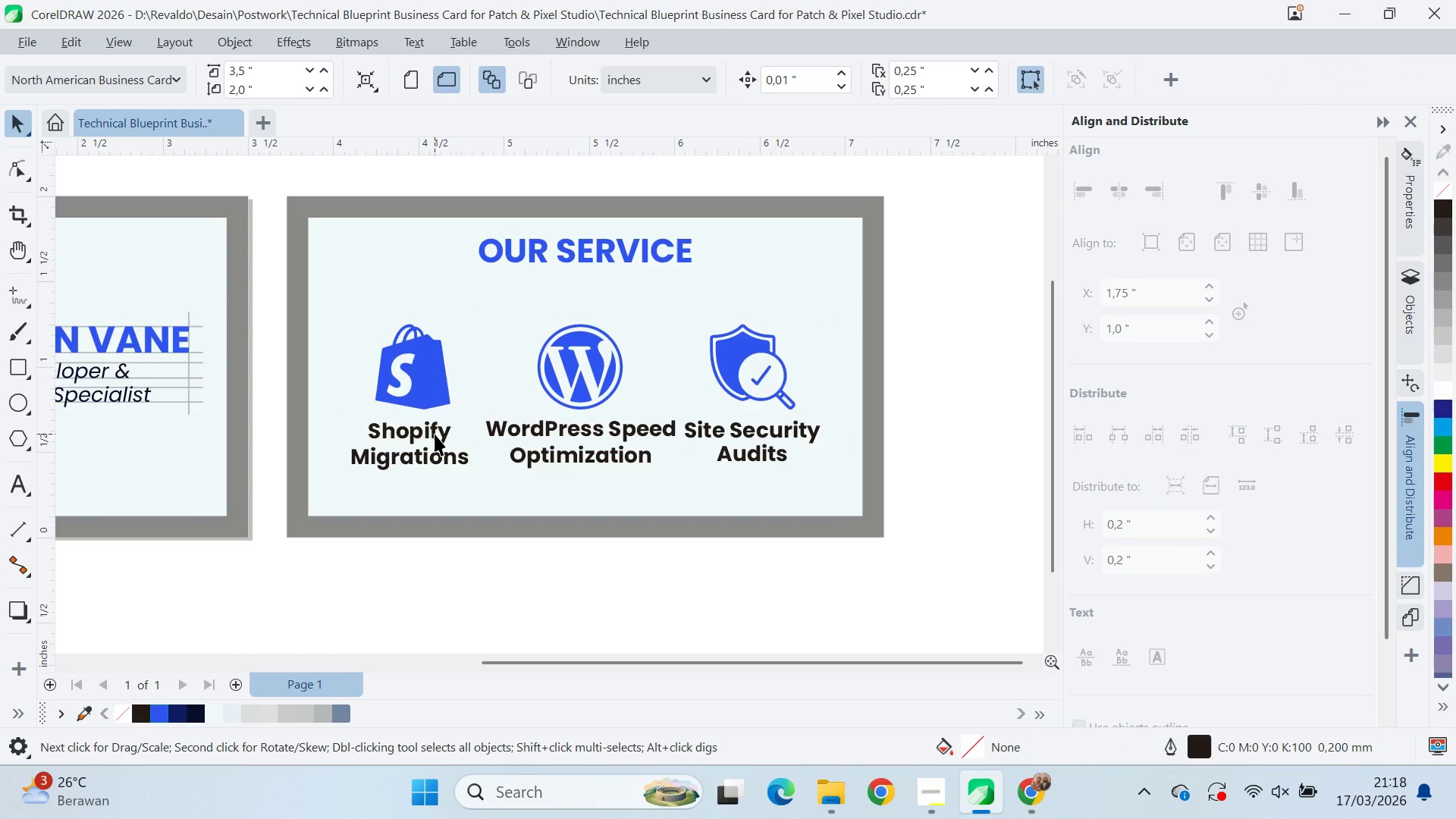 
left_click([435, 434])
 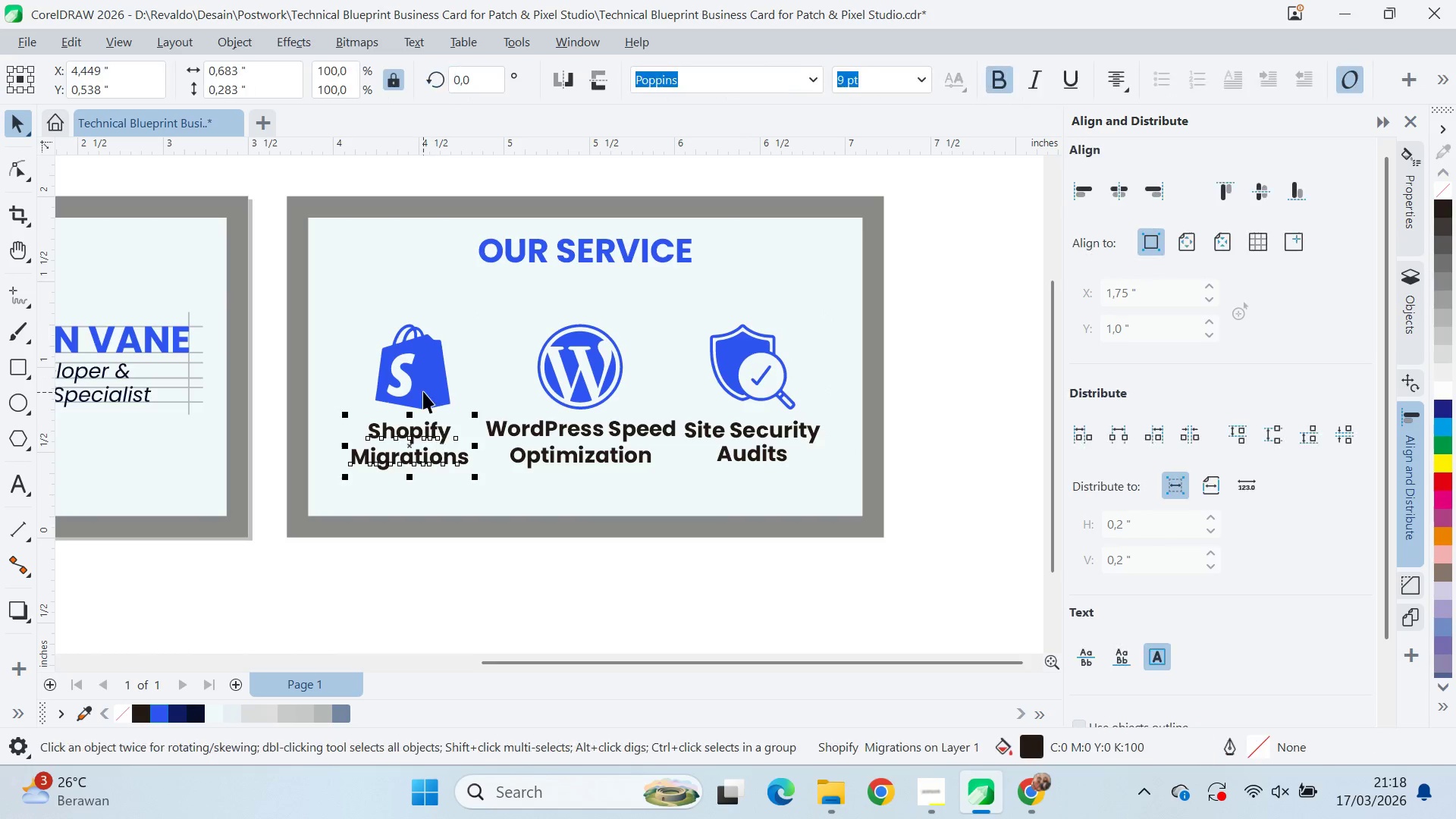 
hold_key(key=ShiftLeft, duration=0.36)
double_click([423, 391])
 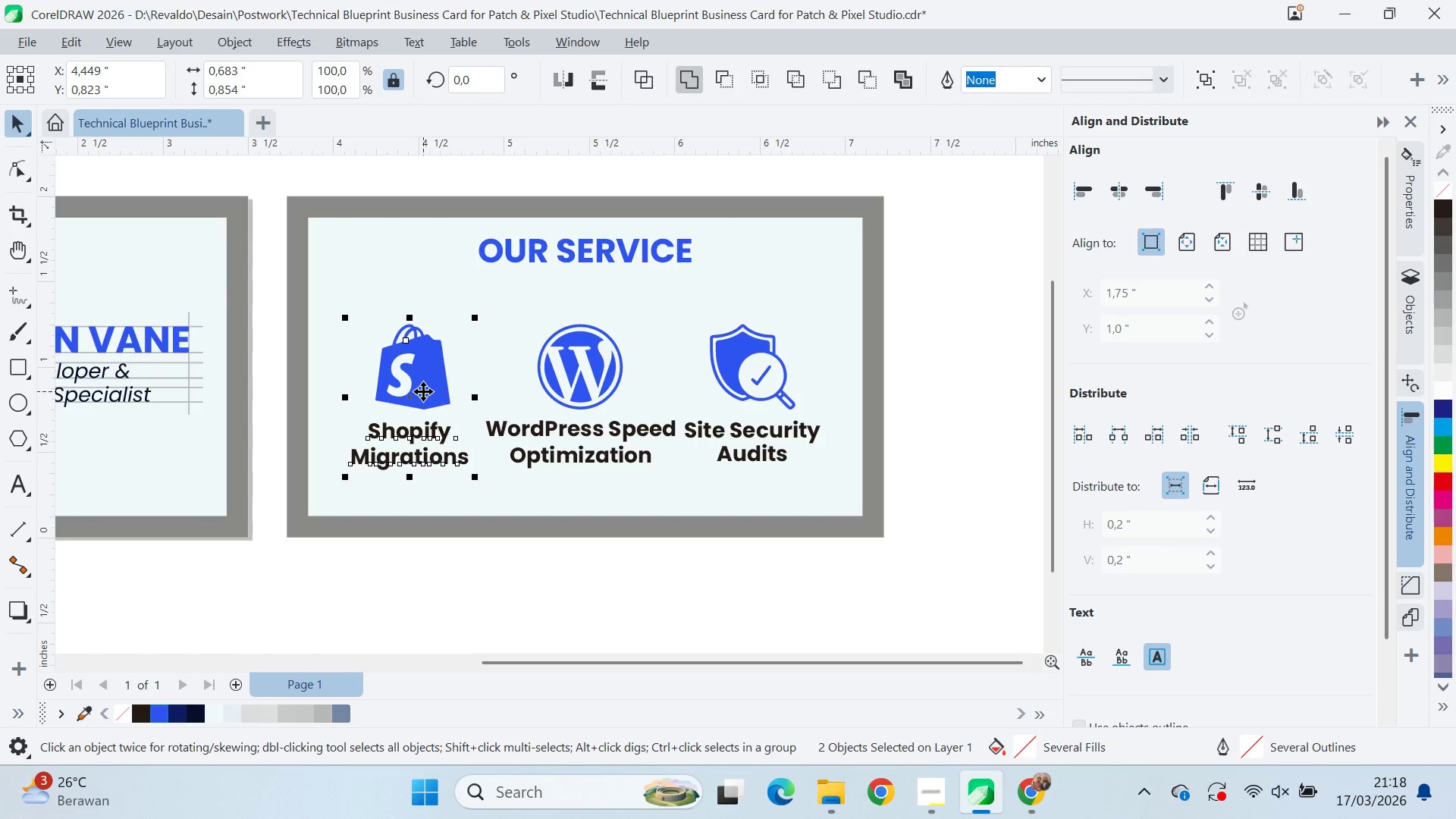 
key(C)
 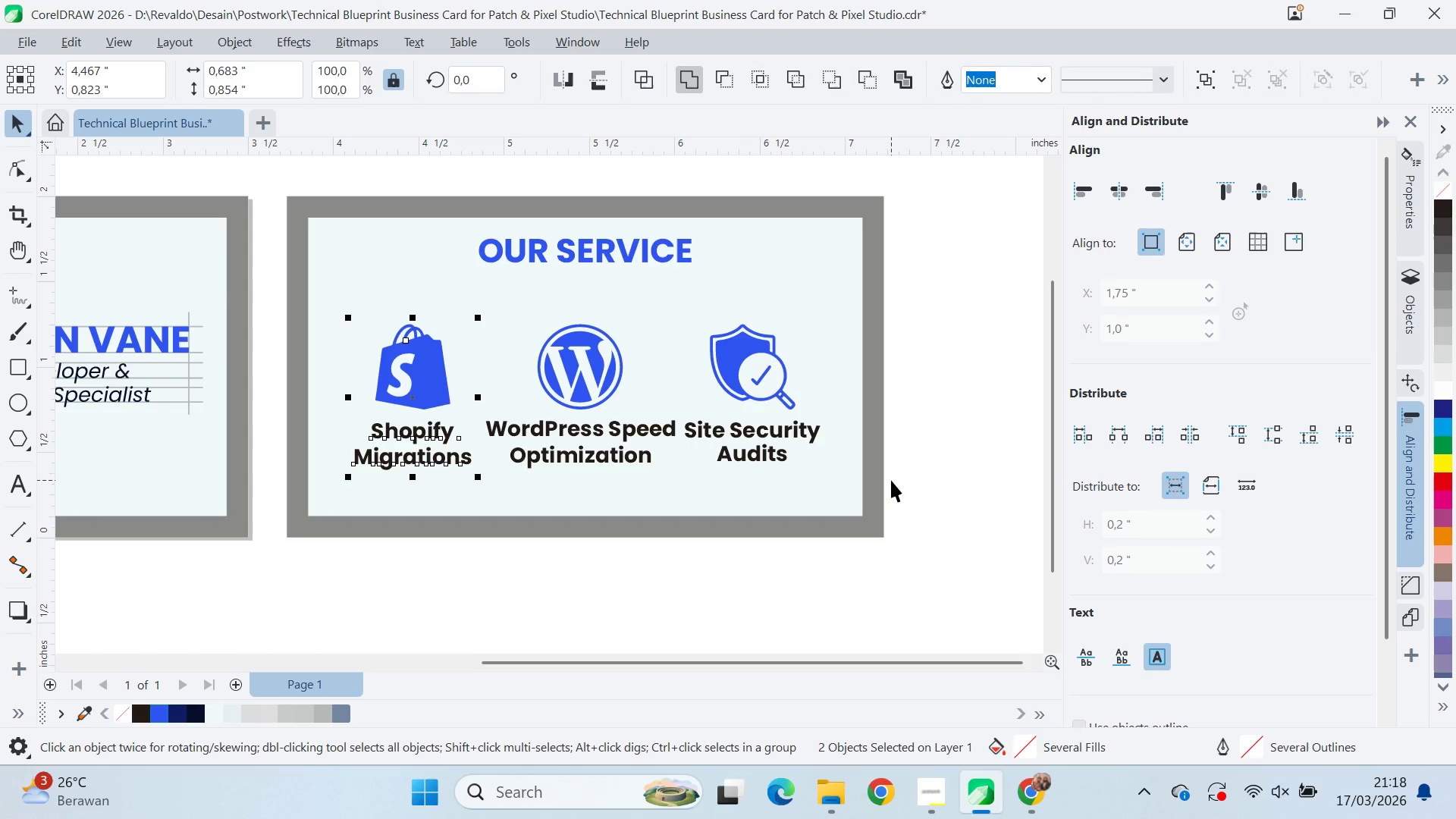 
left_click([891, 480])
 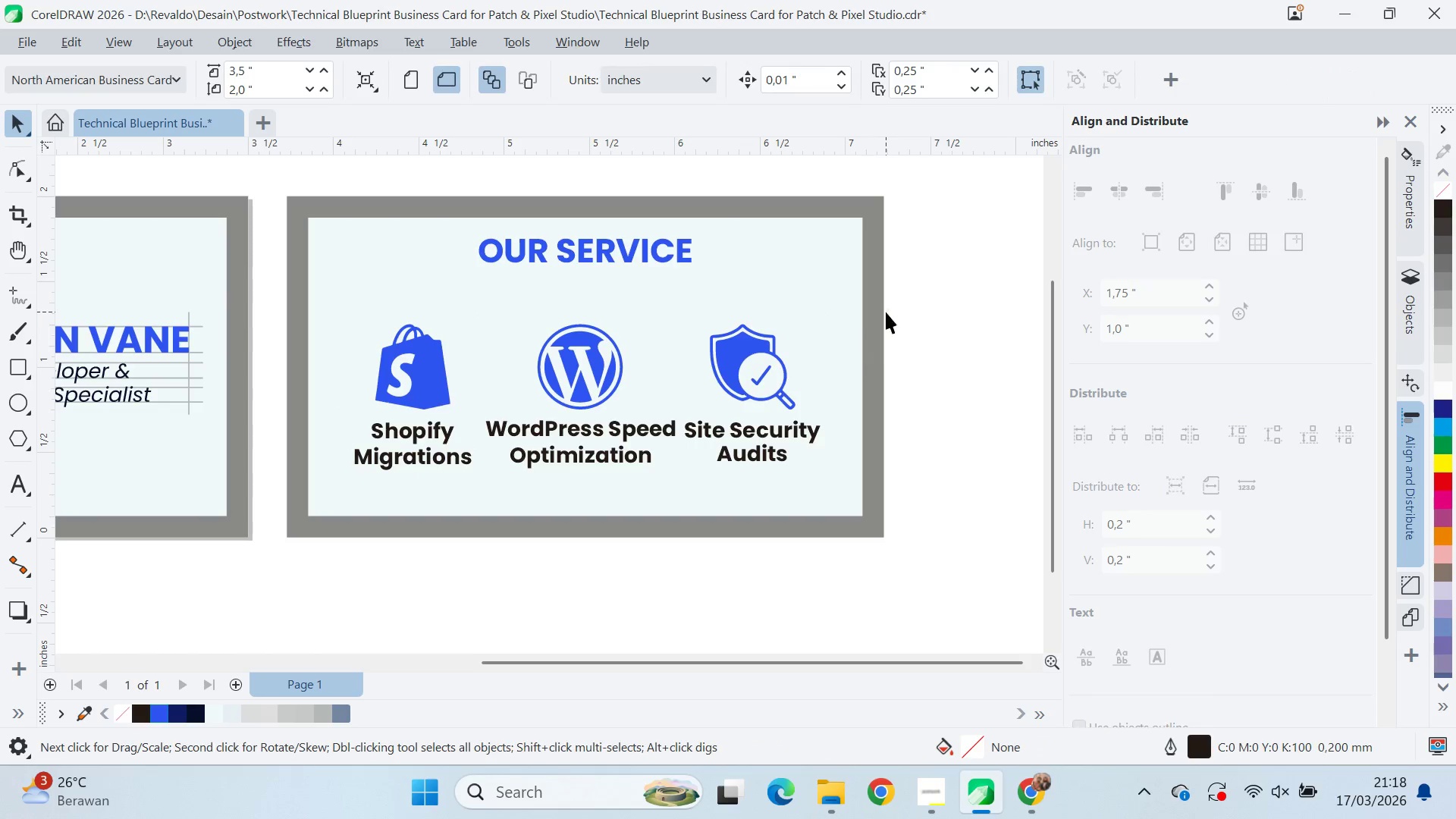 
left_click_drag(start_coordinate=[886, 312], to_coordinate=[219, 434])
 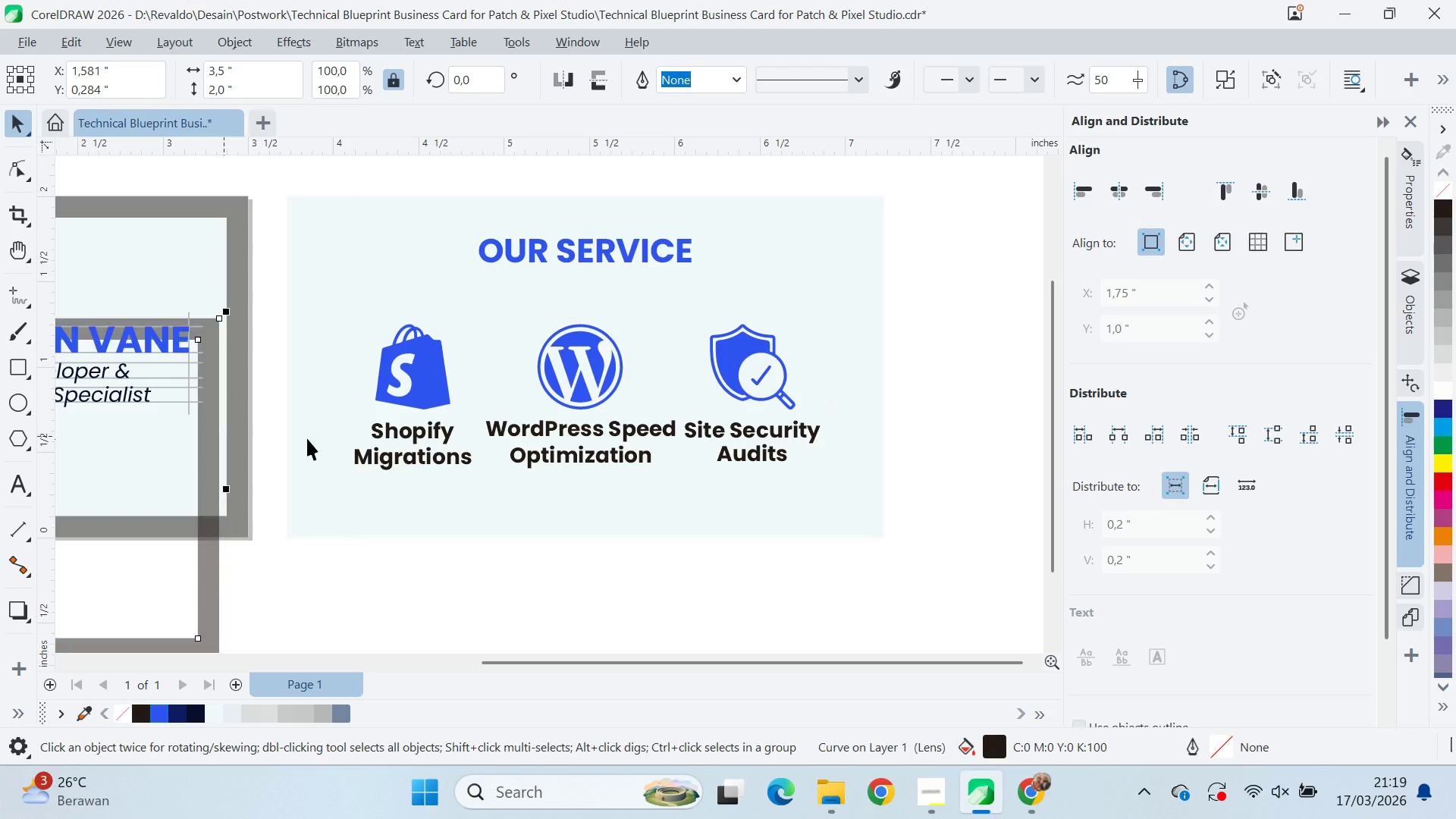 
key(Control+Z)
 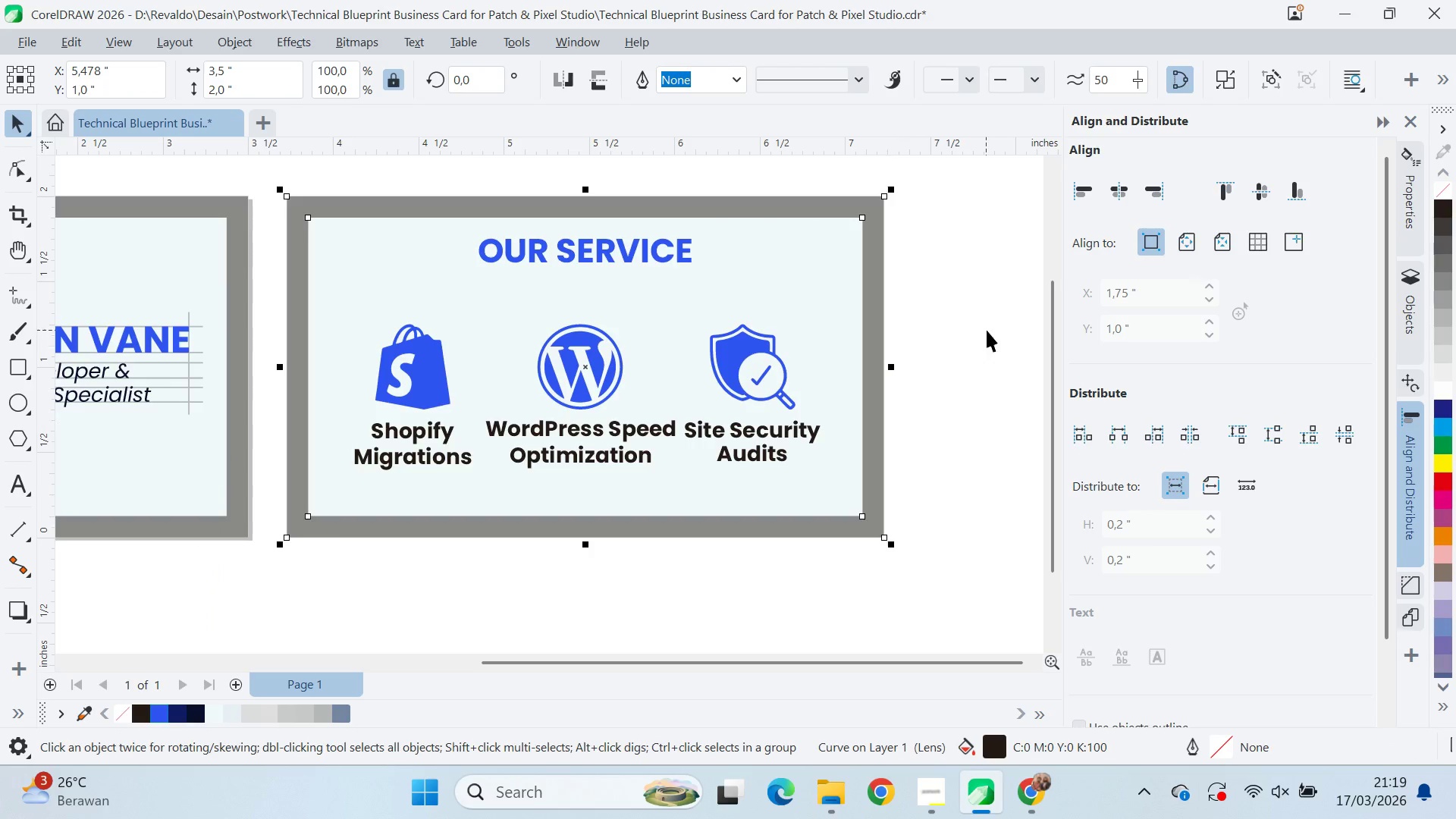 
left_click_drag(start_coordinate=[977, 321], to_coordinate=[962, 298])
 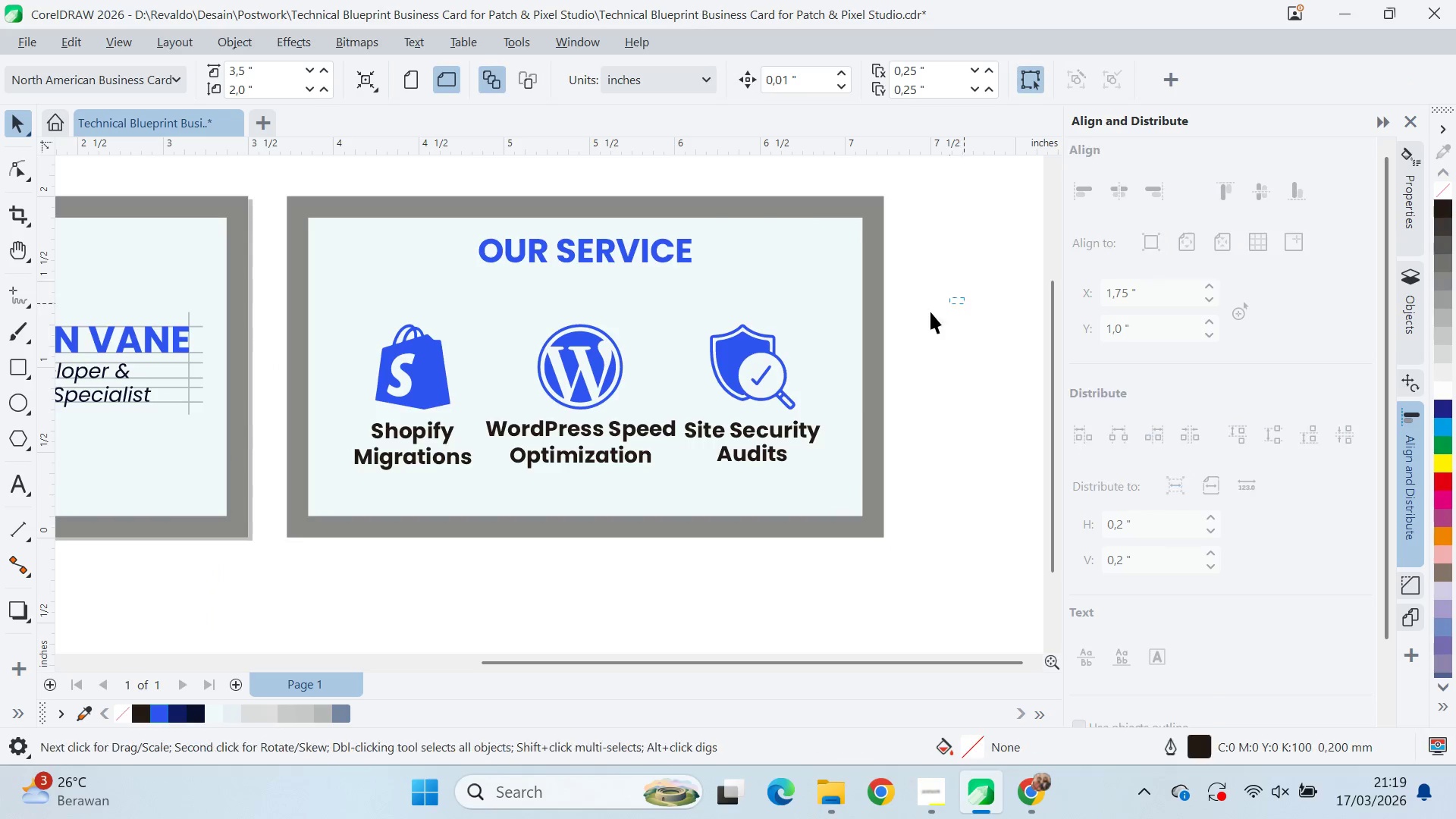 
left_click_drag(start_coordinate=[964, 297], to_coordinate=[265, 428])
 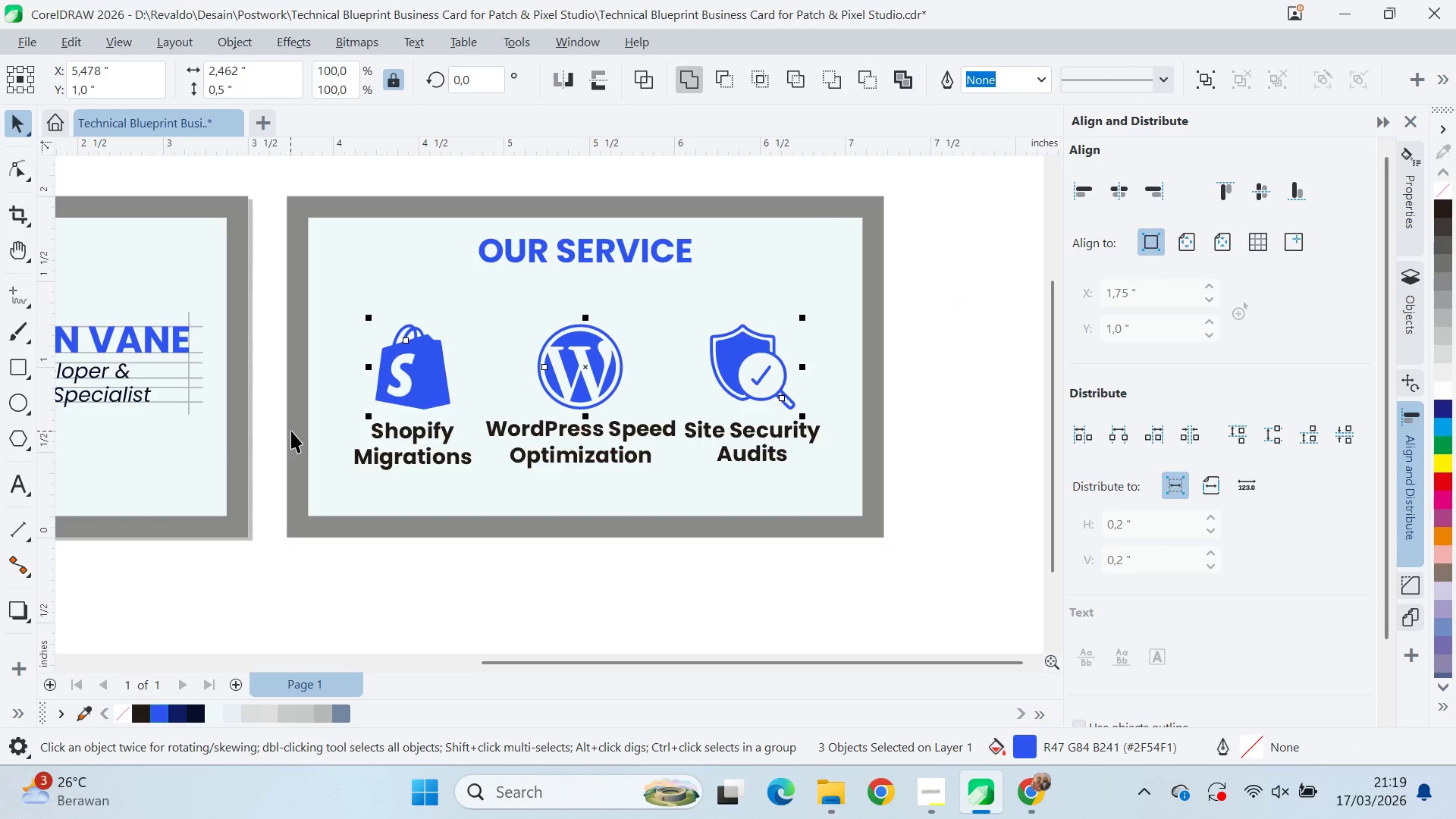 
key(C)
 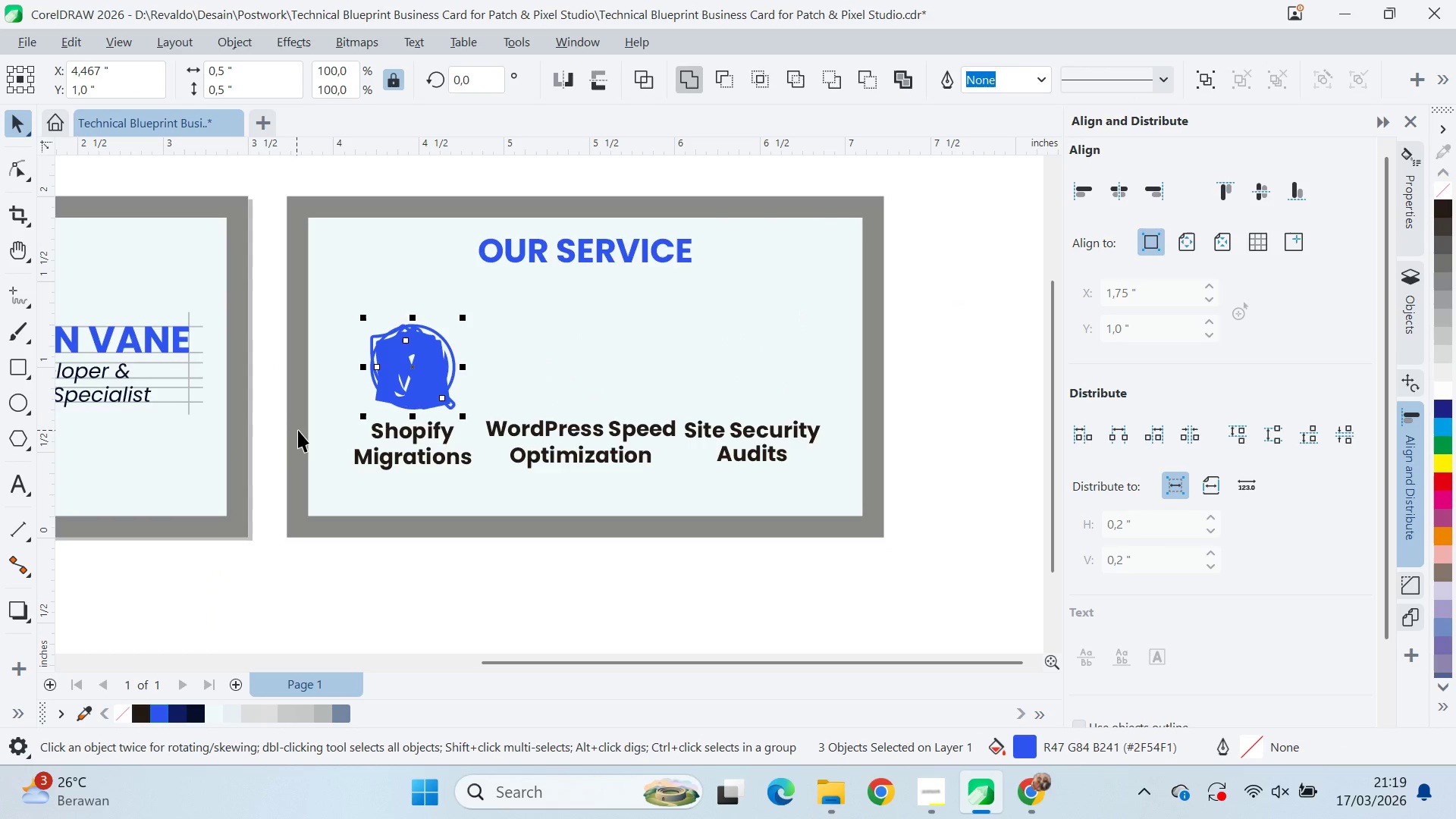 
key(Control+Z)
 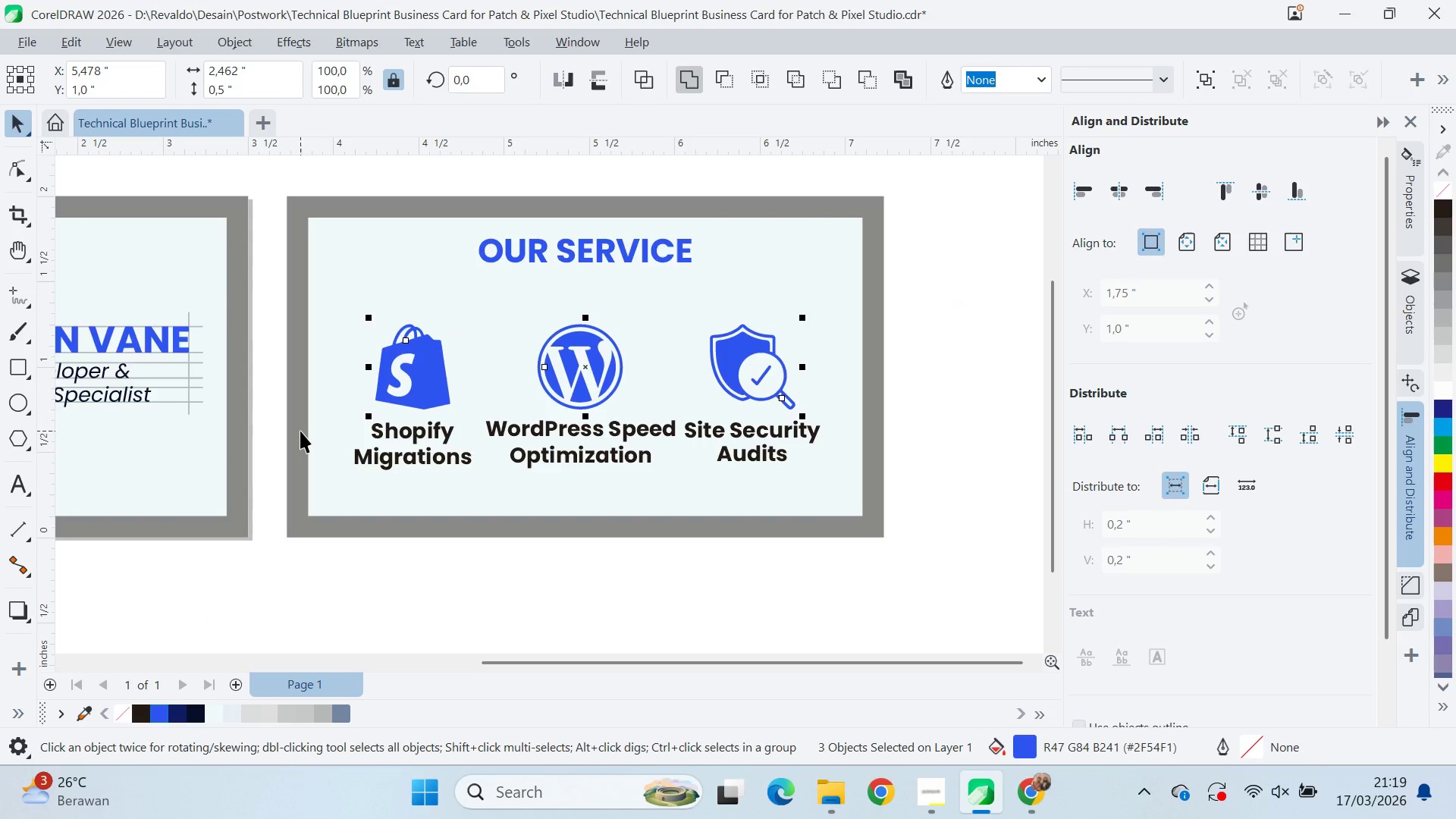 
type(eeebbbbebebebe)
 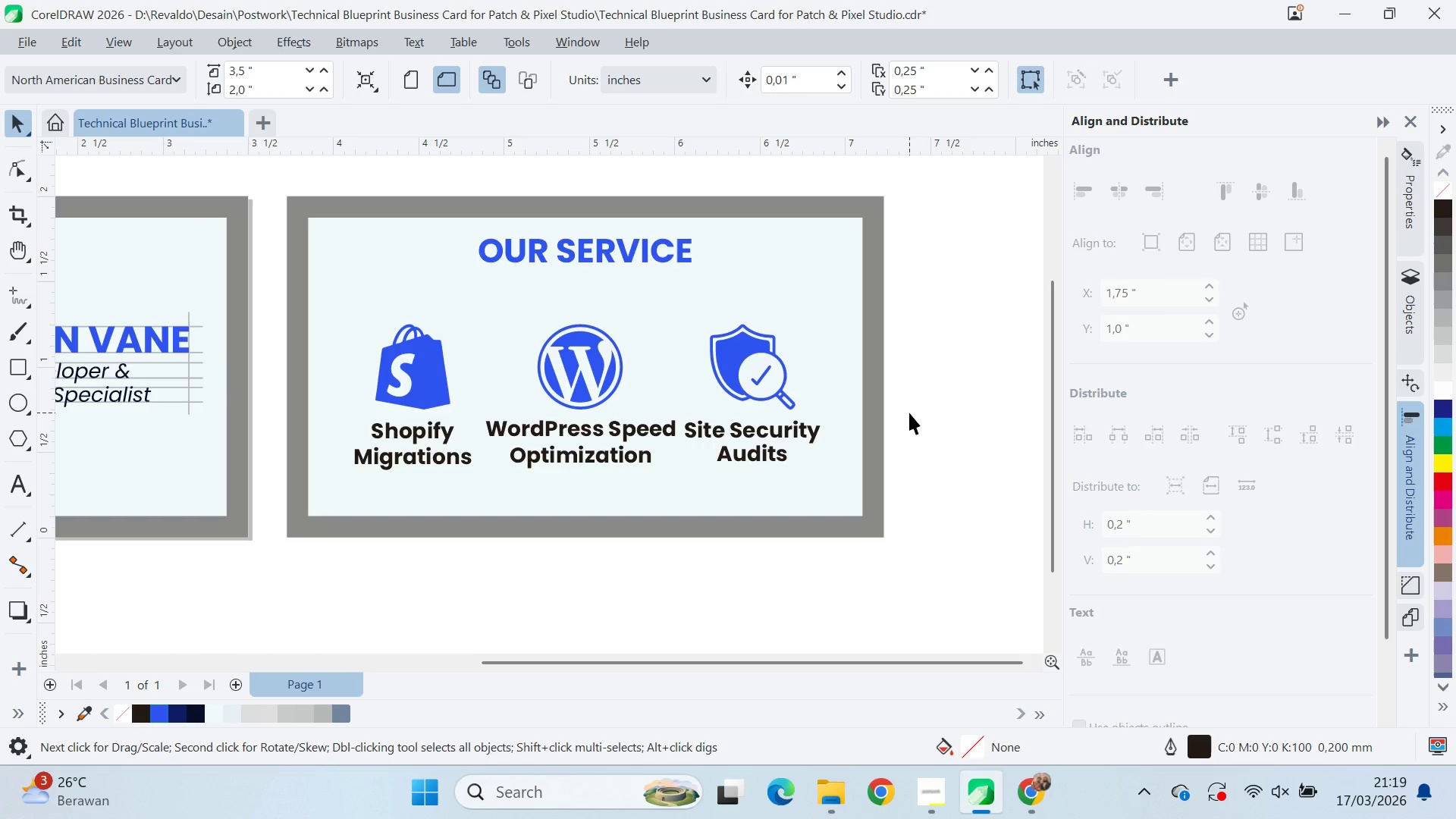 
wait(9.8)
 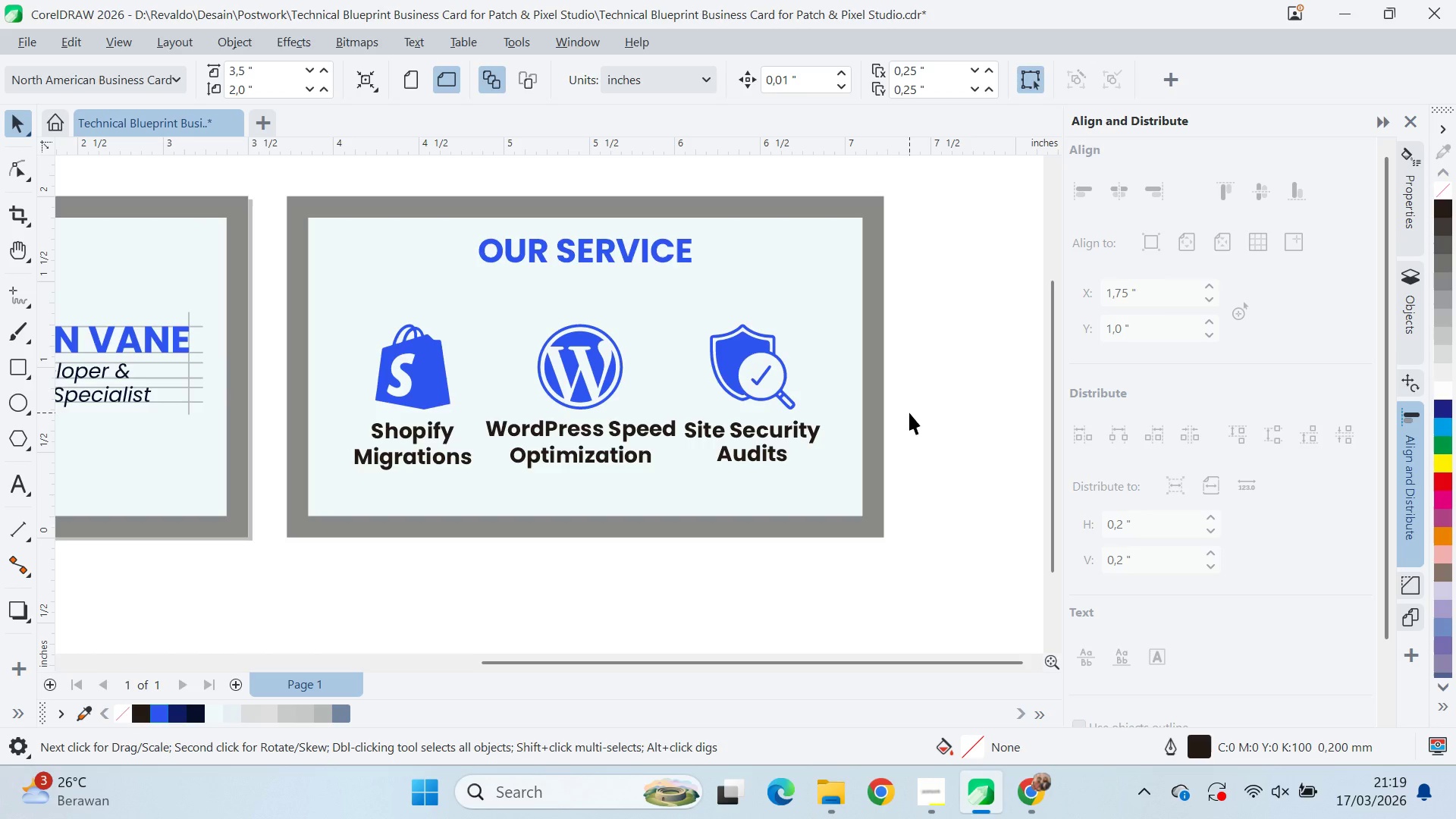 
left_click([472, 463])
 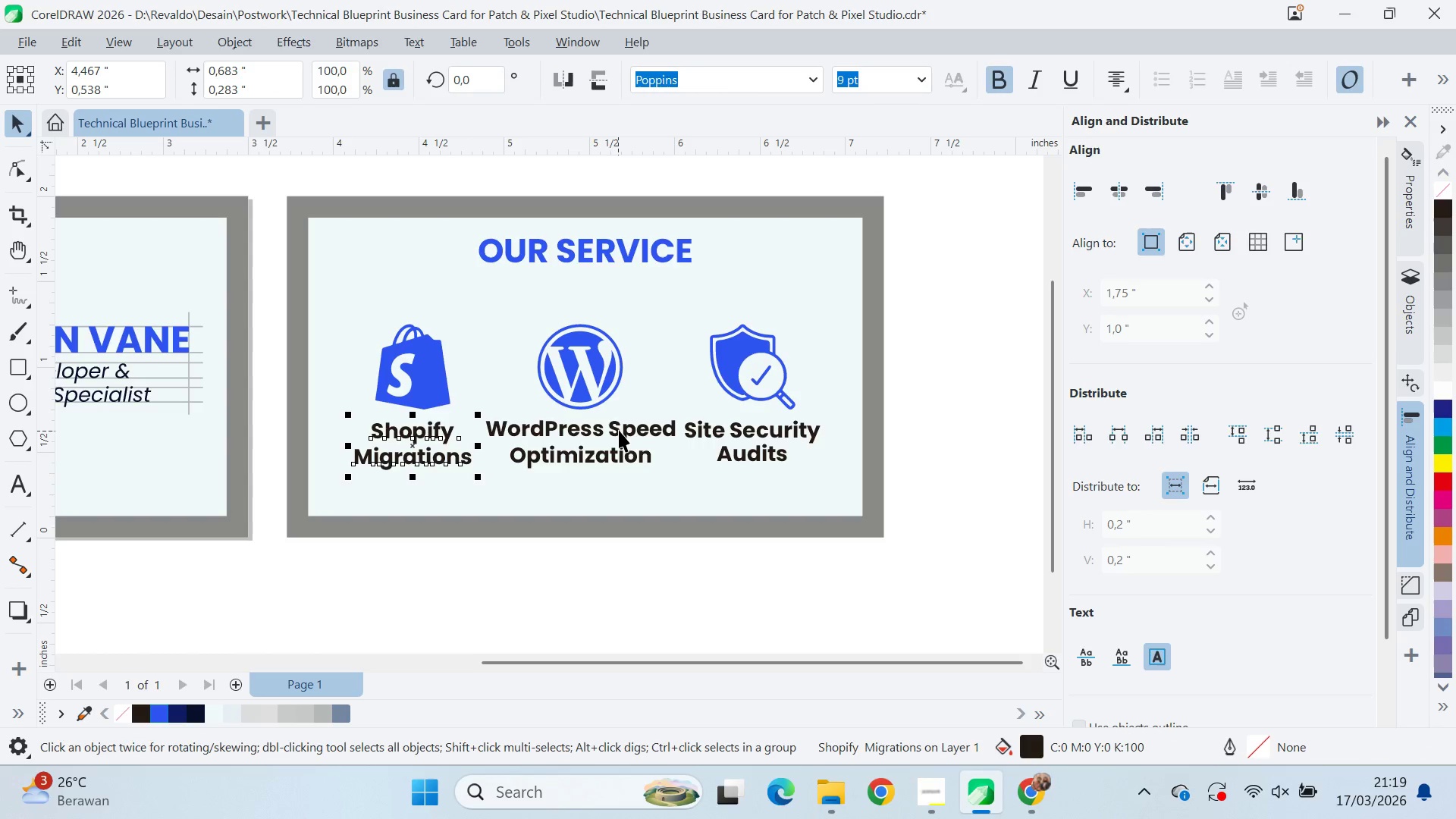 
hold_key(key=ShiftLeft, duration=0.61)
 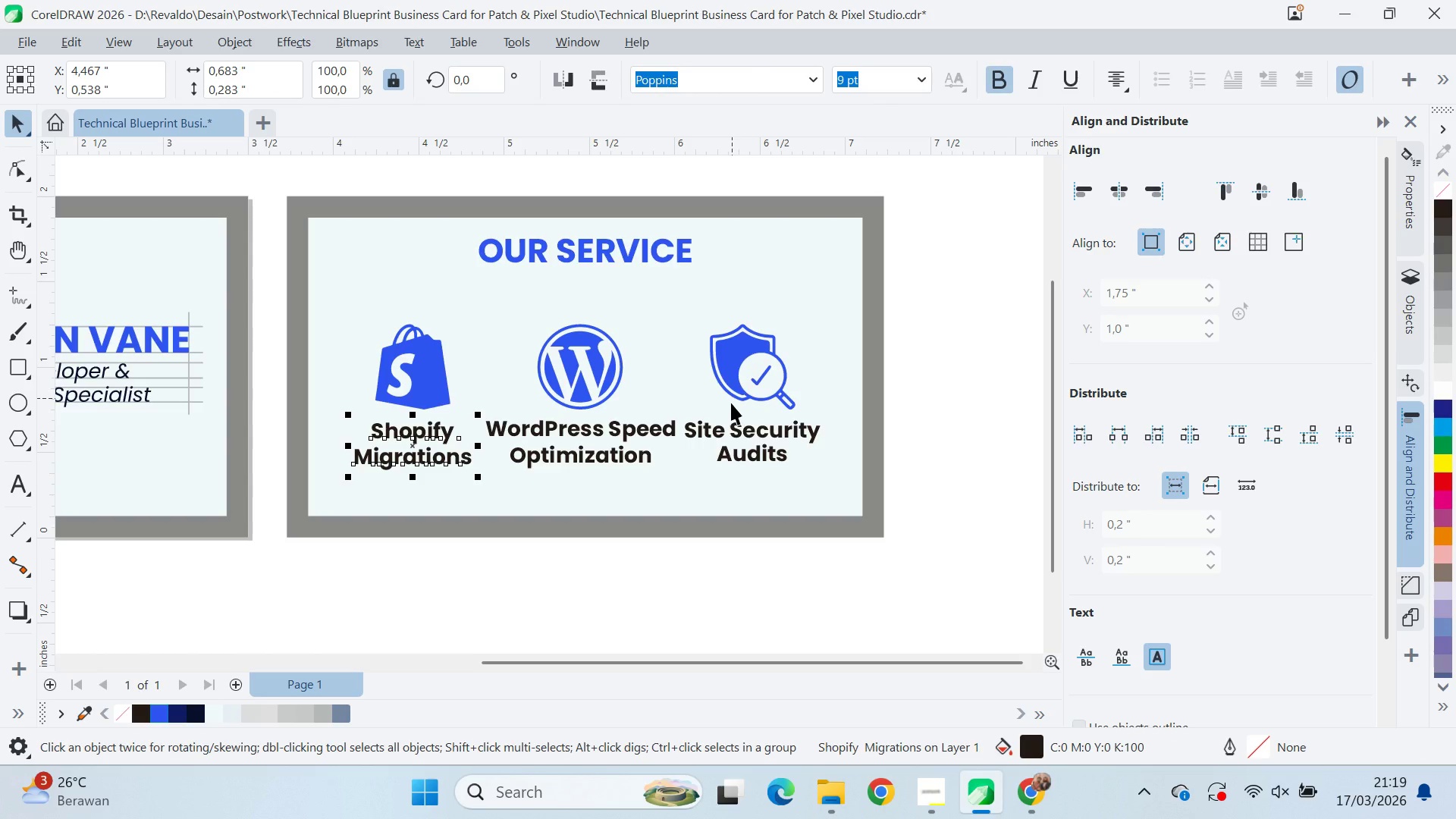 
key(Shift+ShiftLeft)
 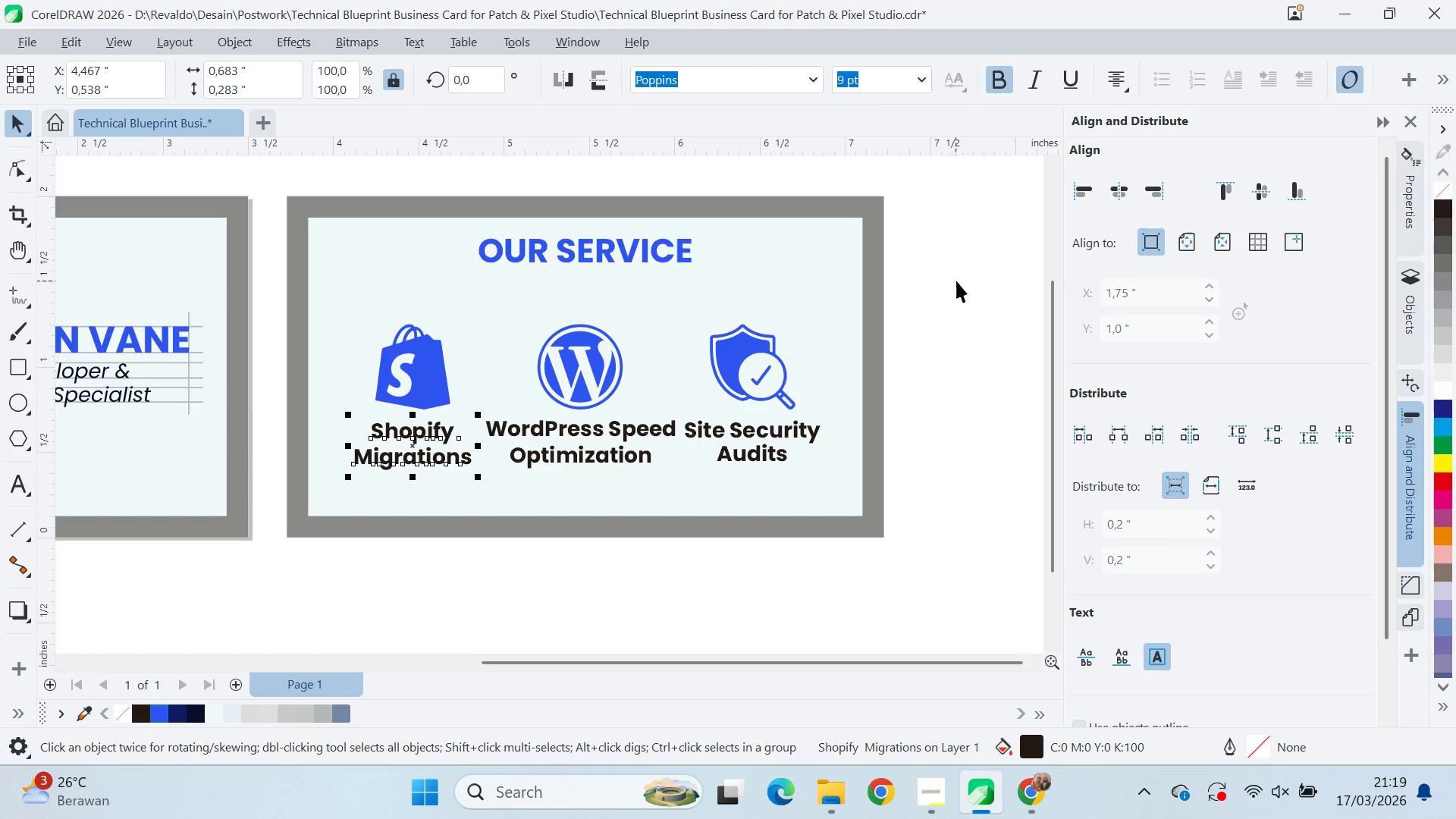 
left_click_drag(start_coordinate=[976, 294], to_coordinate=[240, 529])
 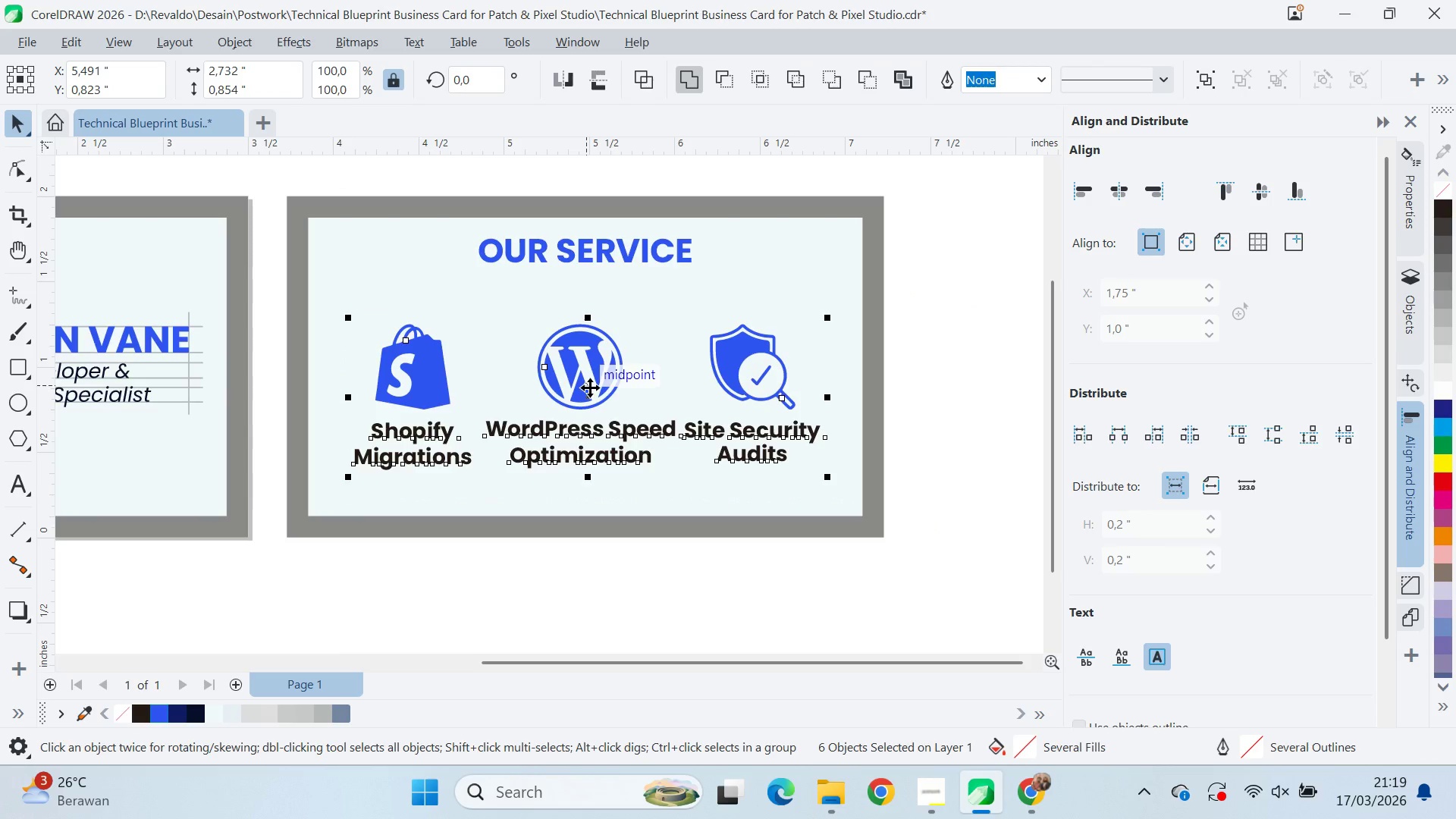 
left_click_drag(start_coordinate=[590, 388], to_coordinate=[587, 364])
 